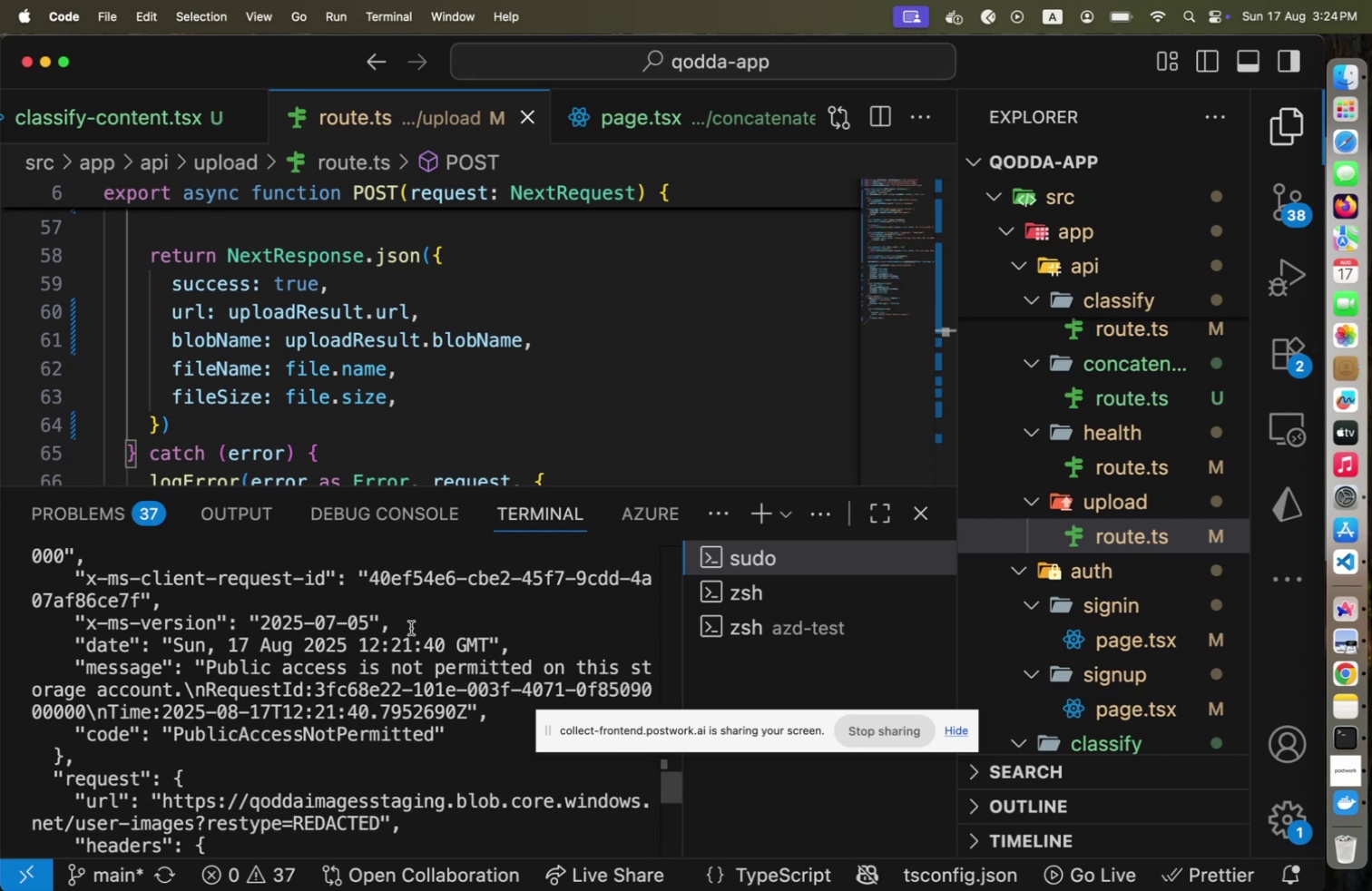 
wait(5.14)
 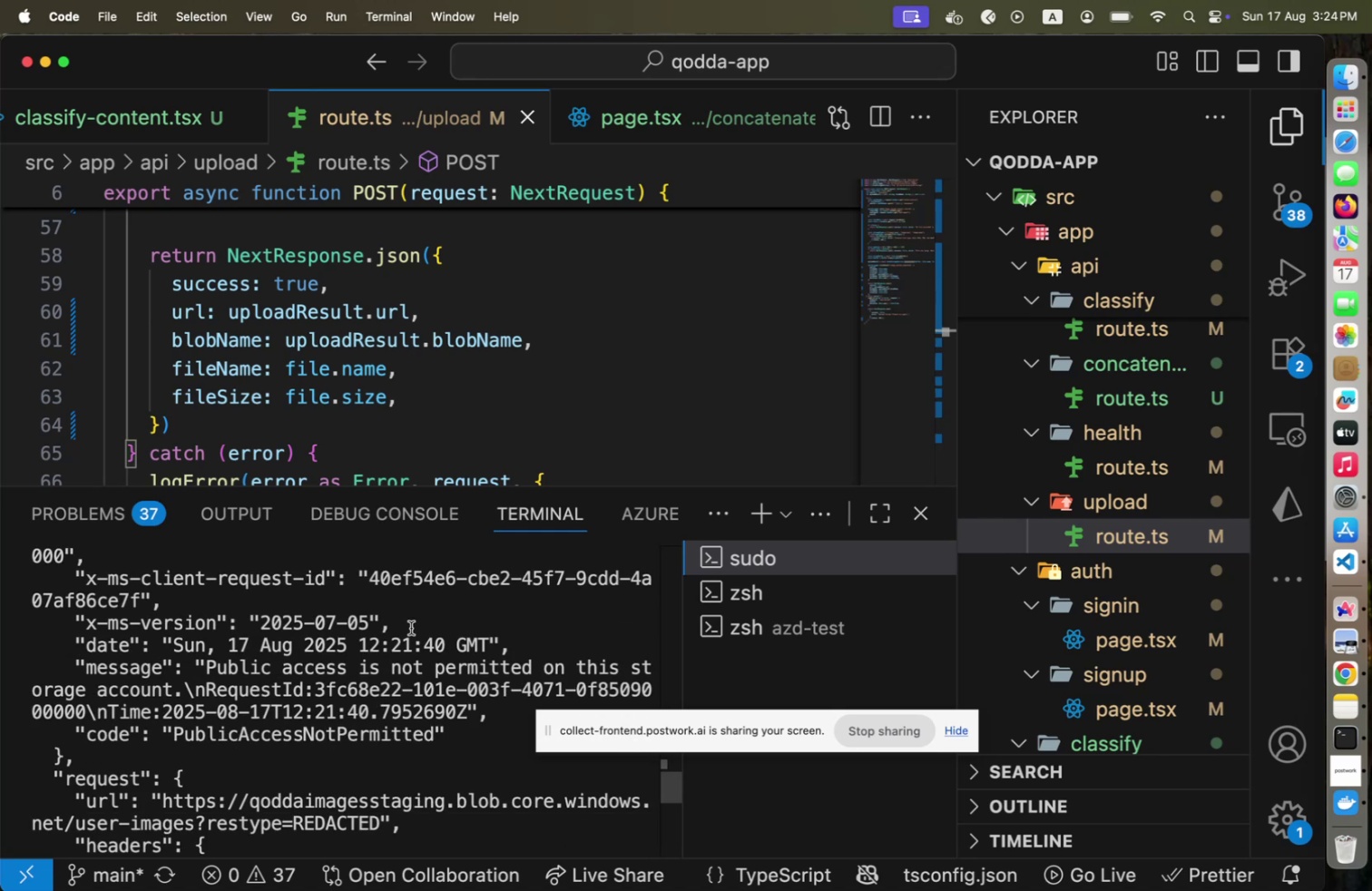 
scroll: coordinate [411, 627], scroll_direction: down, amount: 9.0
 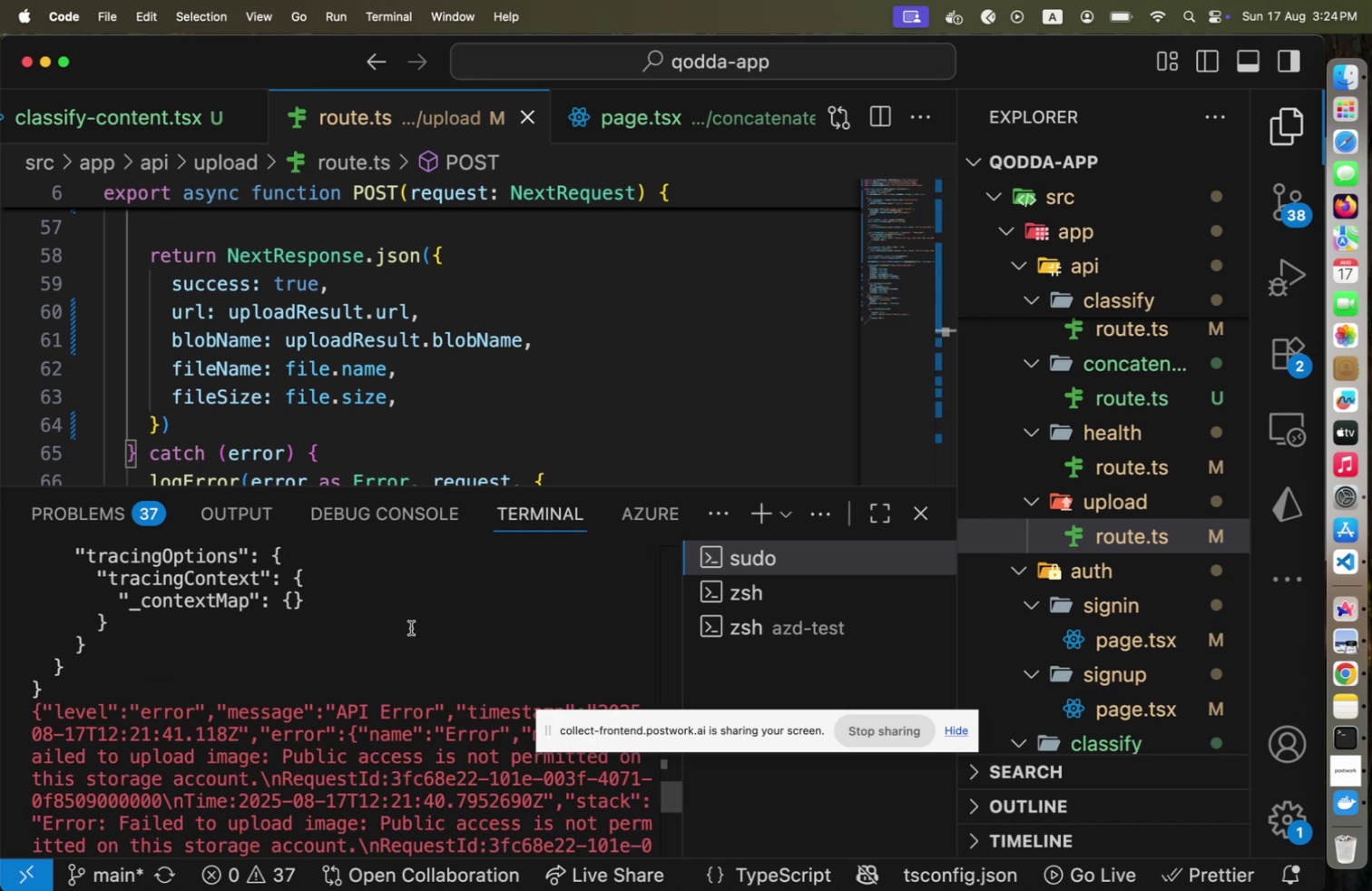 
scroll: coordinate [529, 328], scroll_direction: up, amount: 26.0
 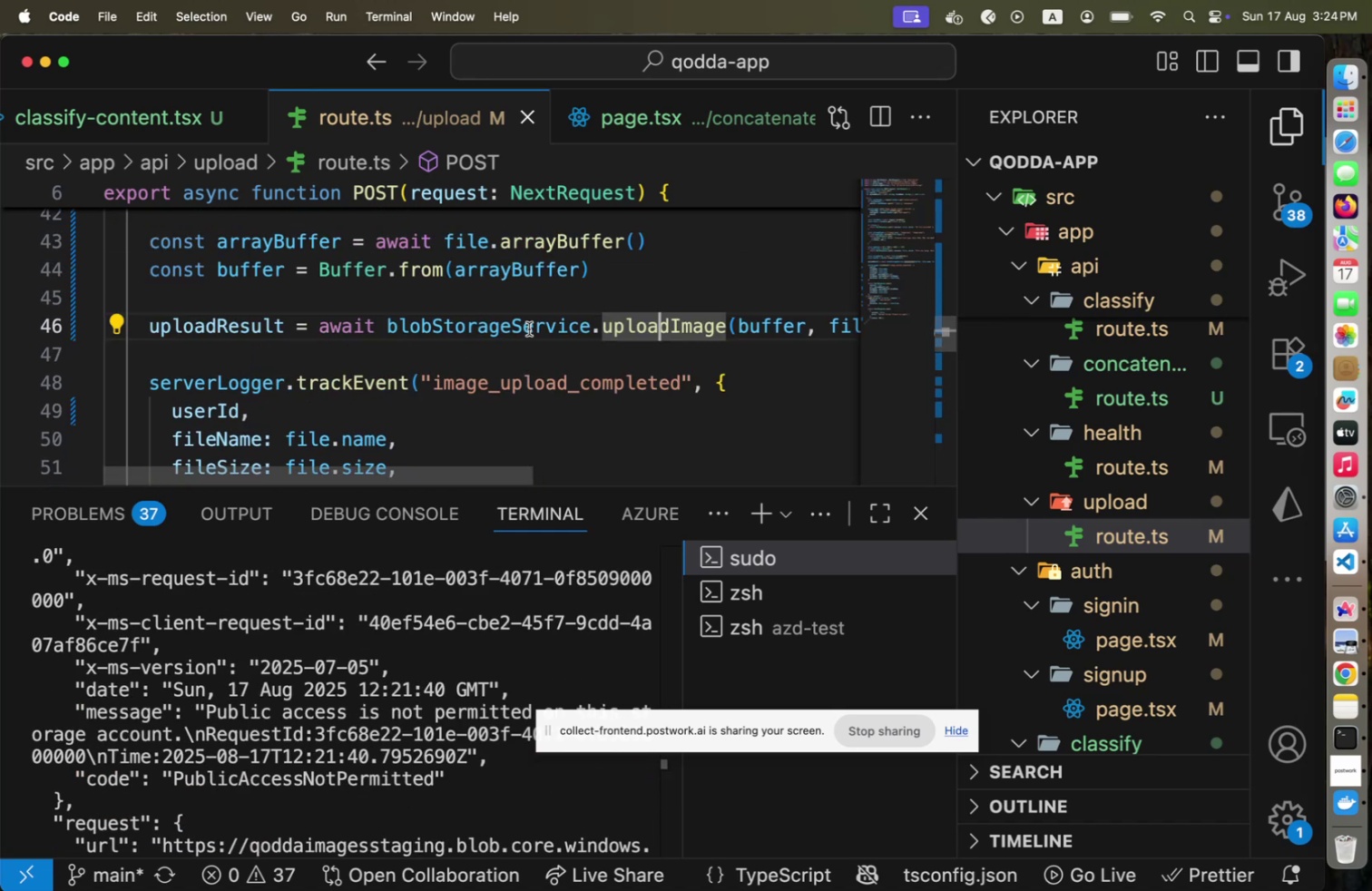 
hold_key(key=CommandLeft, duration=0.95)
left_click([692, 329])
 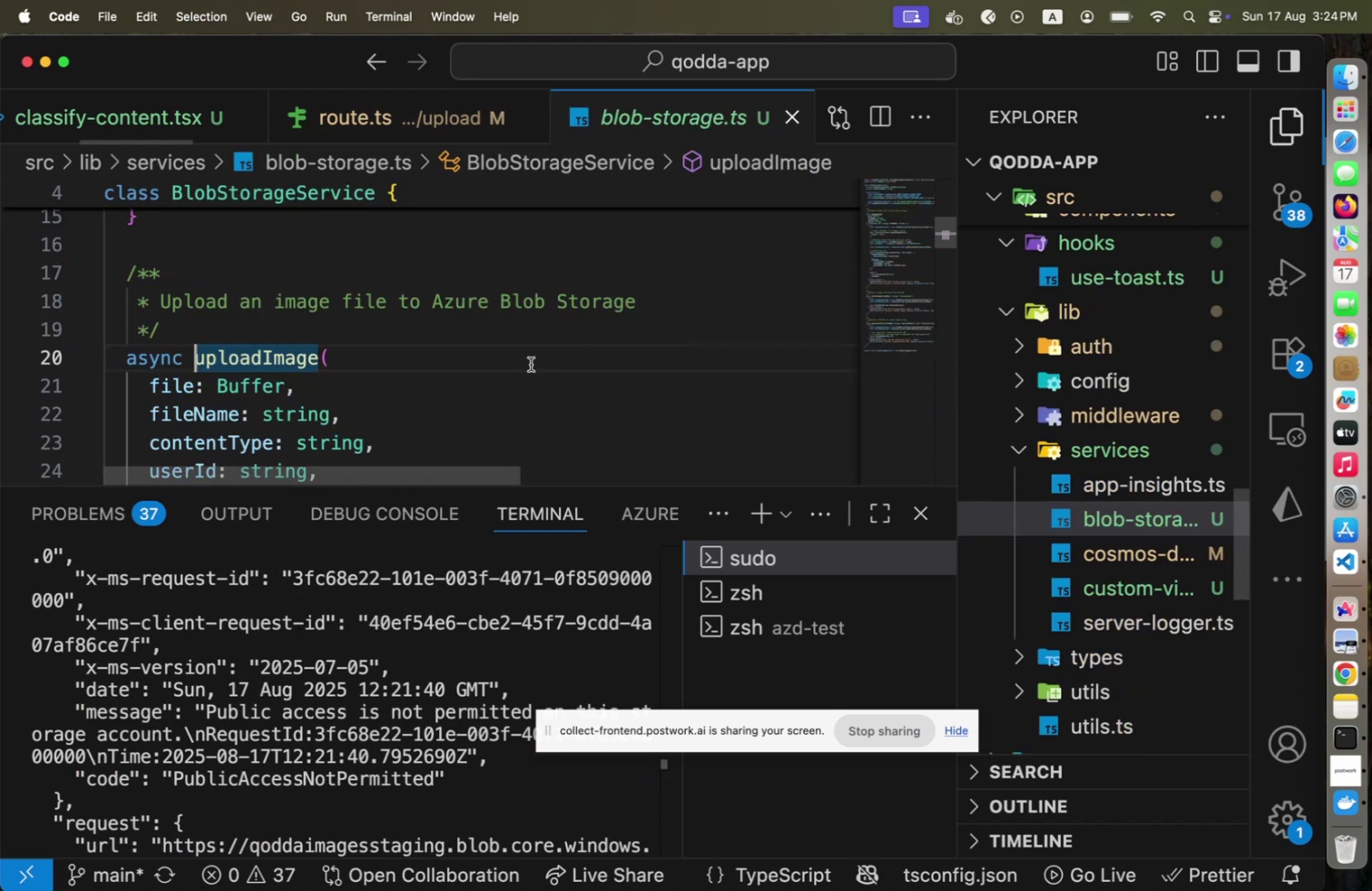 
scroll: coordinate [525, 368], scroll_direction: up, amount: 5.0
 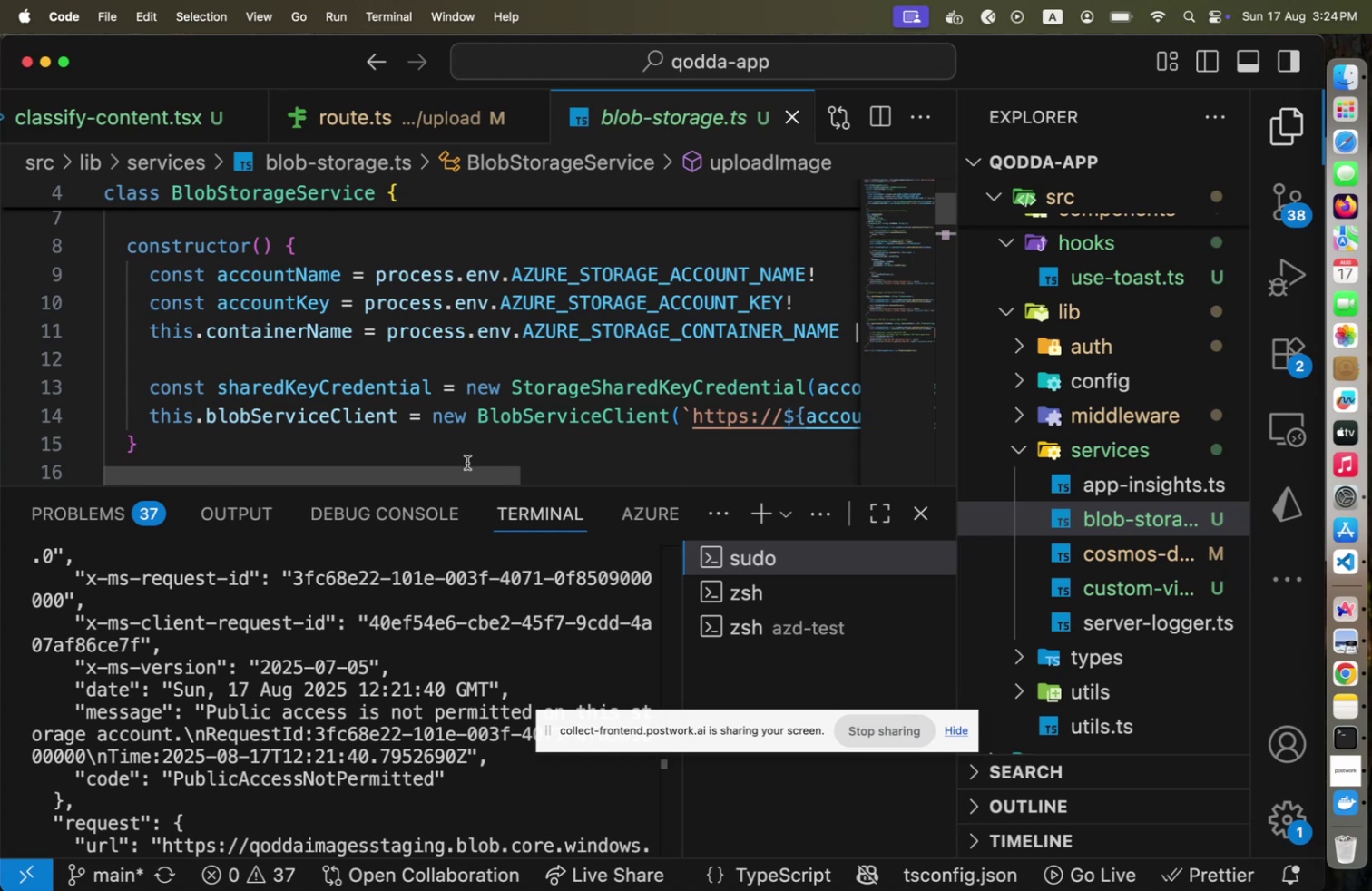 
left_click_drag(start_coordinate=[462, 474], to_coordinate=[449, 474])
 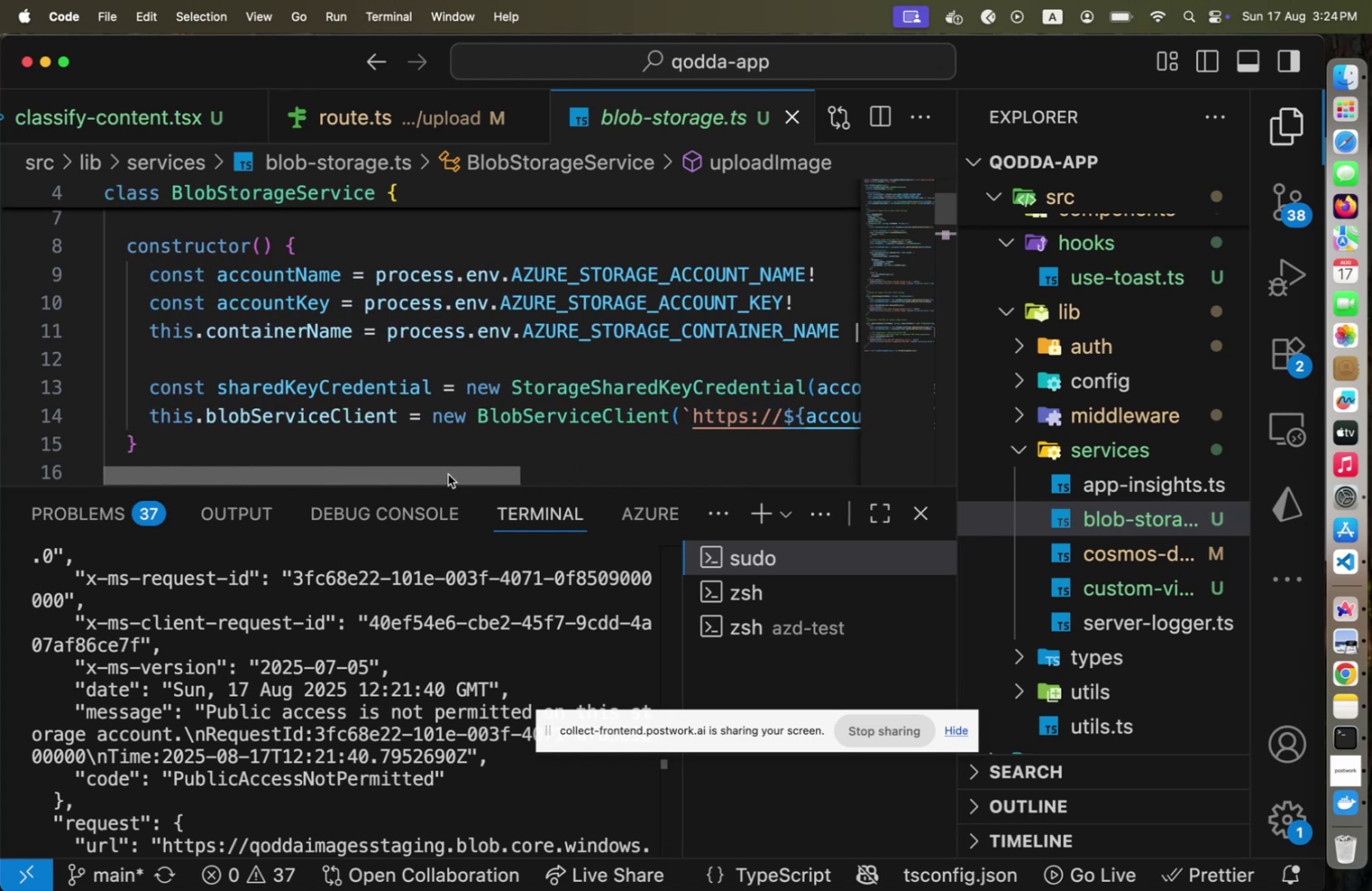 
key(Meta+CommandLeft)
 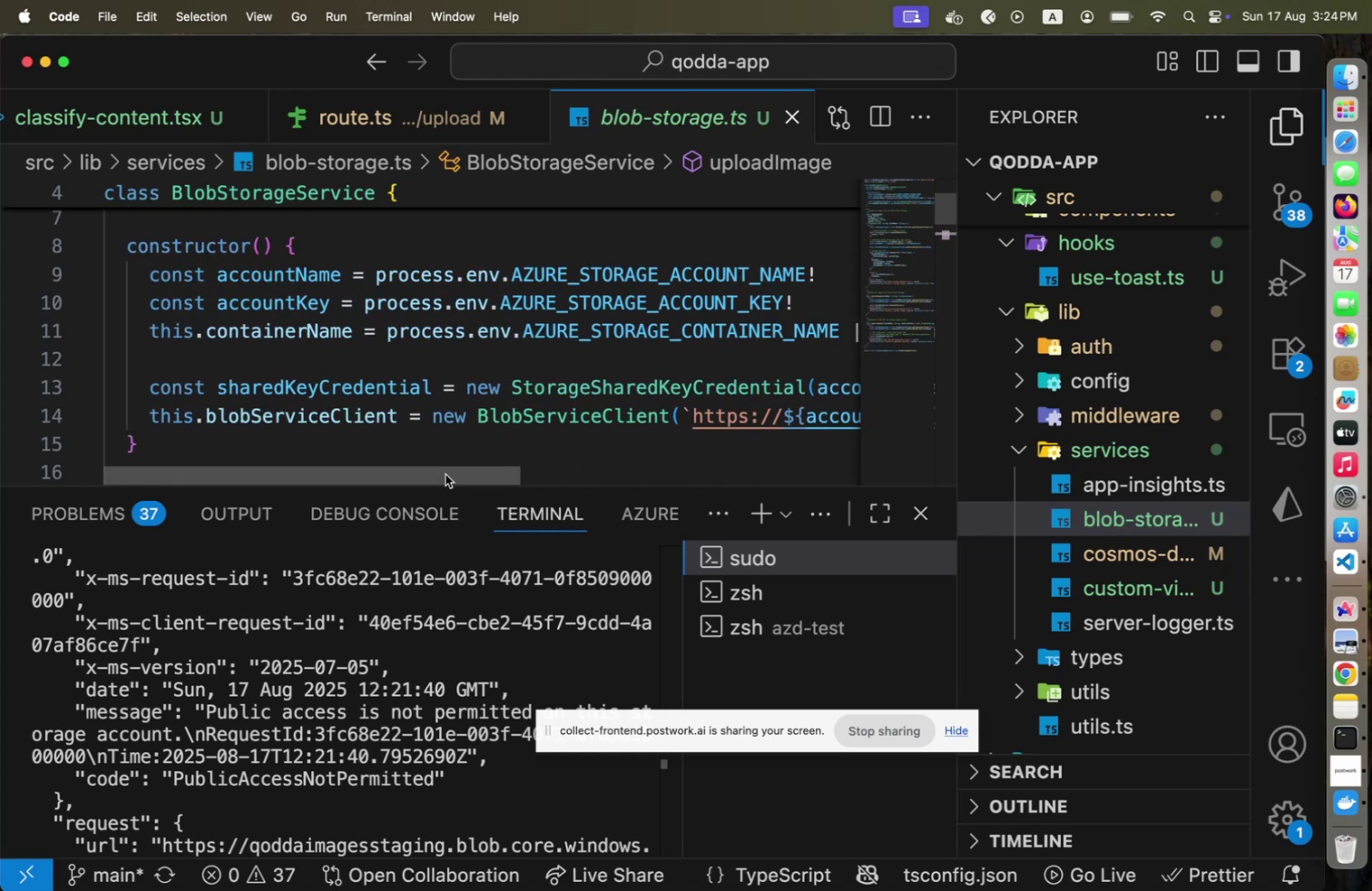 
key(Meta+Tab)
 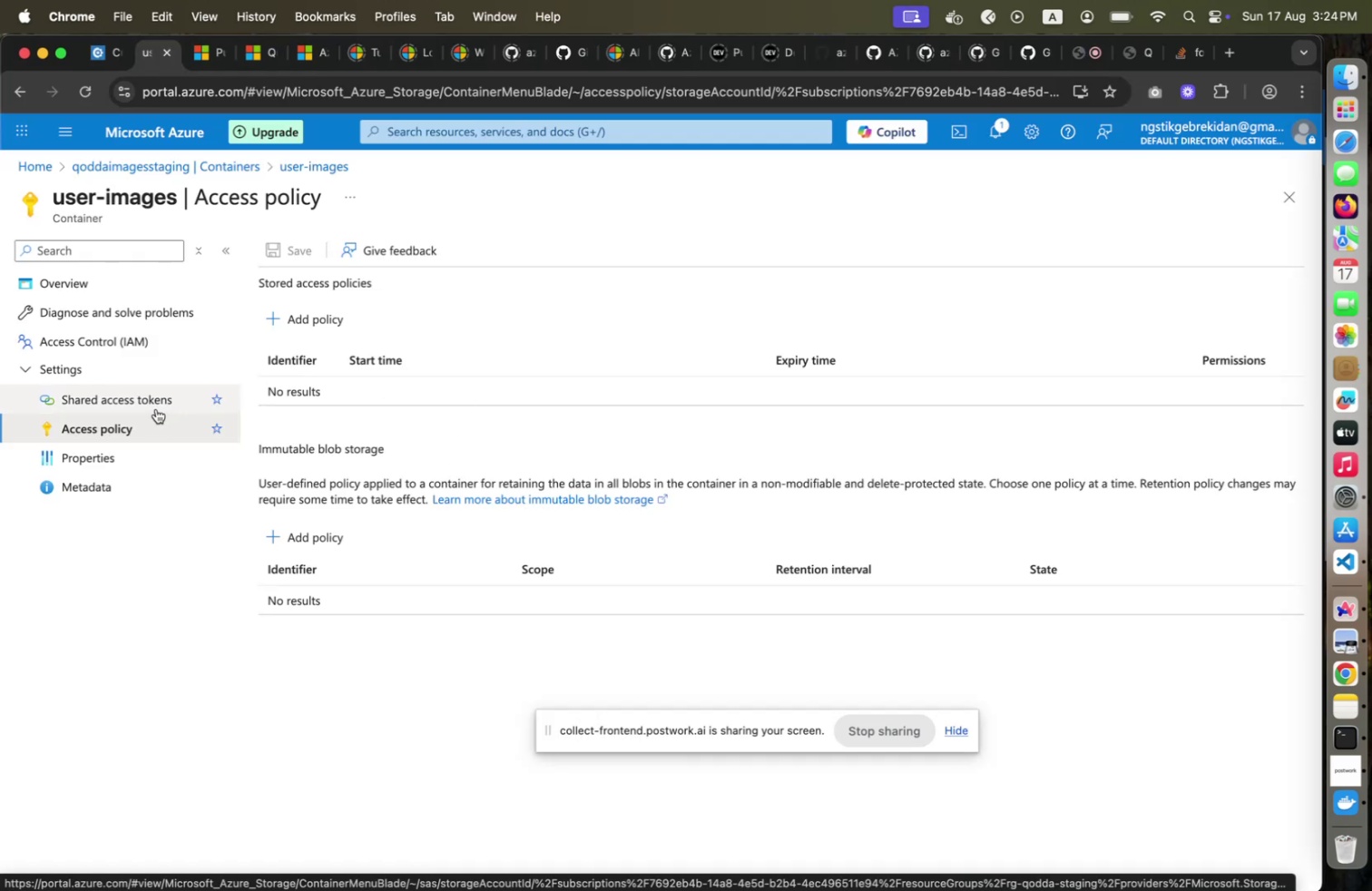 
left_click([156, 408])
 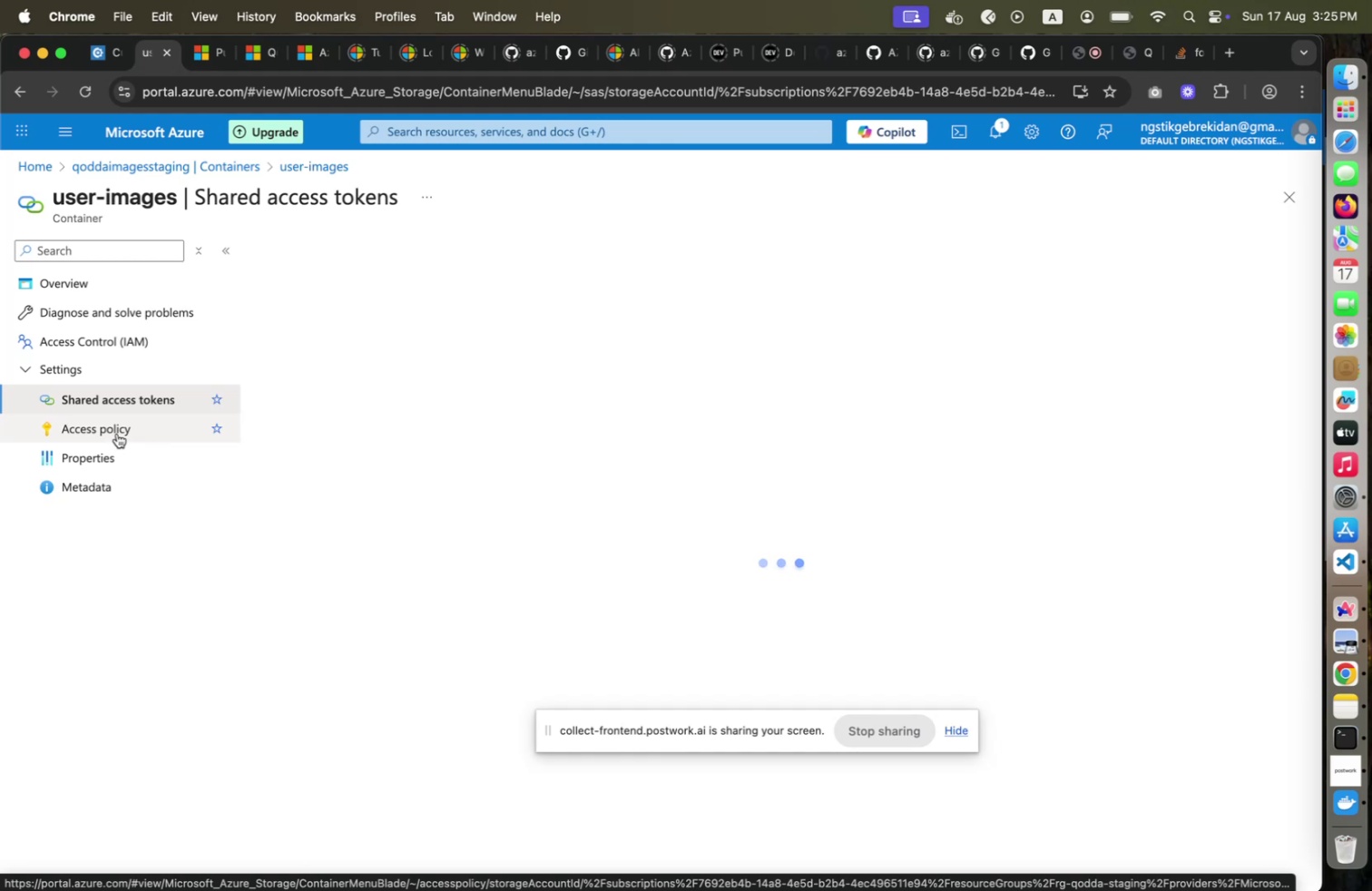 
key(Meta+CommandLeft)
 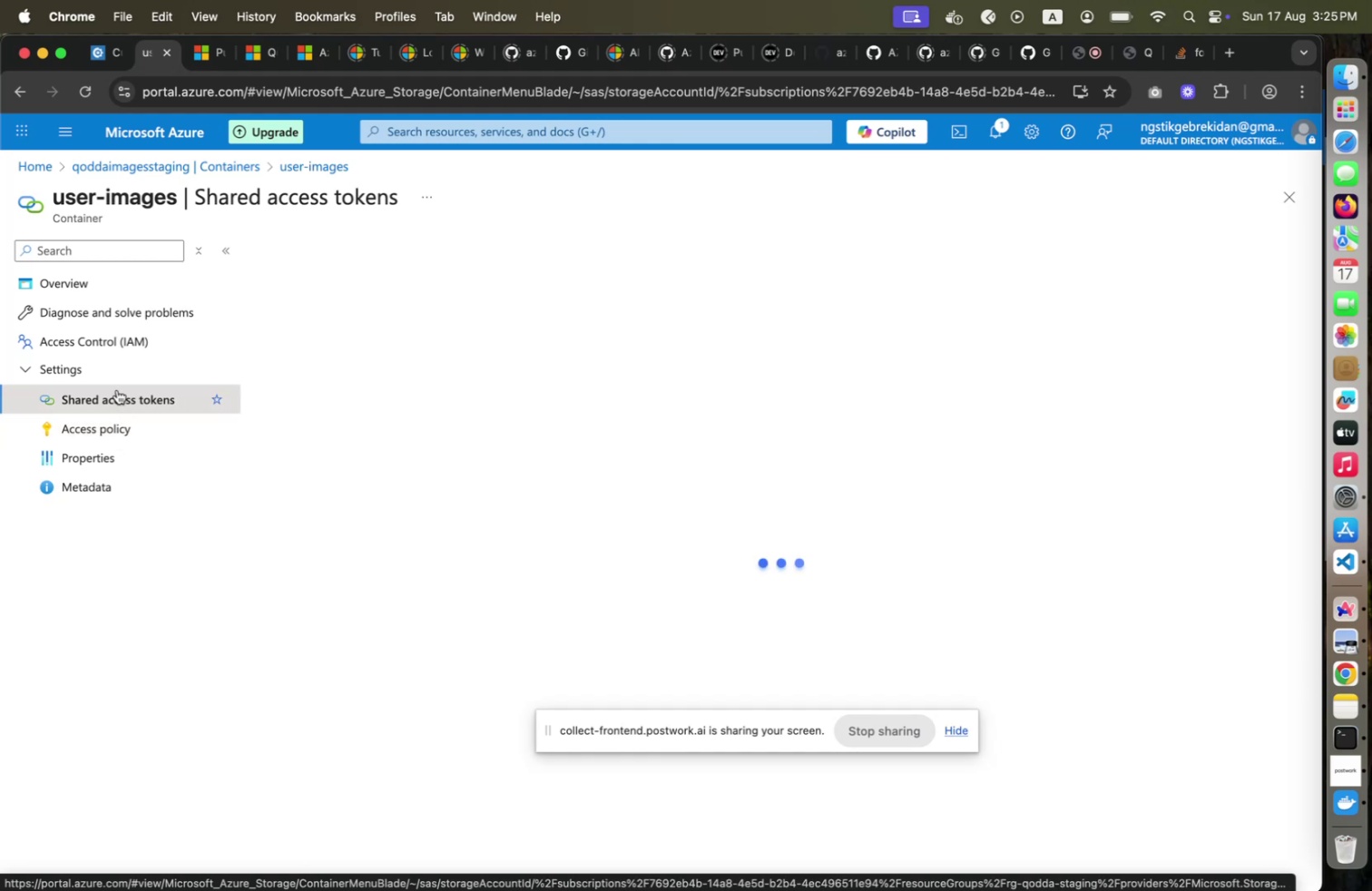 
key(Meta+Tab)
 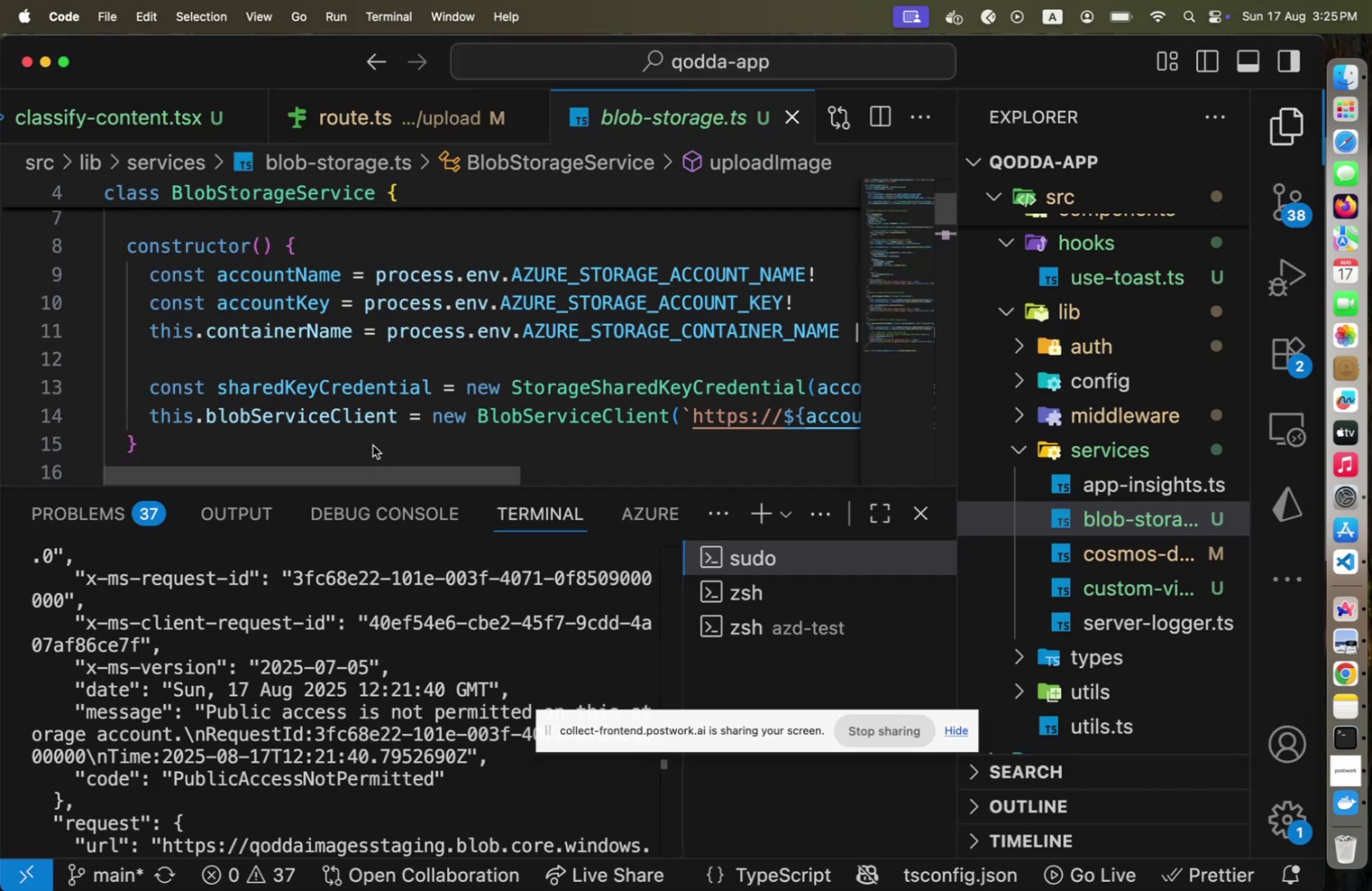 
left_click_drag(start_coordinate=[368, 477], to_coordinate=[334, 486])
 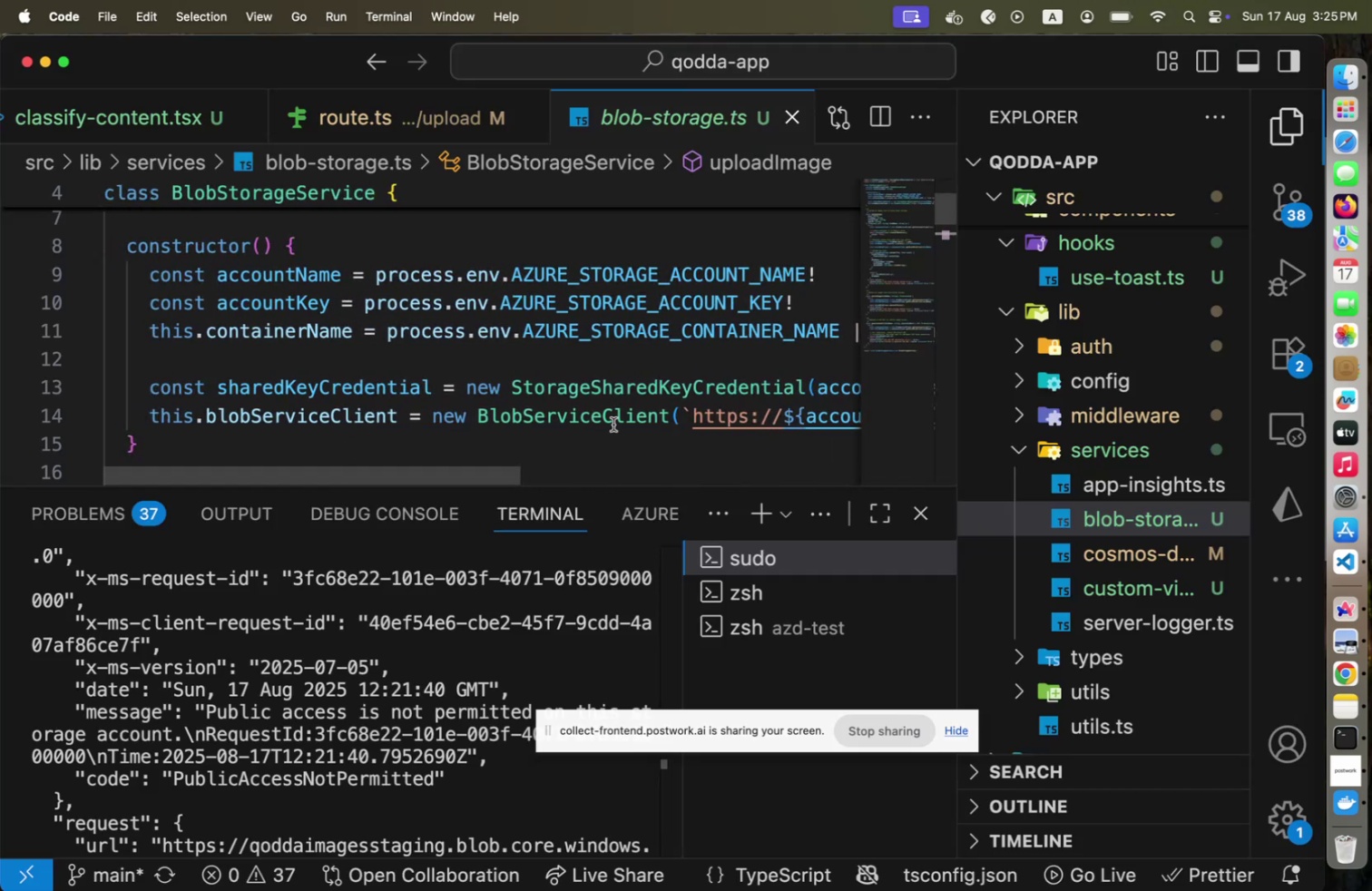 
left_click([621, 416])
 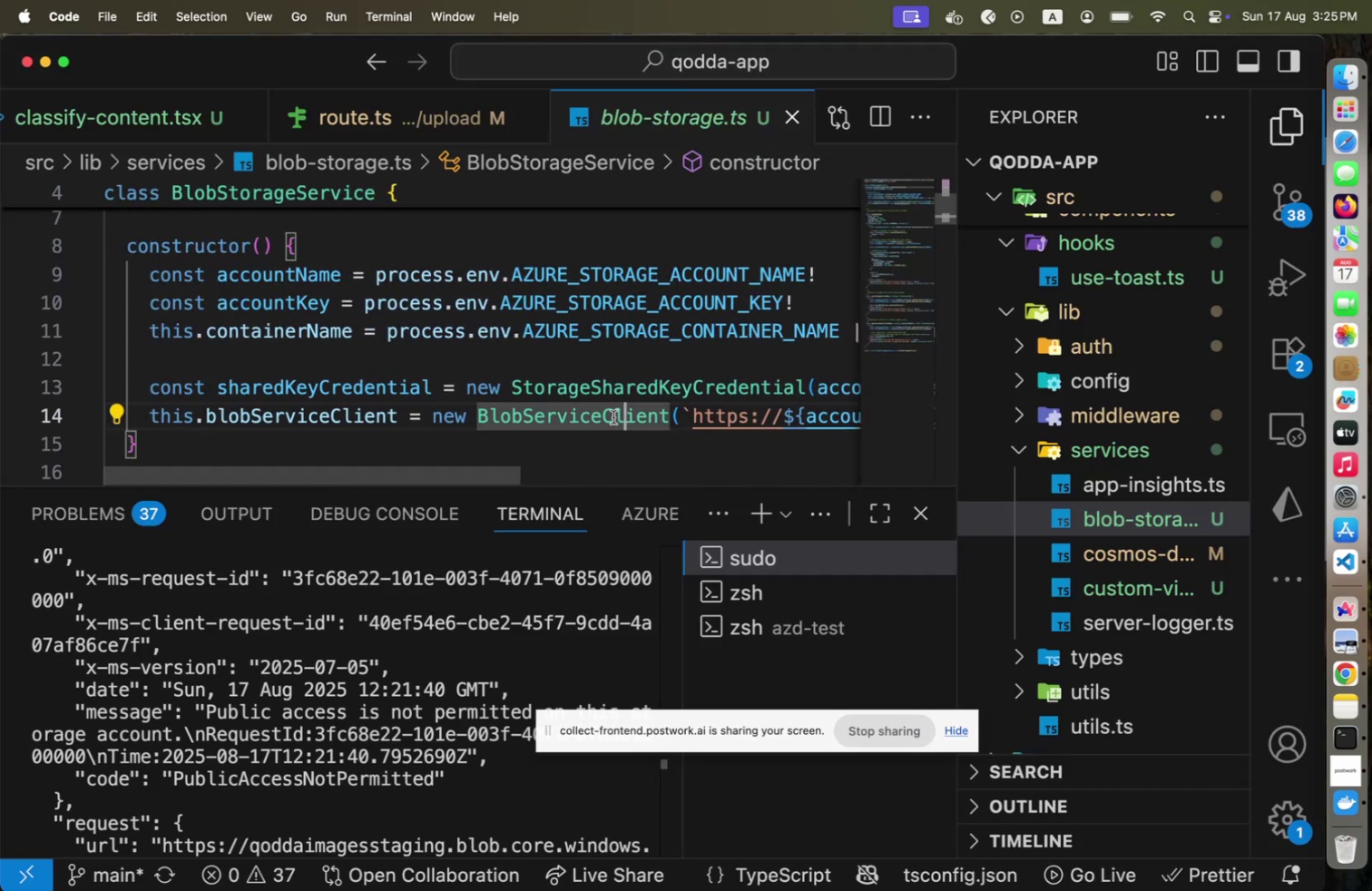 
scroll: coordinate [611, 417], scroll_direction: up, amount: 22.0
 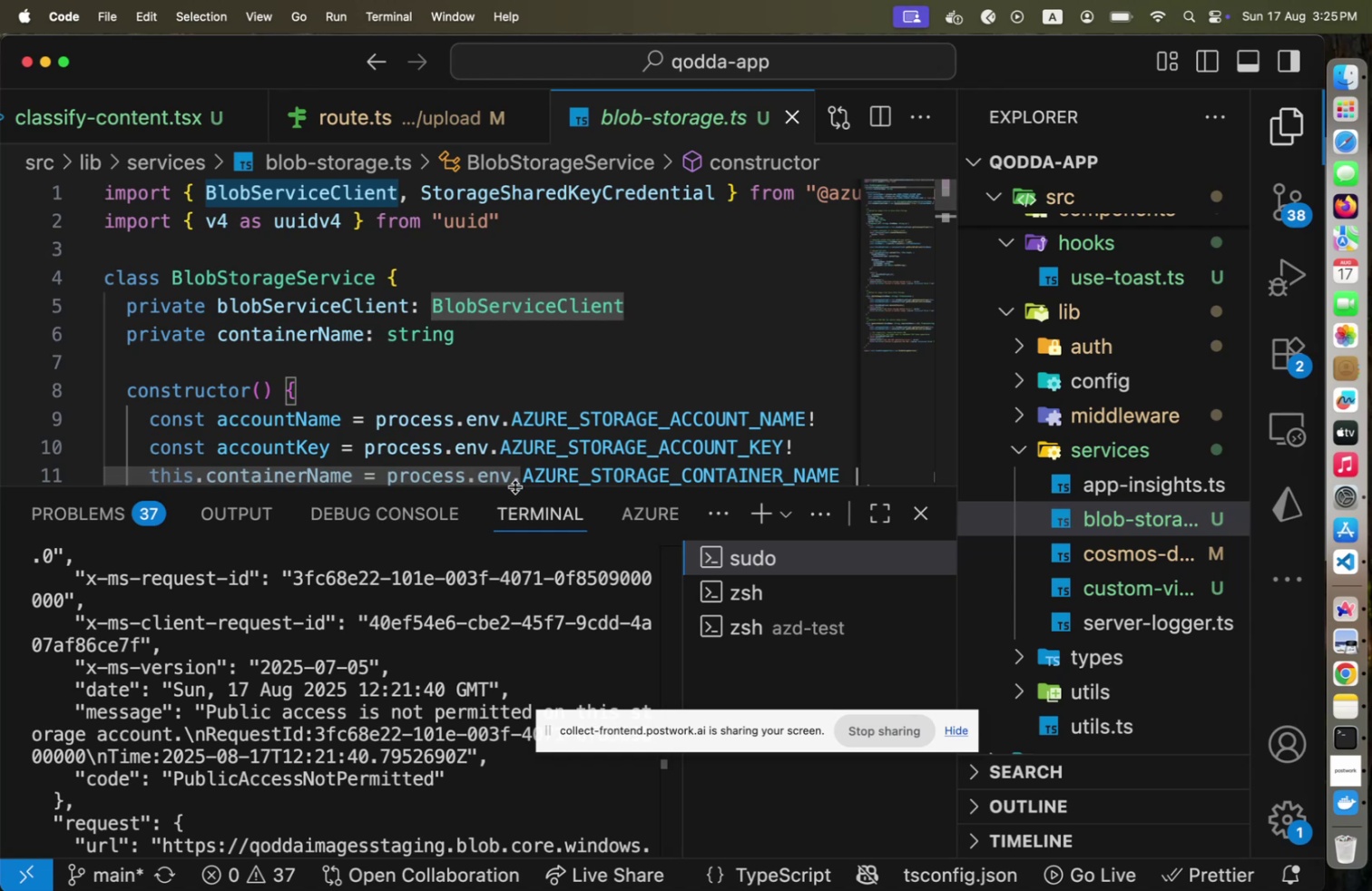 
left_click_drag(start_coordinate=[486, 475], to_coordinate=[391, 467])
 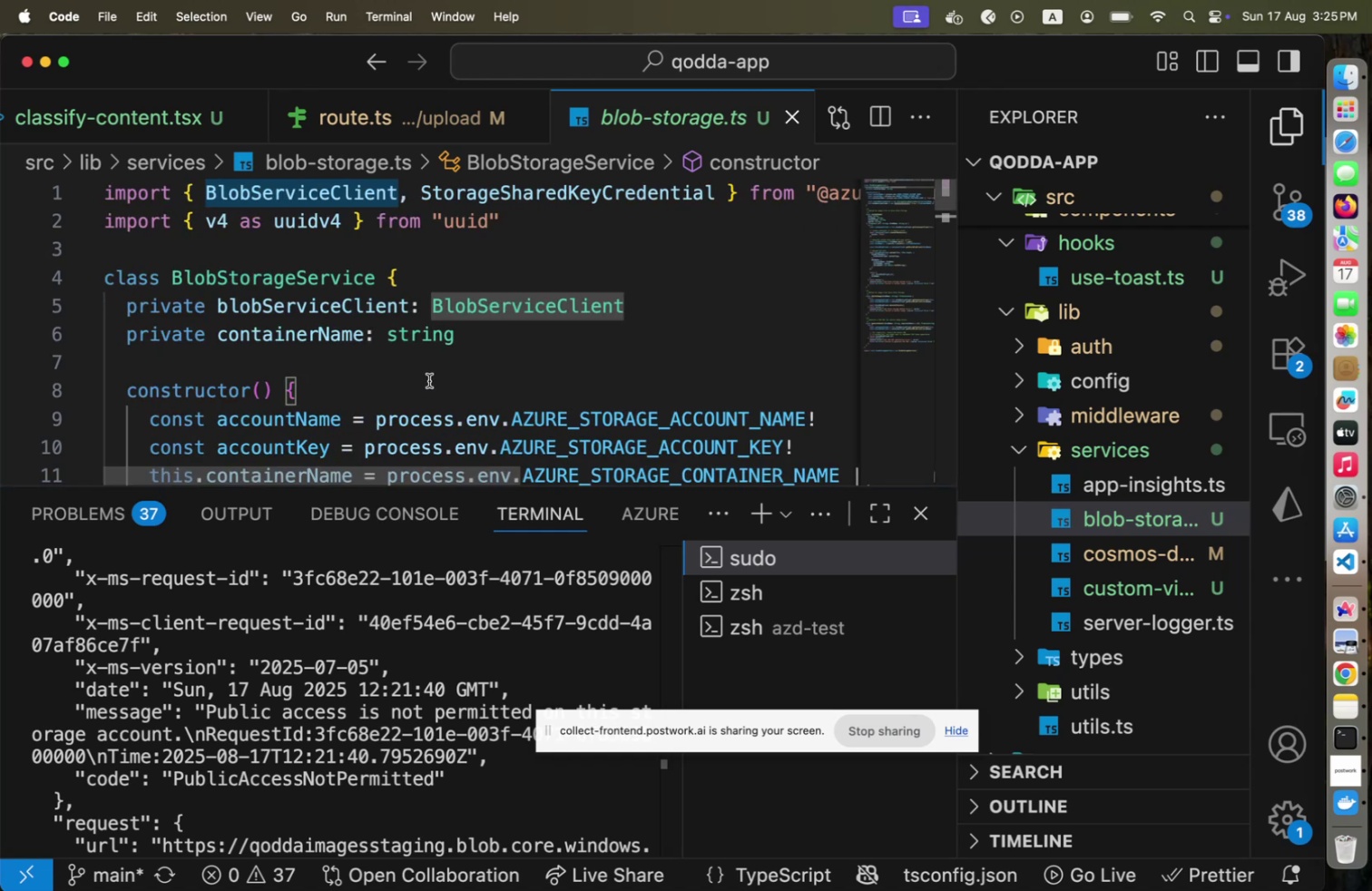 
scroll: coordinate [430, 376], scroll_direction: down, amount: 5.0
 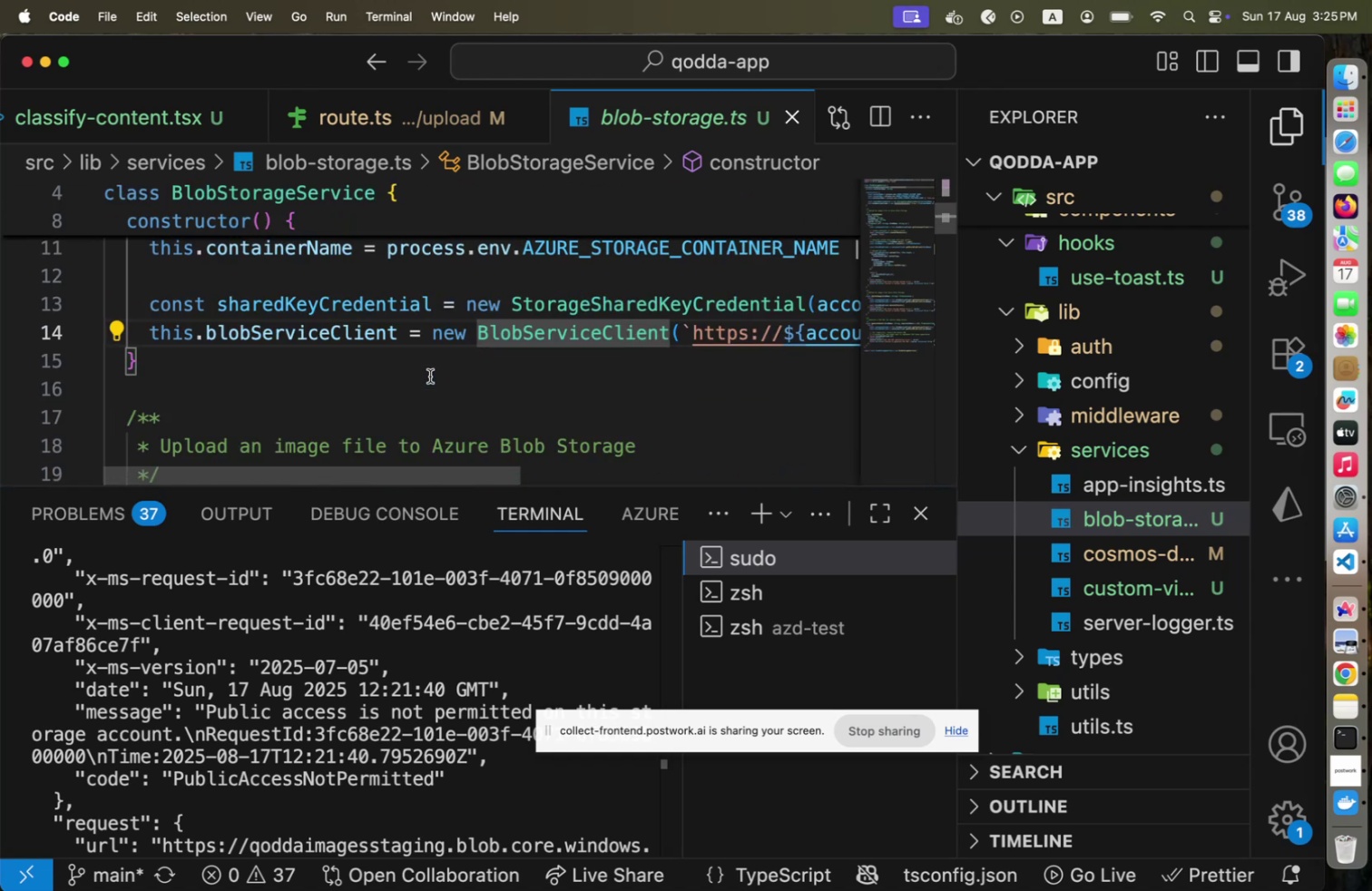 
key(Meta+CommandLeft)
 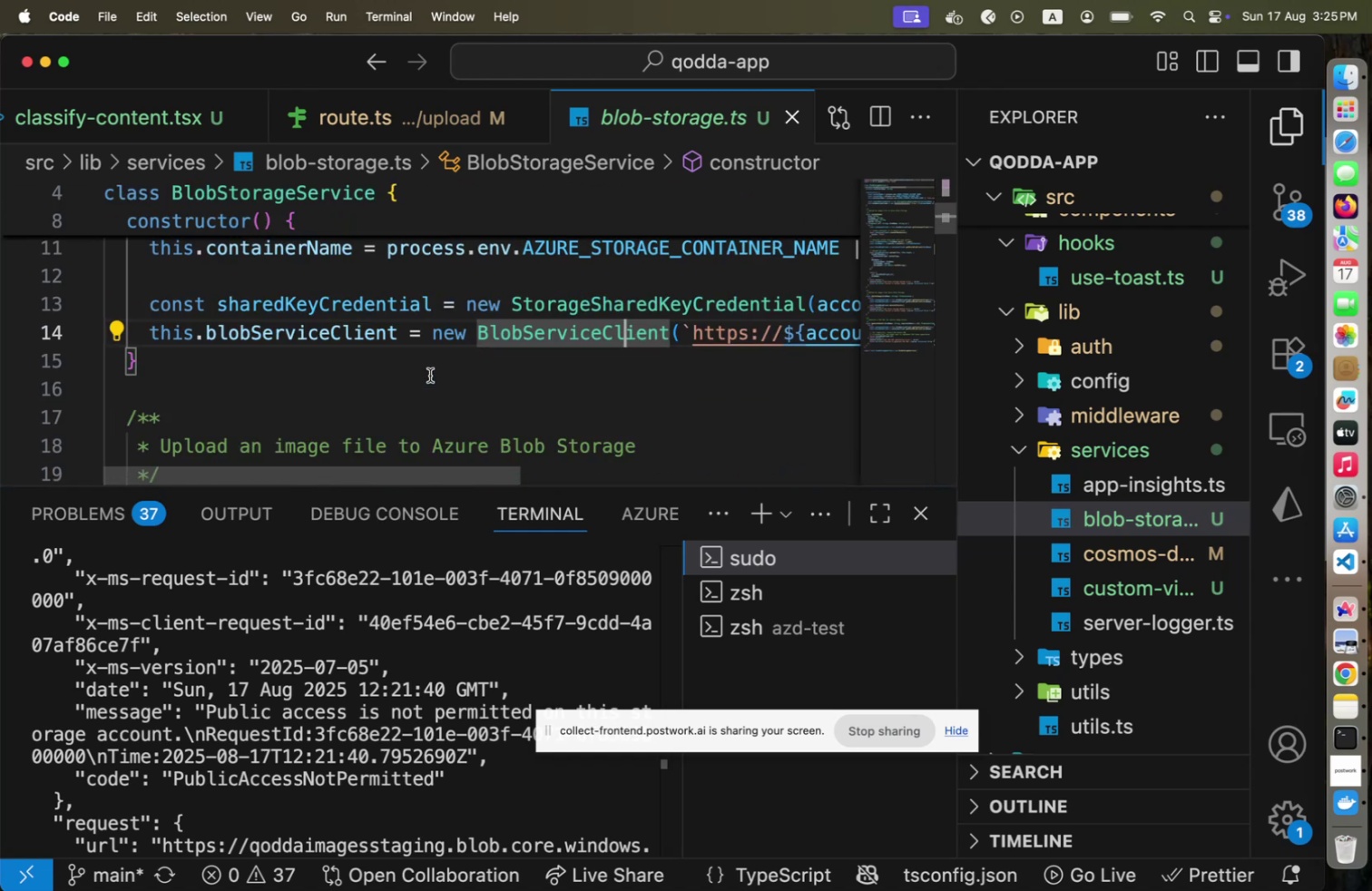 
key(Meta+Tab)
 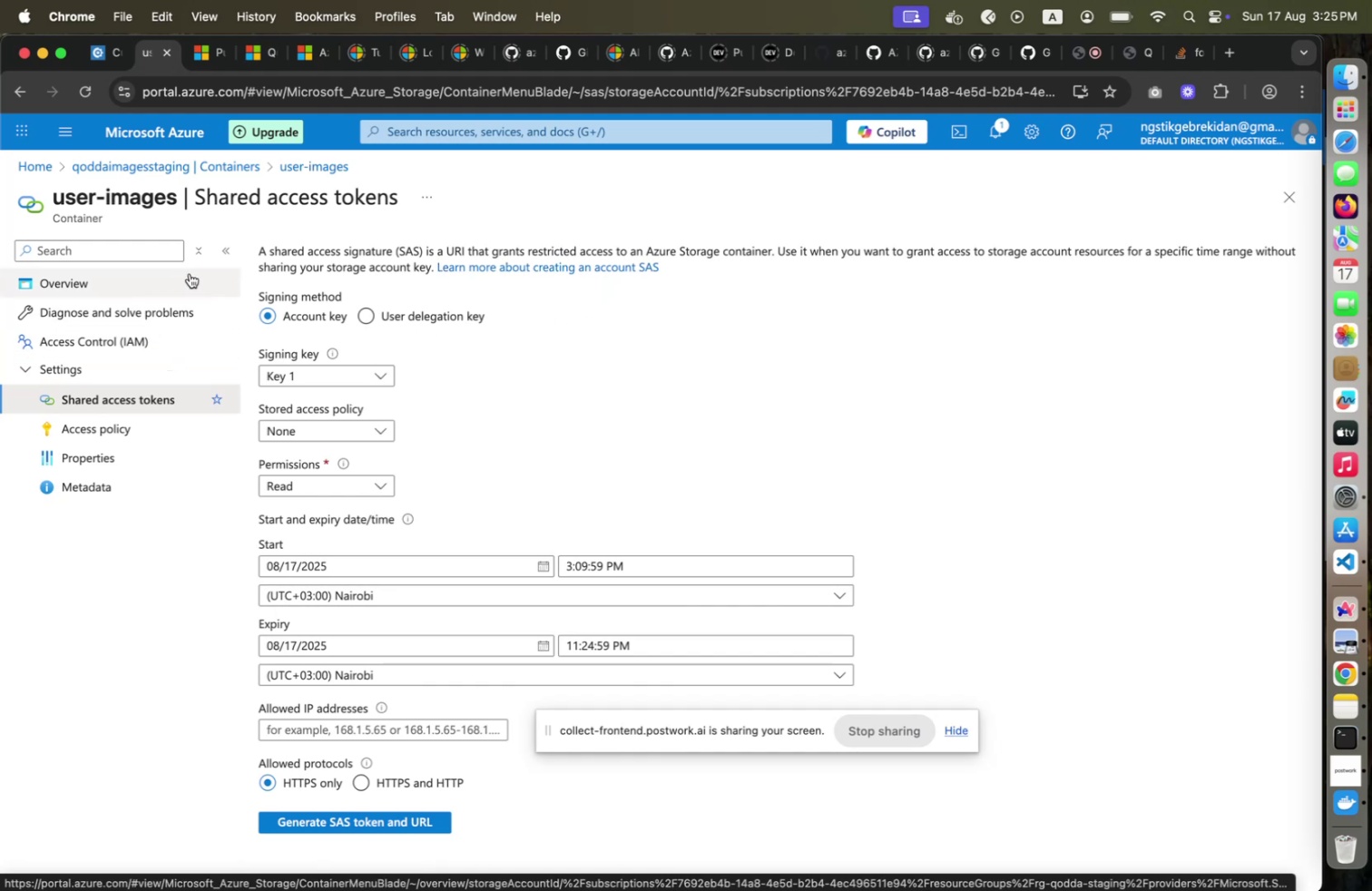 
wait(19.54)
 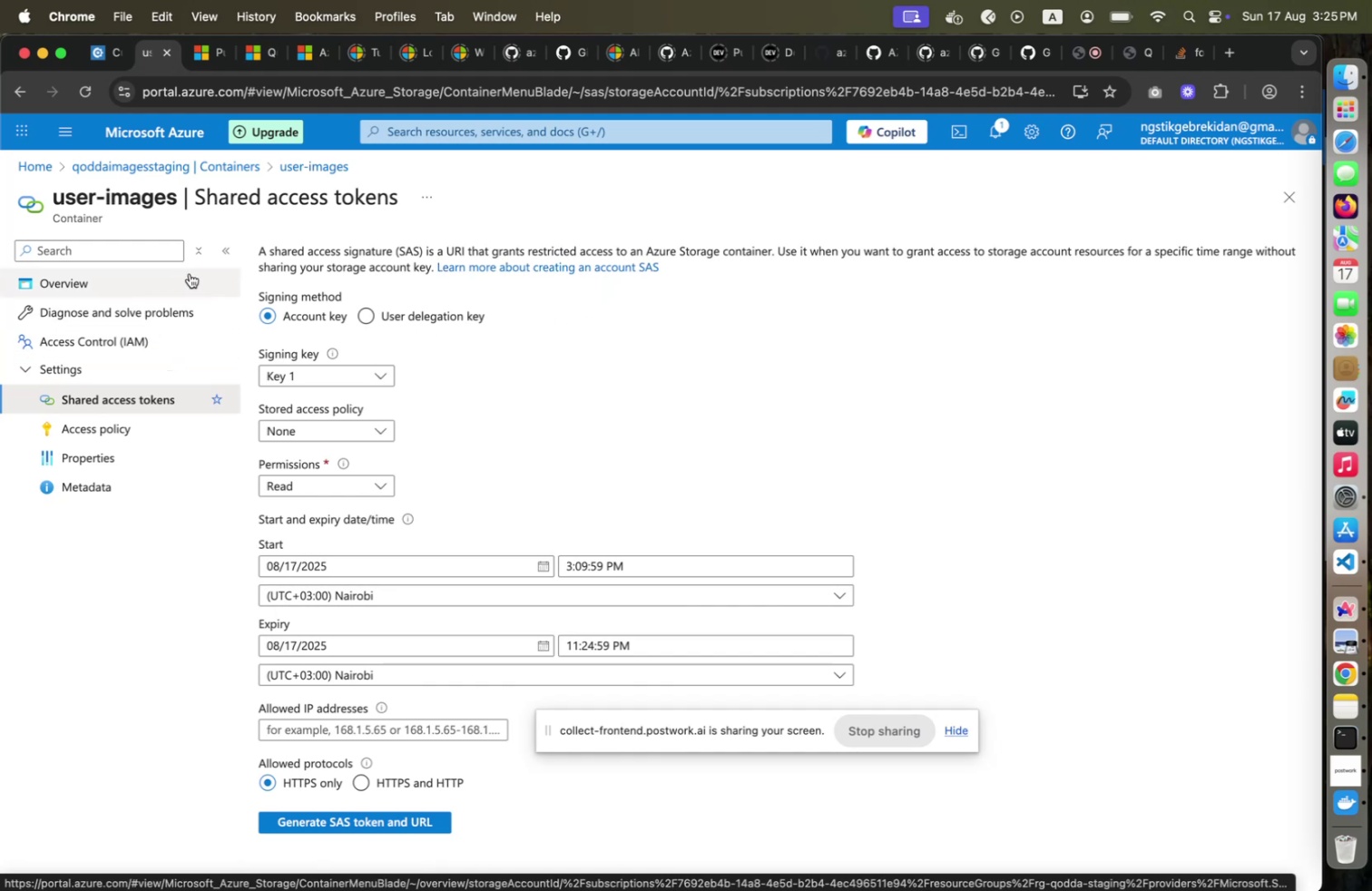 
left_click([211, 171])
 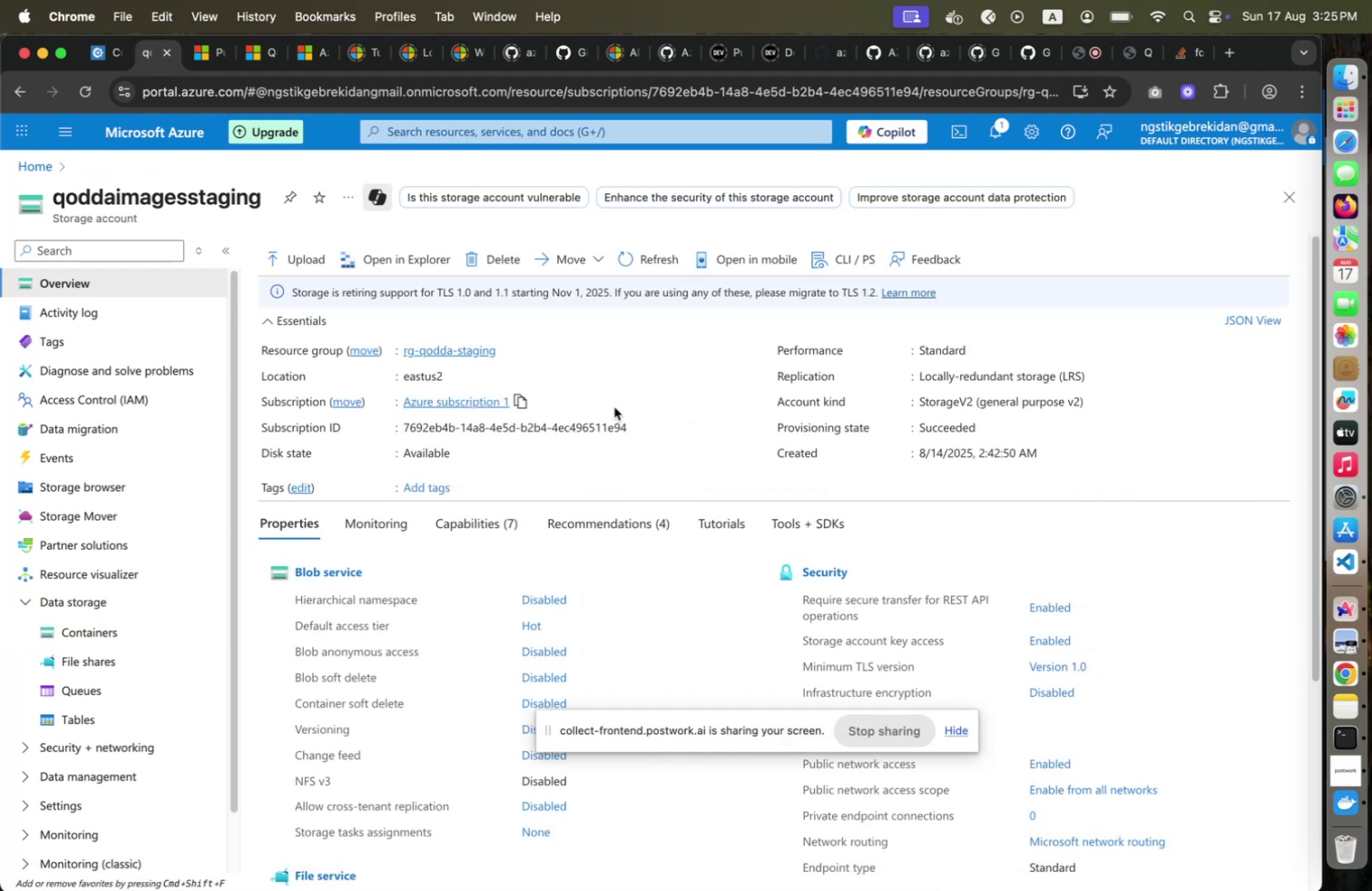 
wait(17.33)
 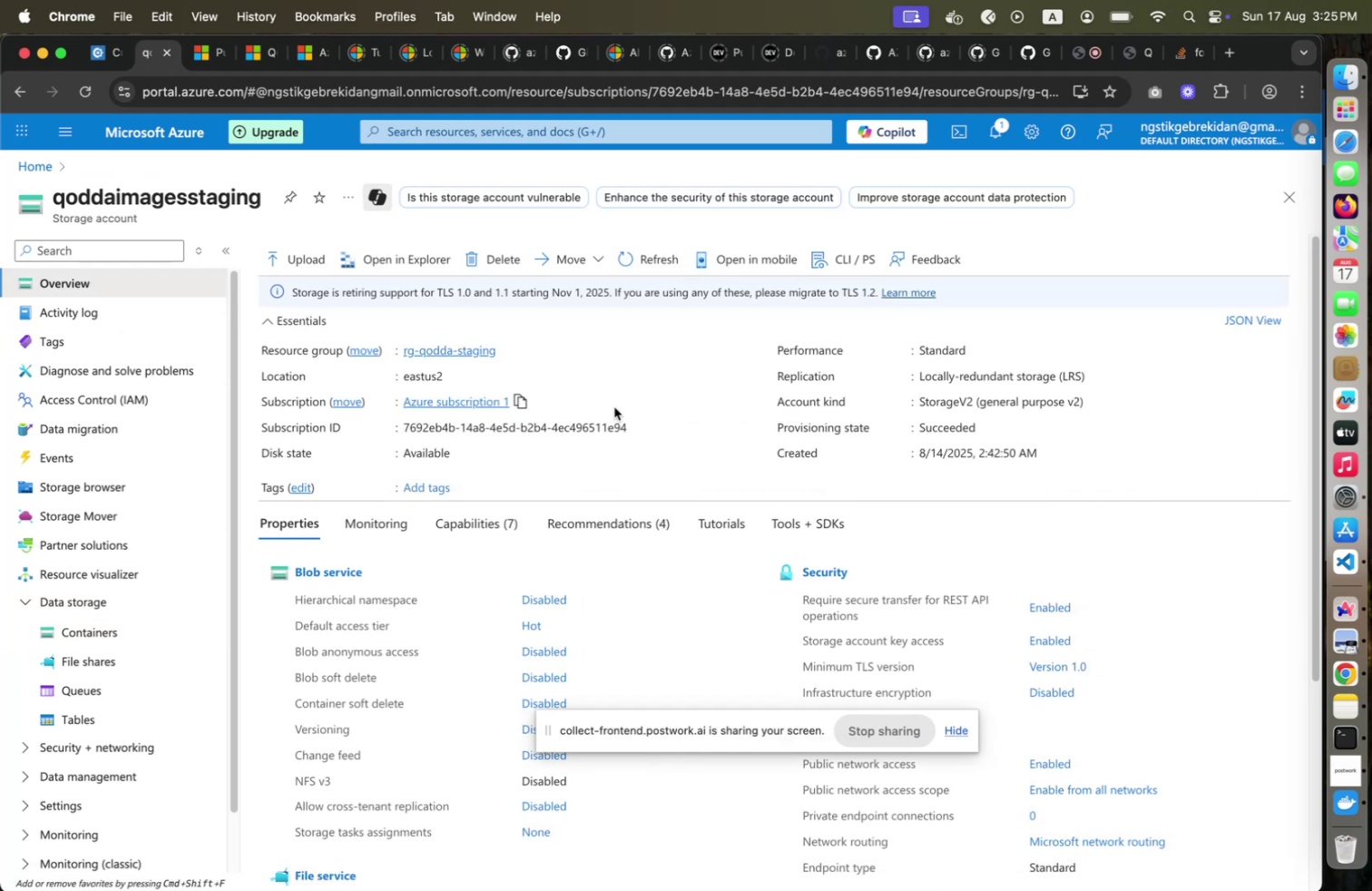 
scroll: coordinate [667, 439], scroll_direction: down, amount: 12.0
 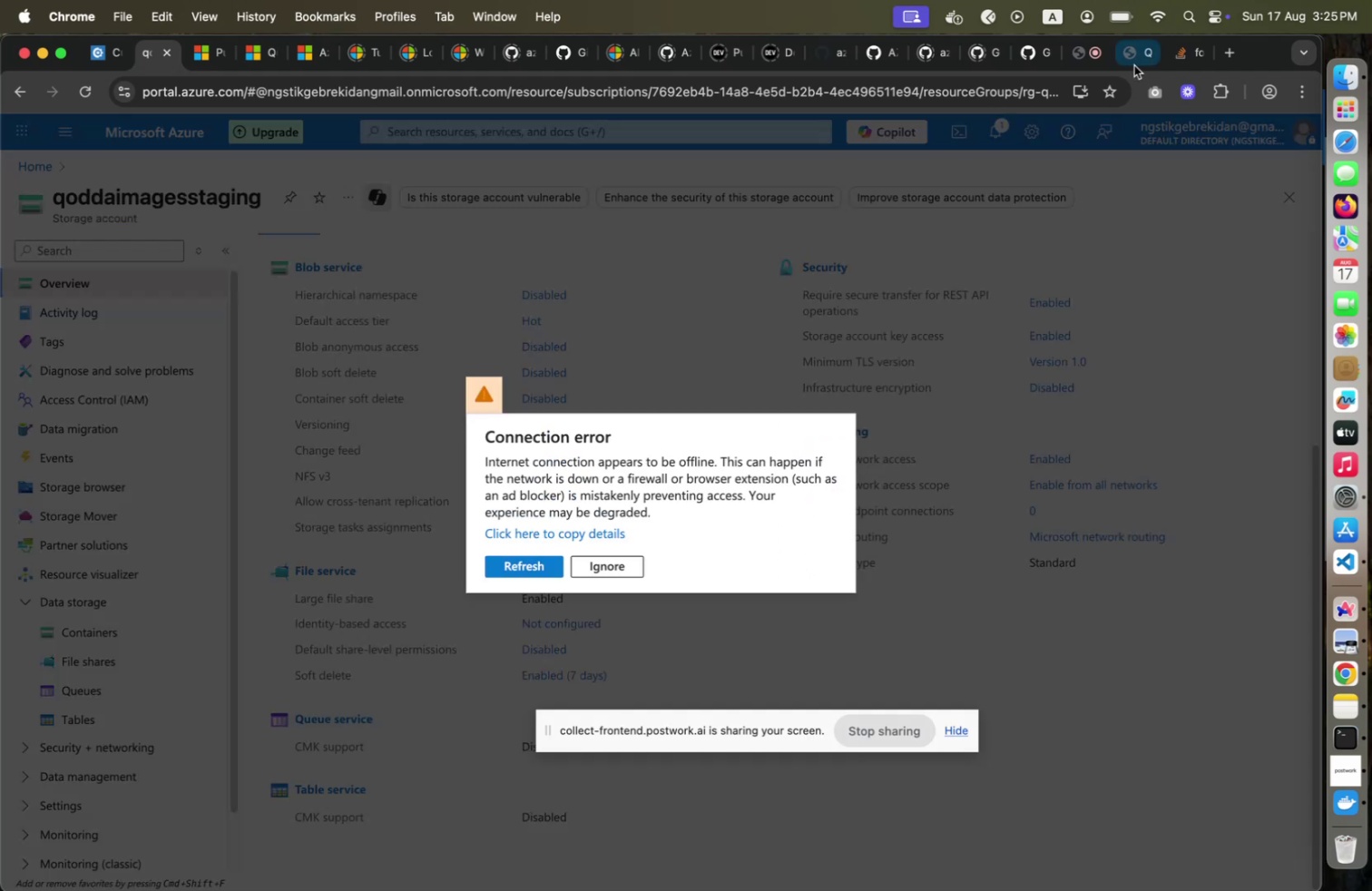 
left_click([1156, 0])
 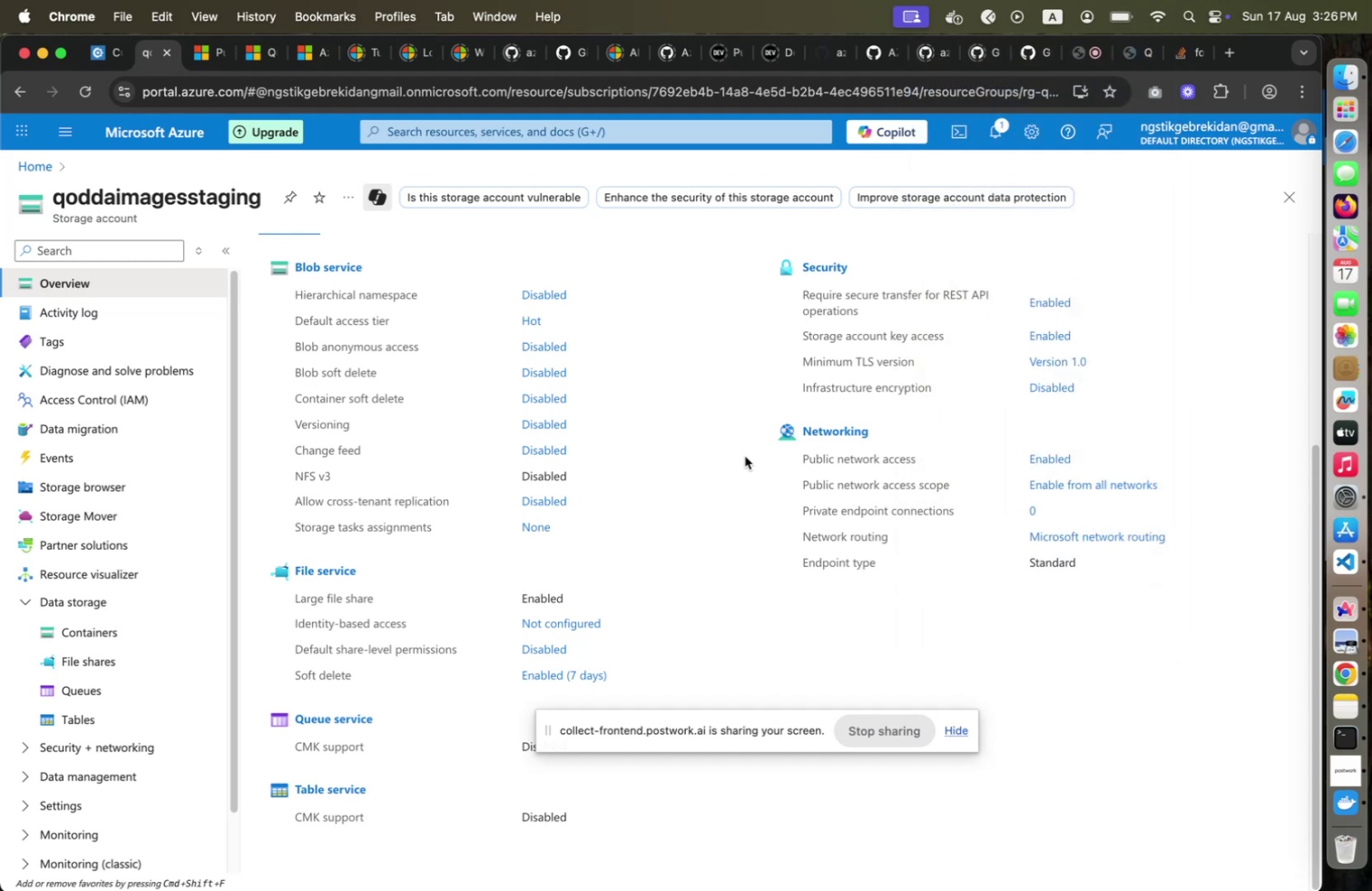 
wait(5.79)
 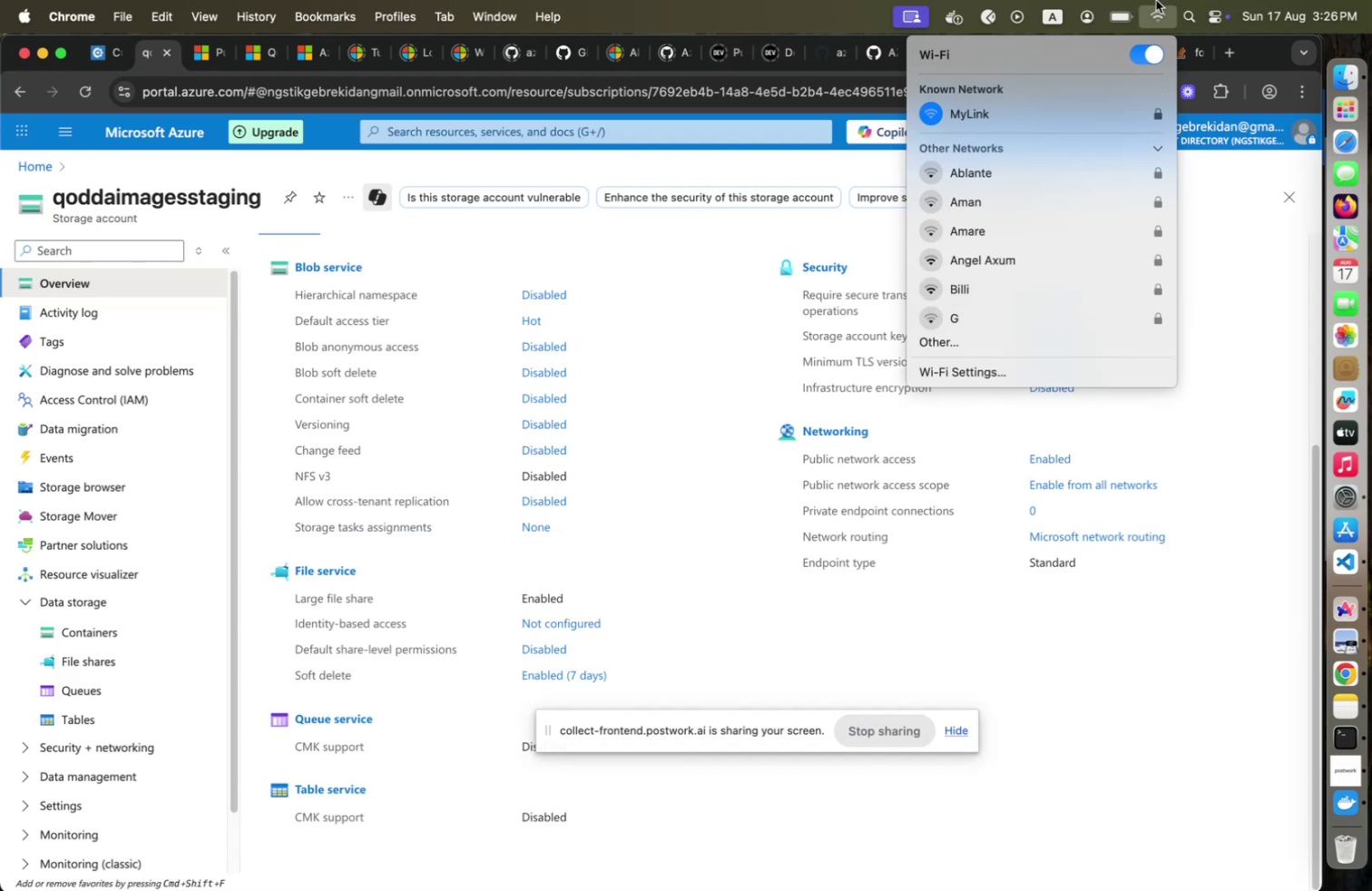 
left_click_drag(start_coordinate=[743, 729], to_coordinate=[686, 859])
 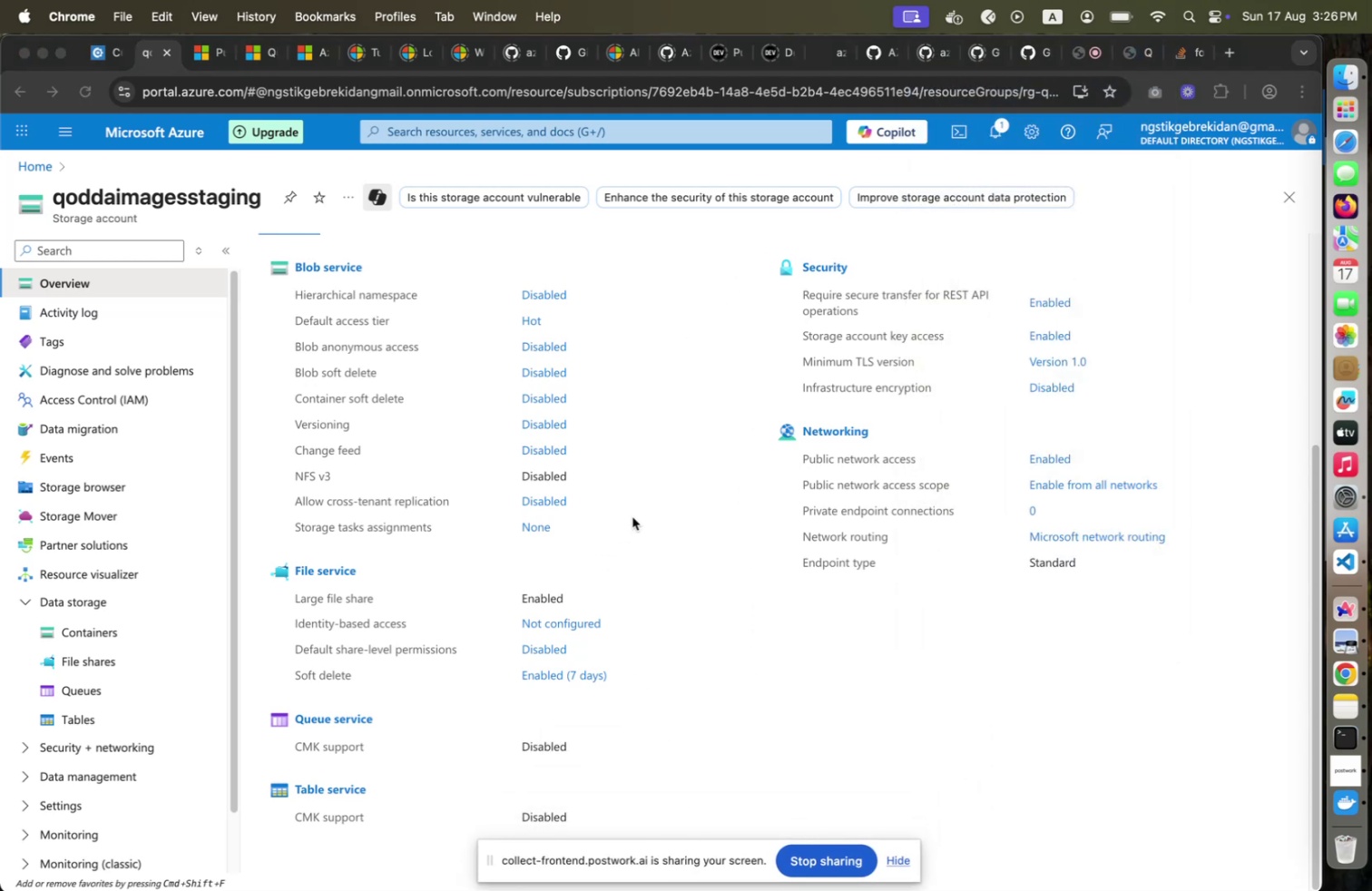 
left_click([637, 513])
 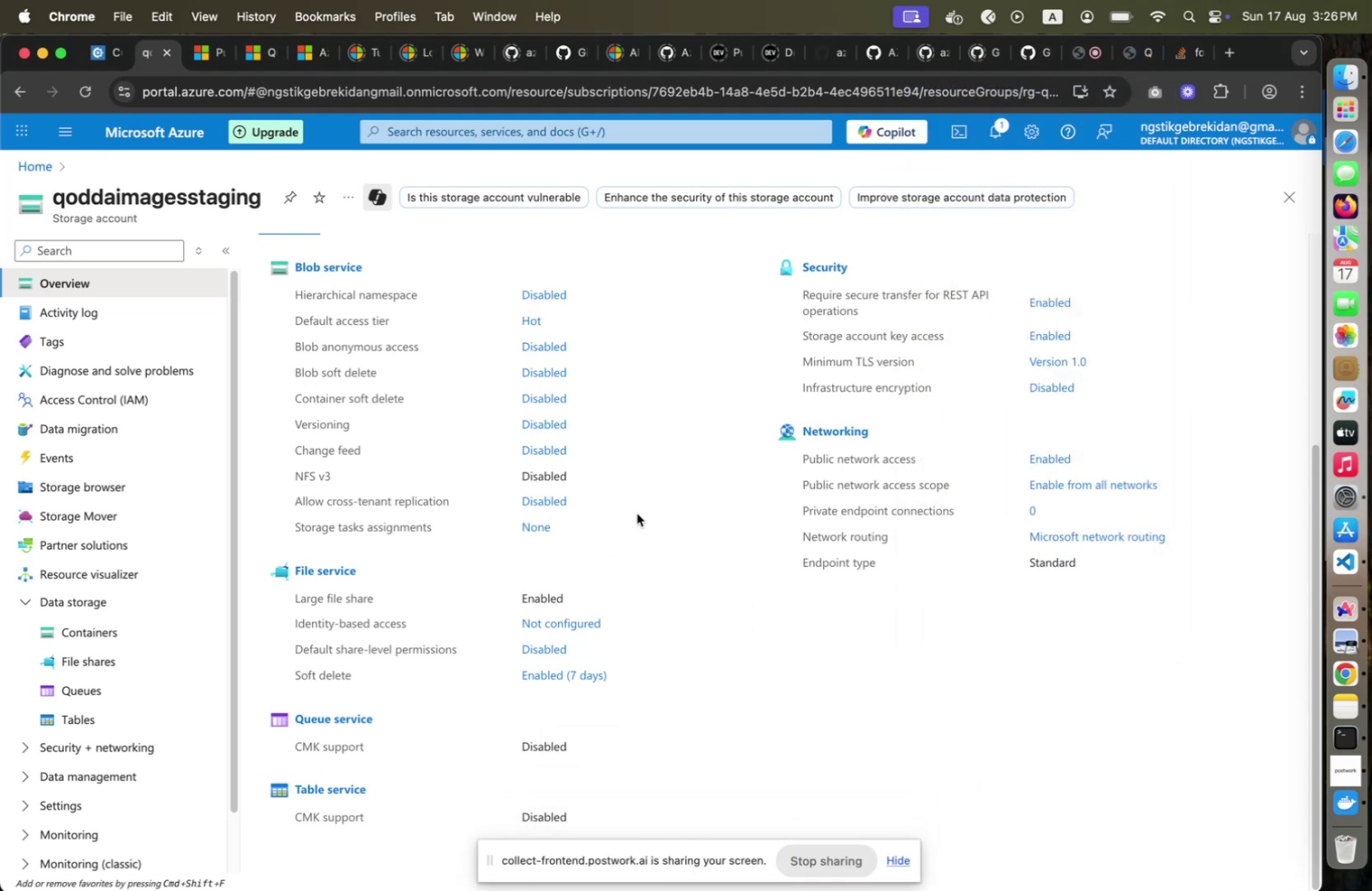 
scroll: coordinate [638, 515], scroll_direction: up, amount: 4.0
 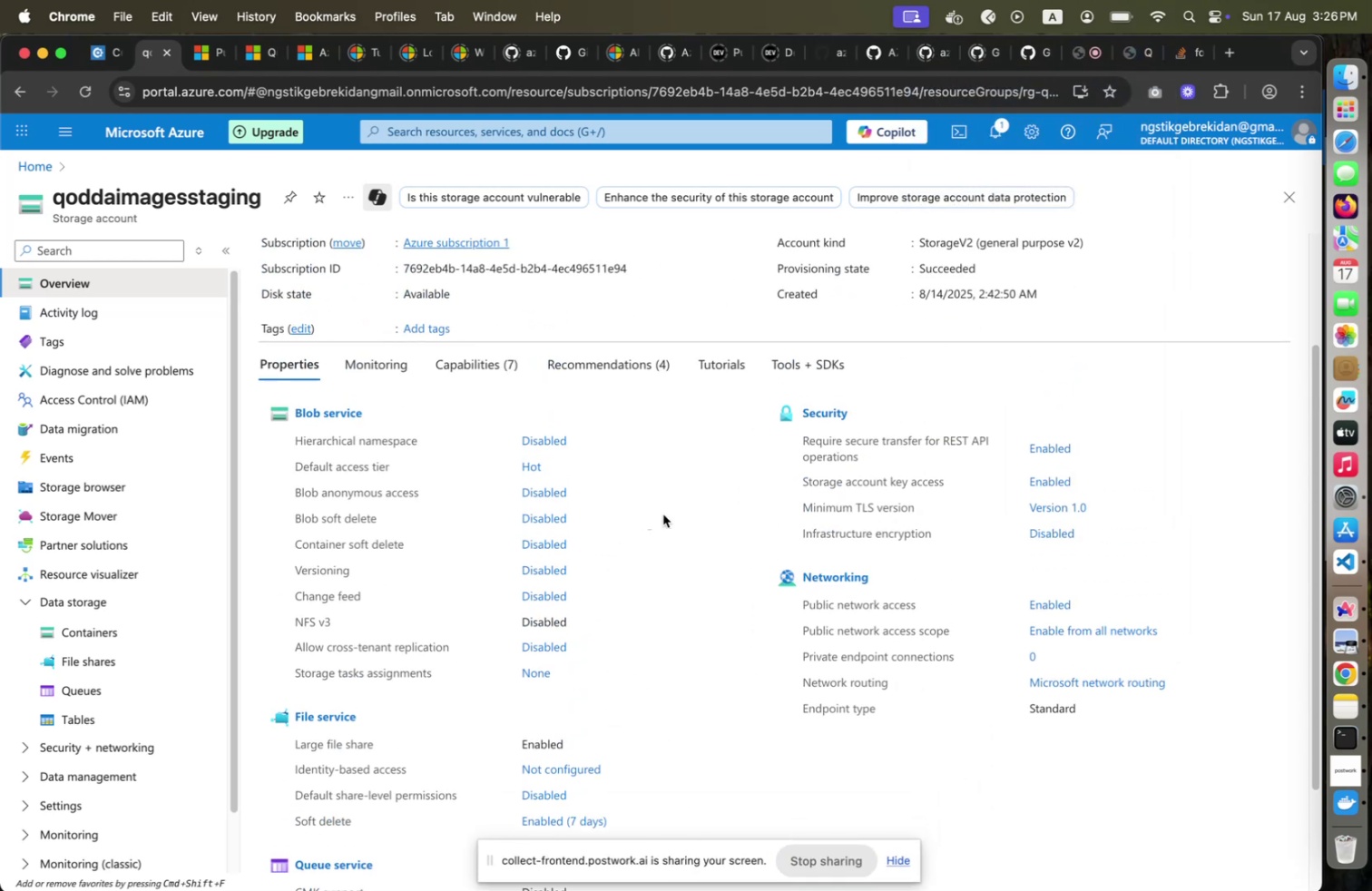 
left_click([719, 367])
 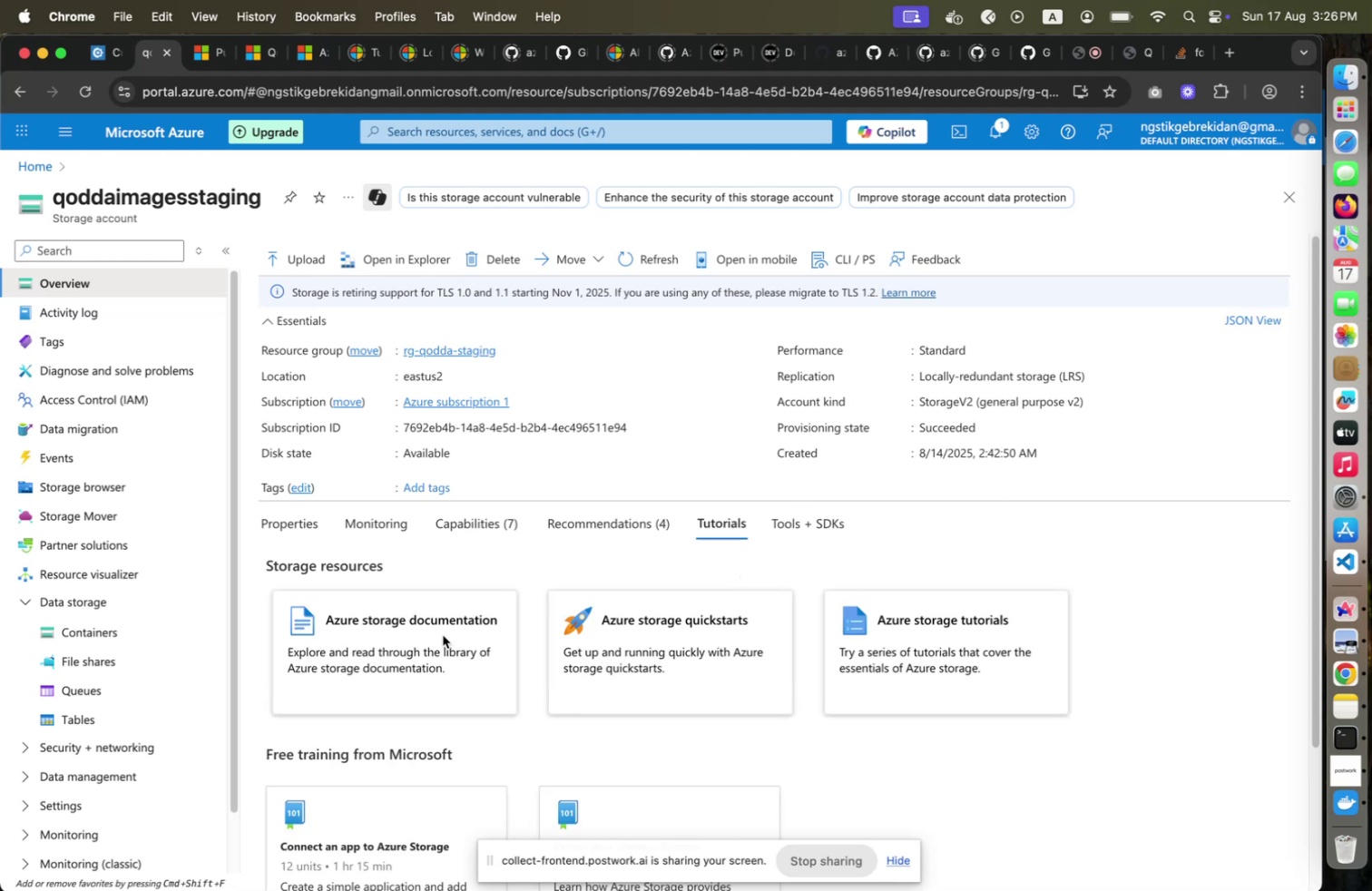 
wait(5.74)
 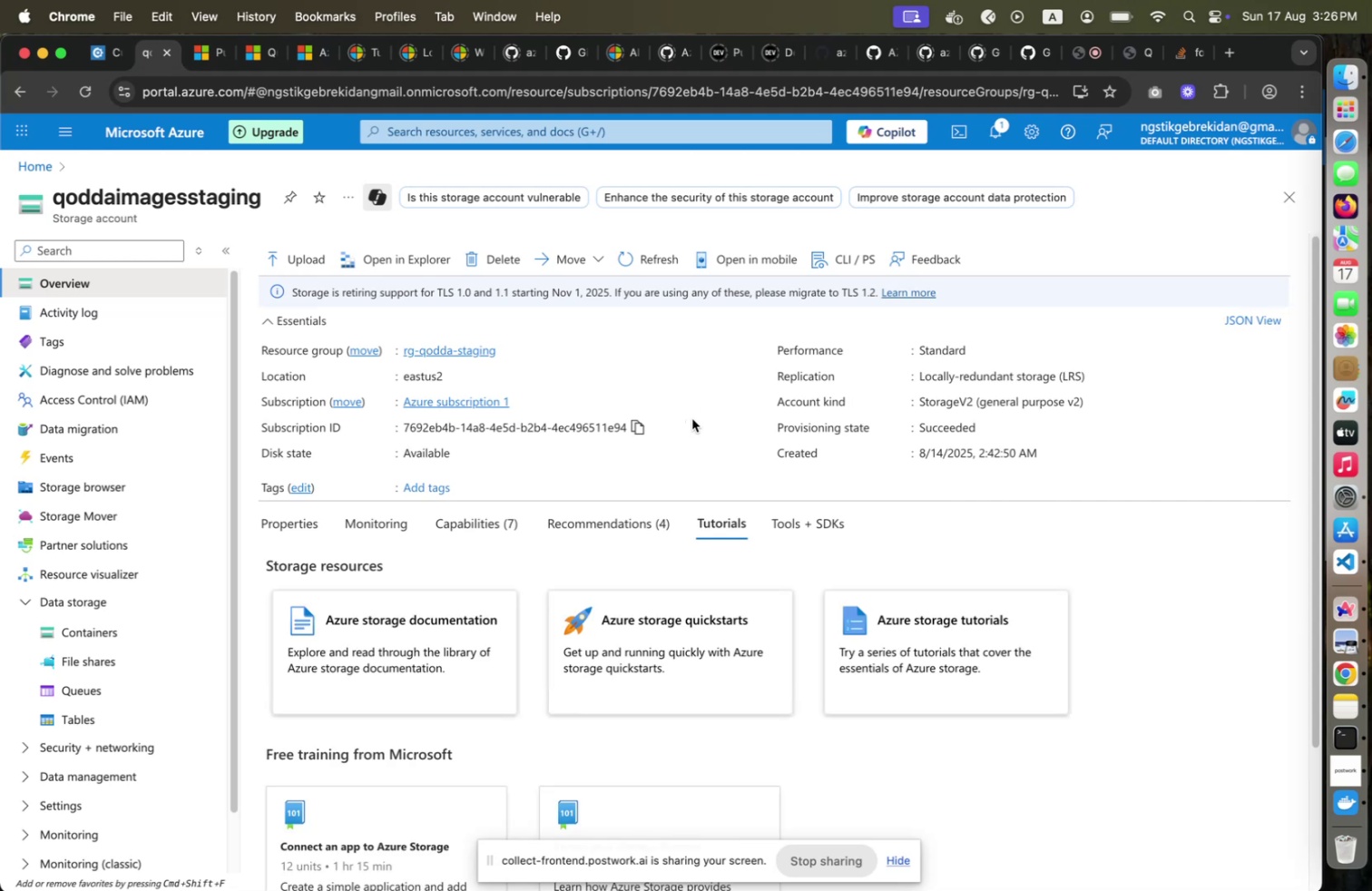 
scroll: coordinate [437, 618], scroll_direction: down, amount: 8.0
 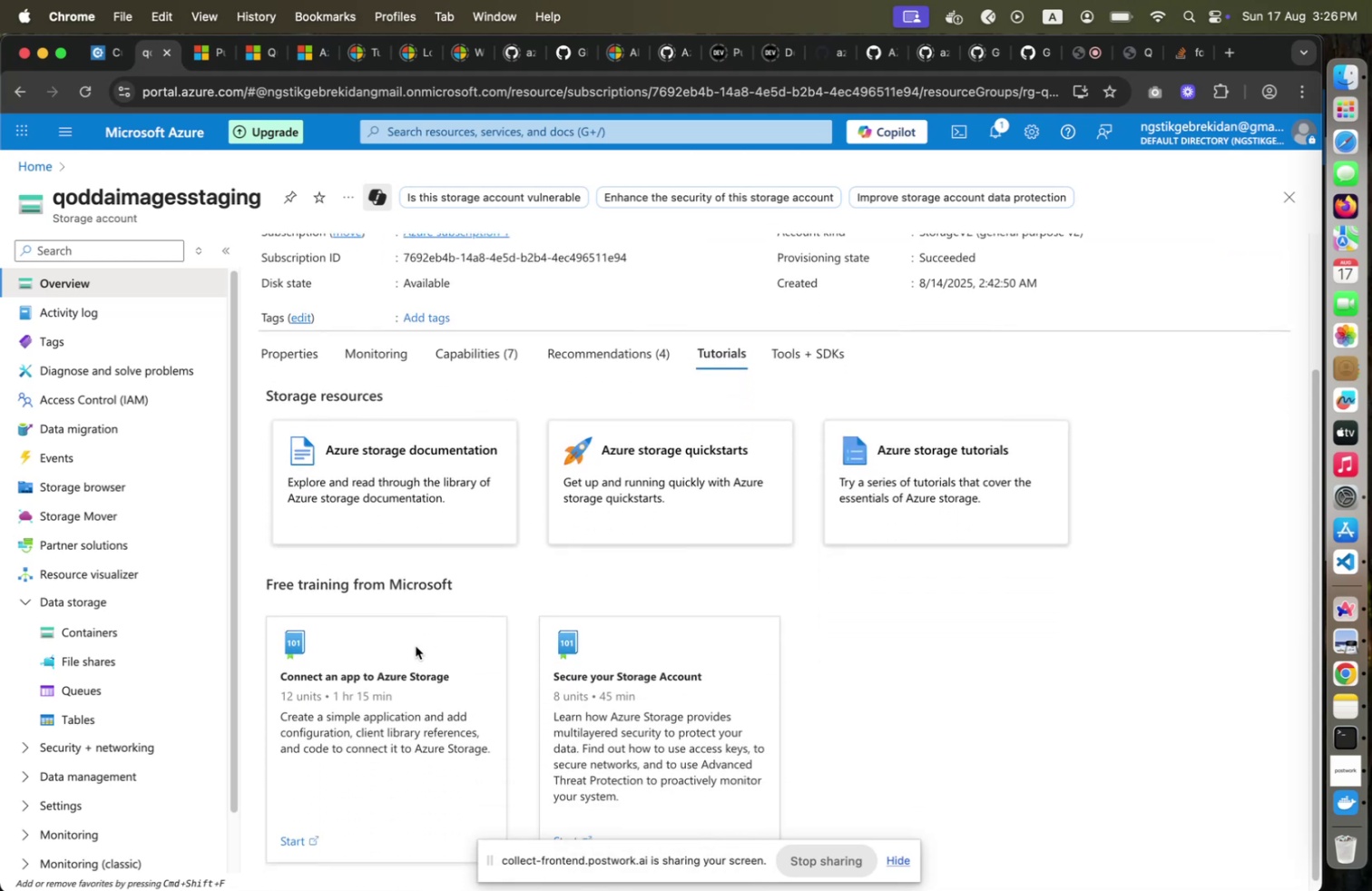 
left_click([409, 653])
 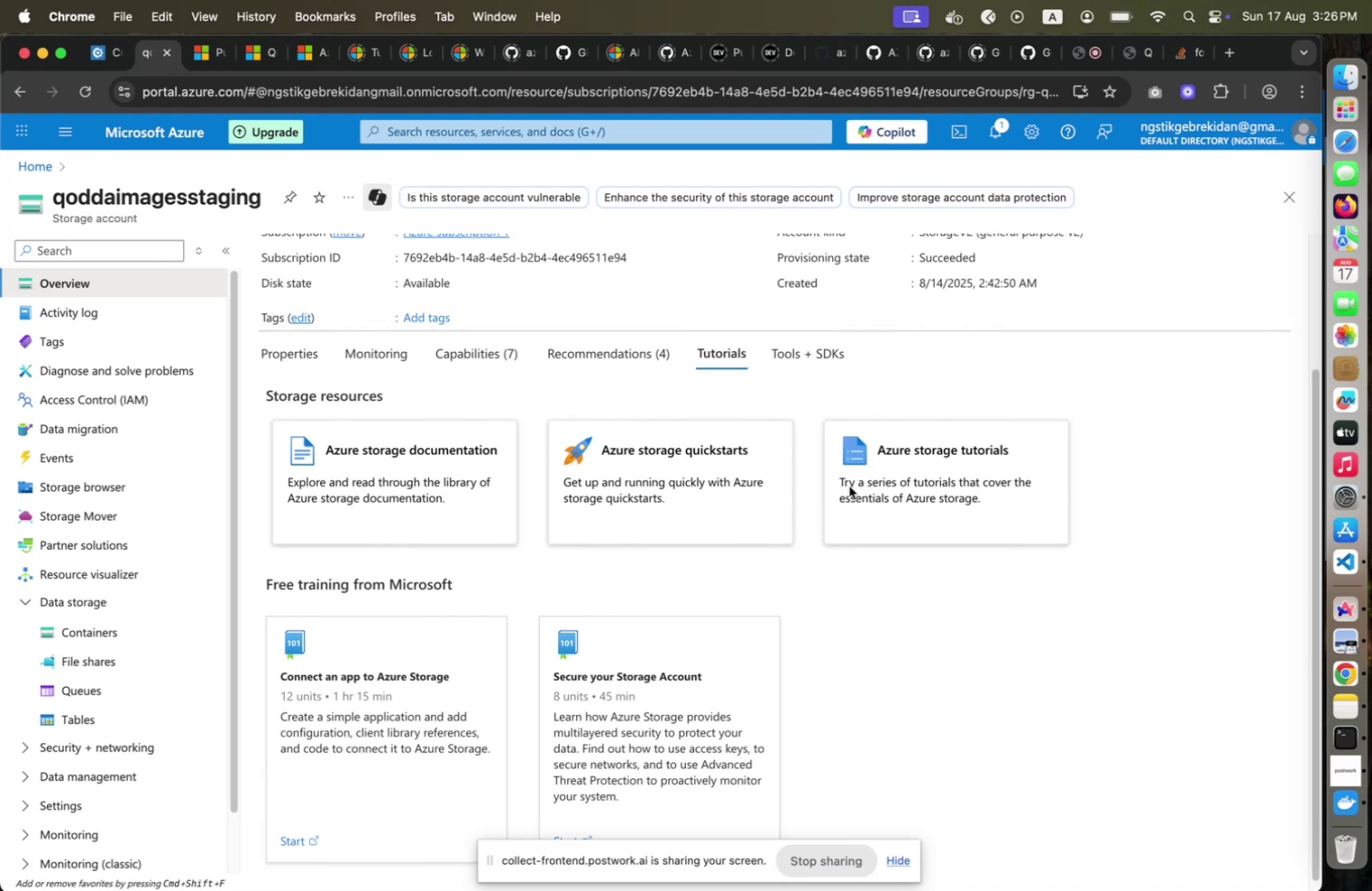 
left_click([877, 456])
 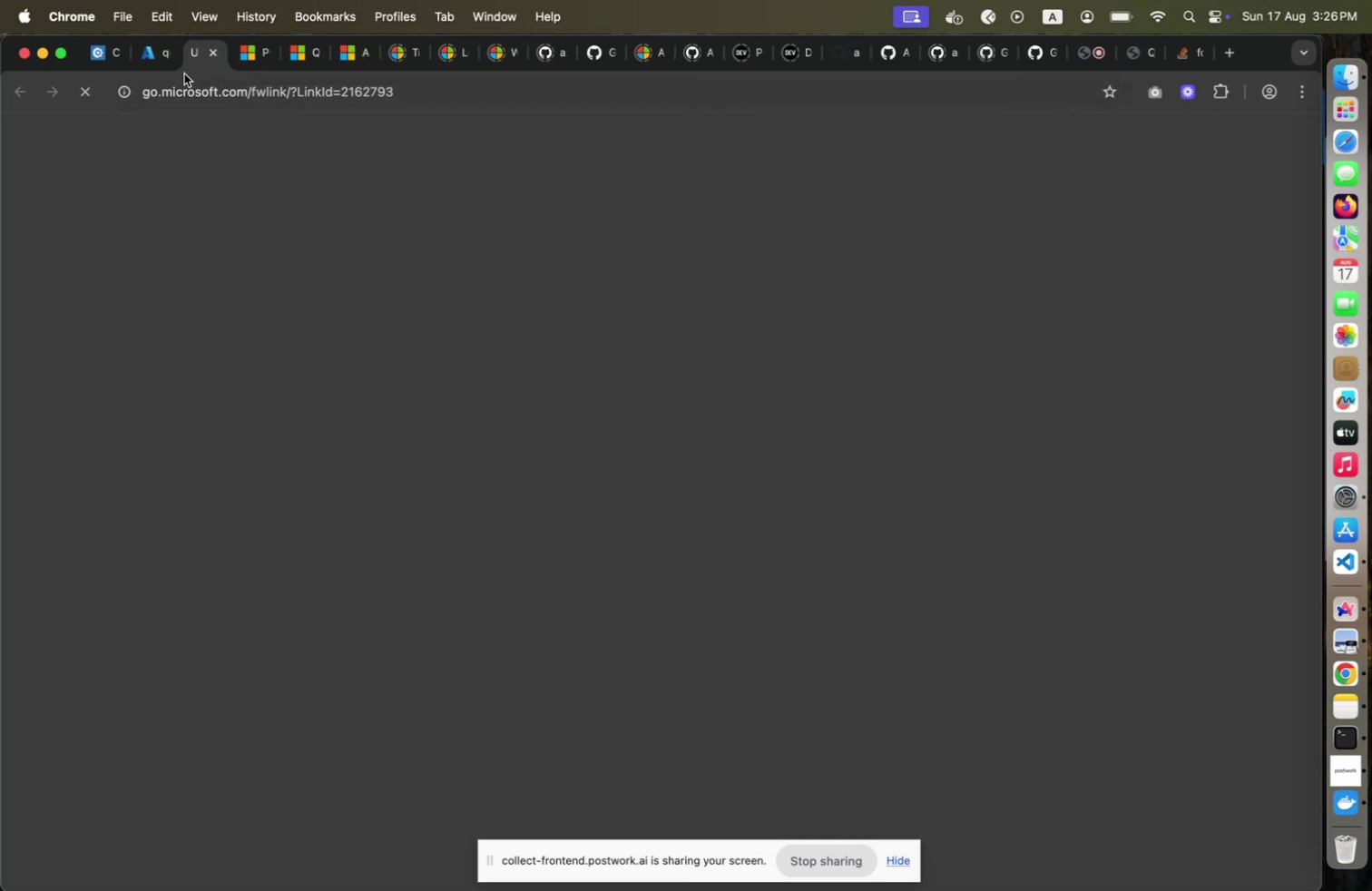 
left_click([167, 66])
 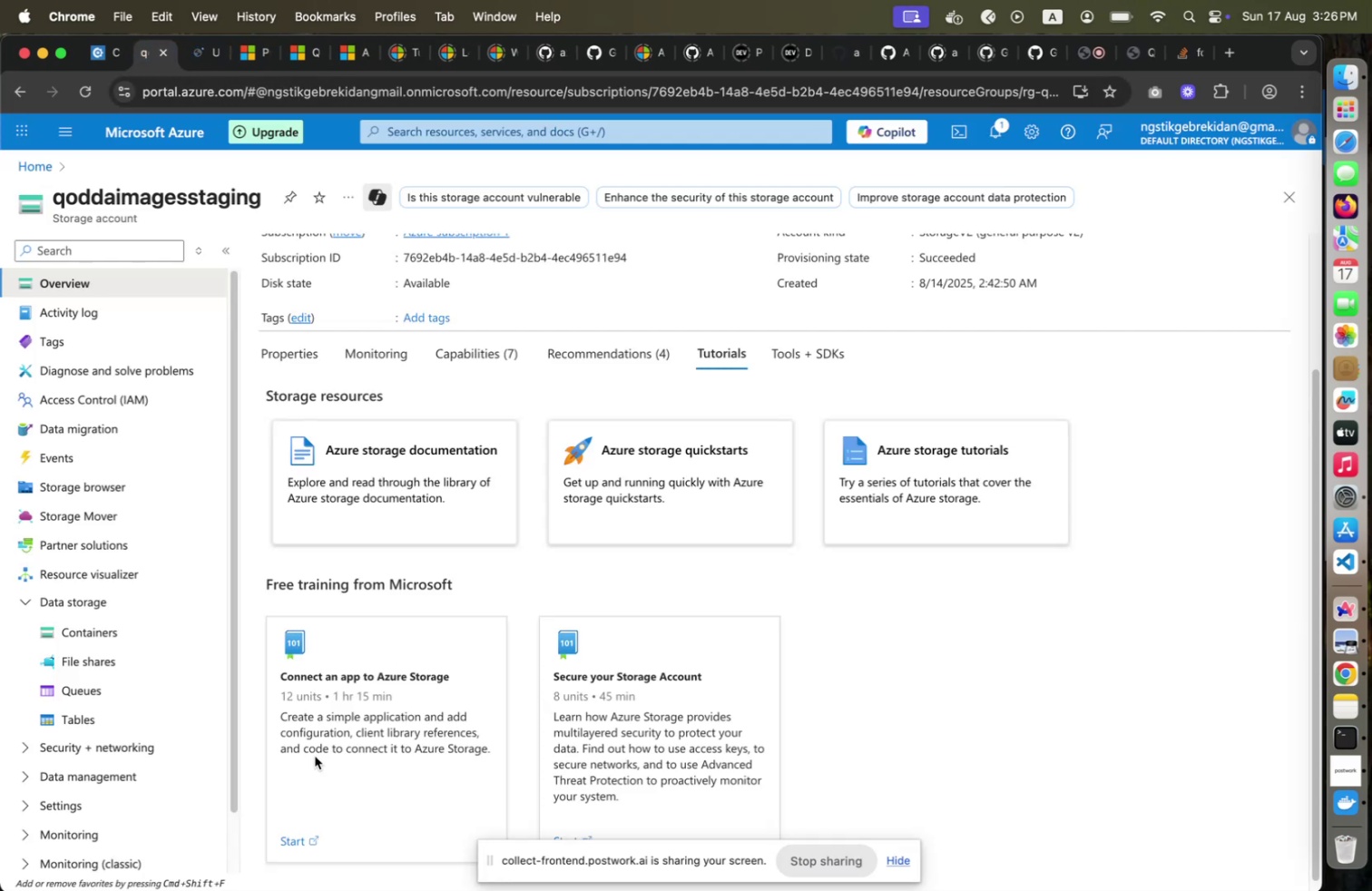 
left_click([291, 839])
 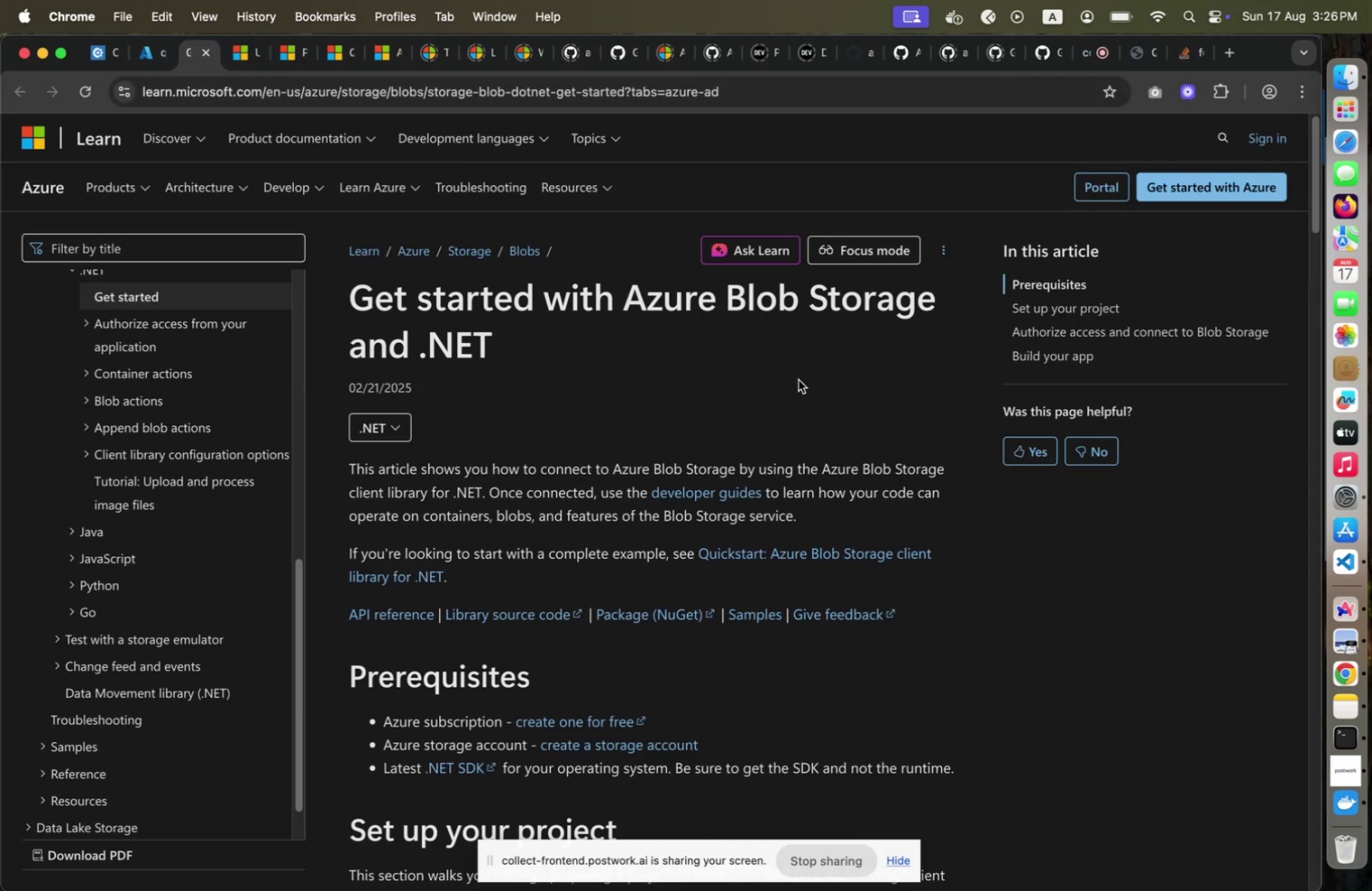 
scroll: coordinate [615, 372], scroll_direction: down, amount: 5.0
 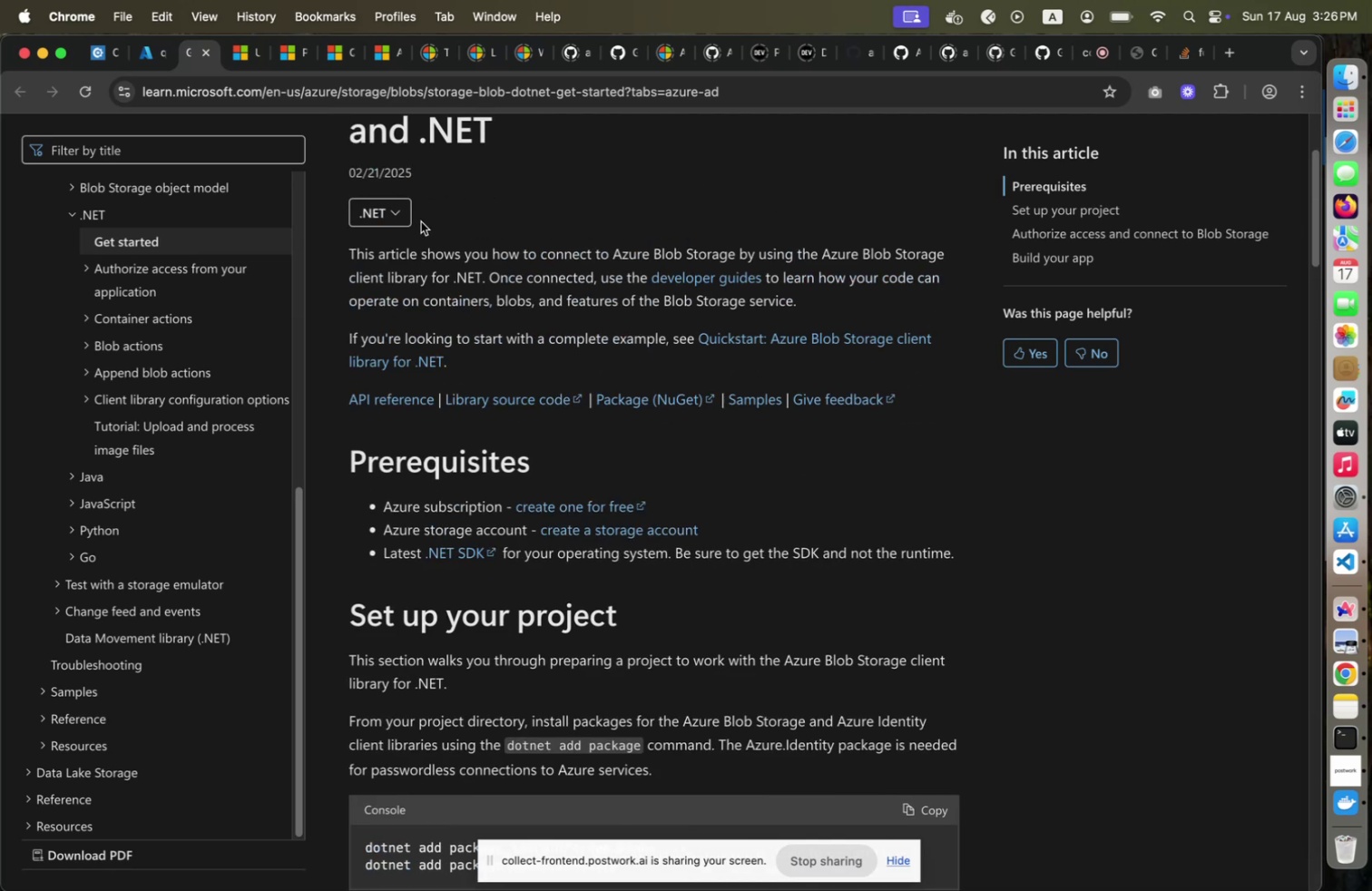 
left_click([394, 220])
 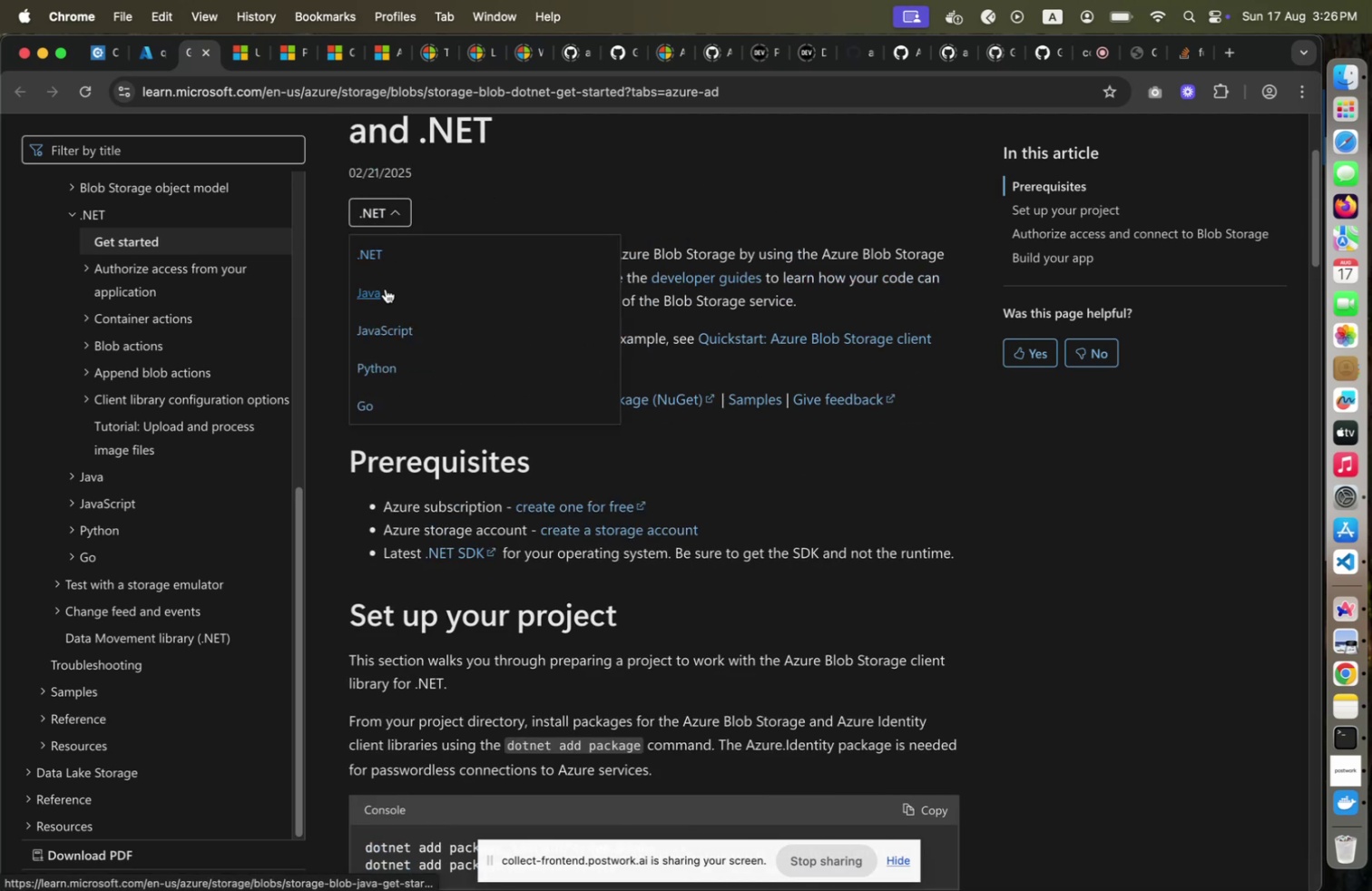 
left_click([385, 323])
 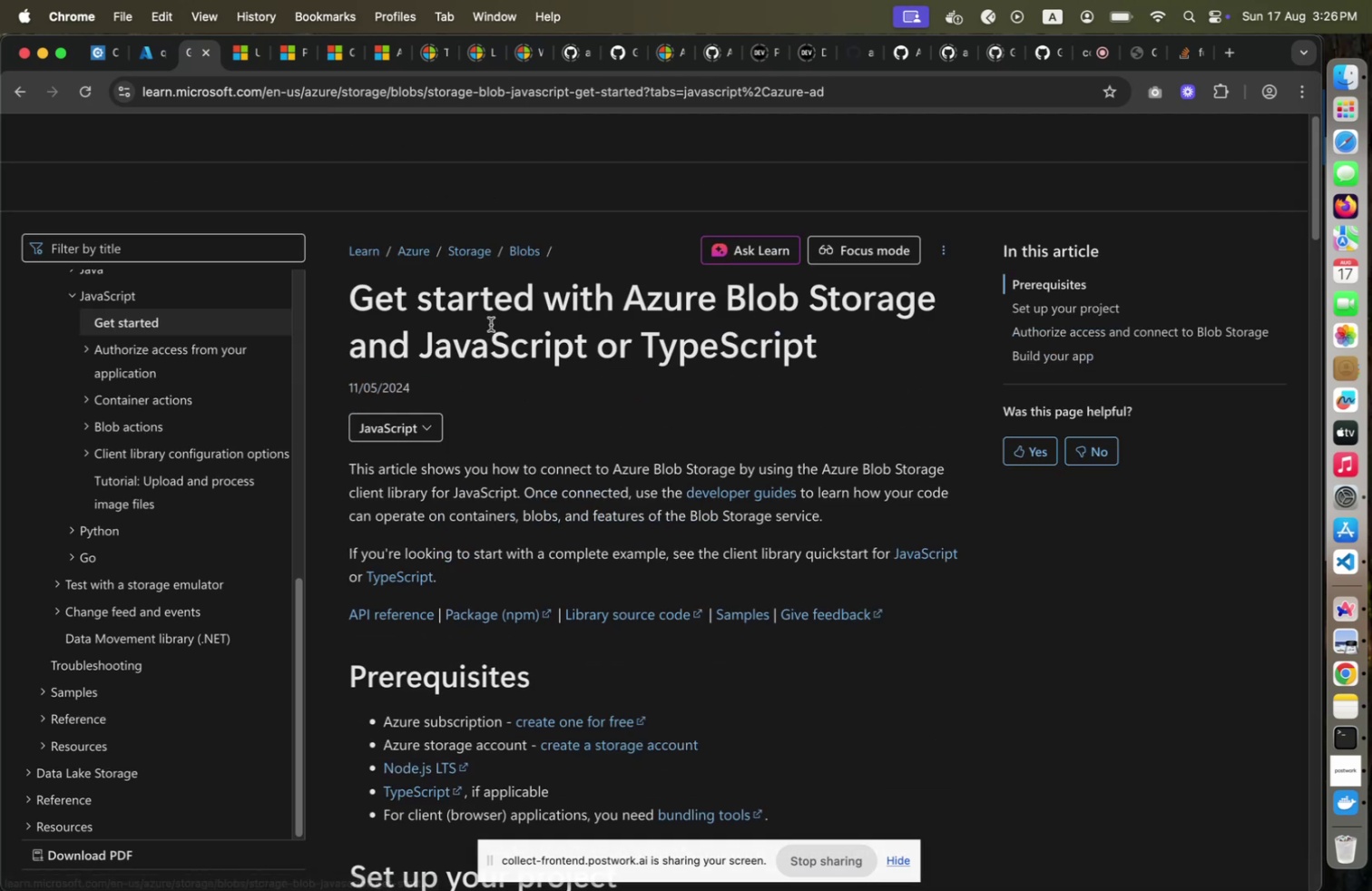 
scroll: coordinate [491, 325], scroll_direction: down, amount: 15.0
 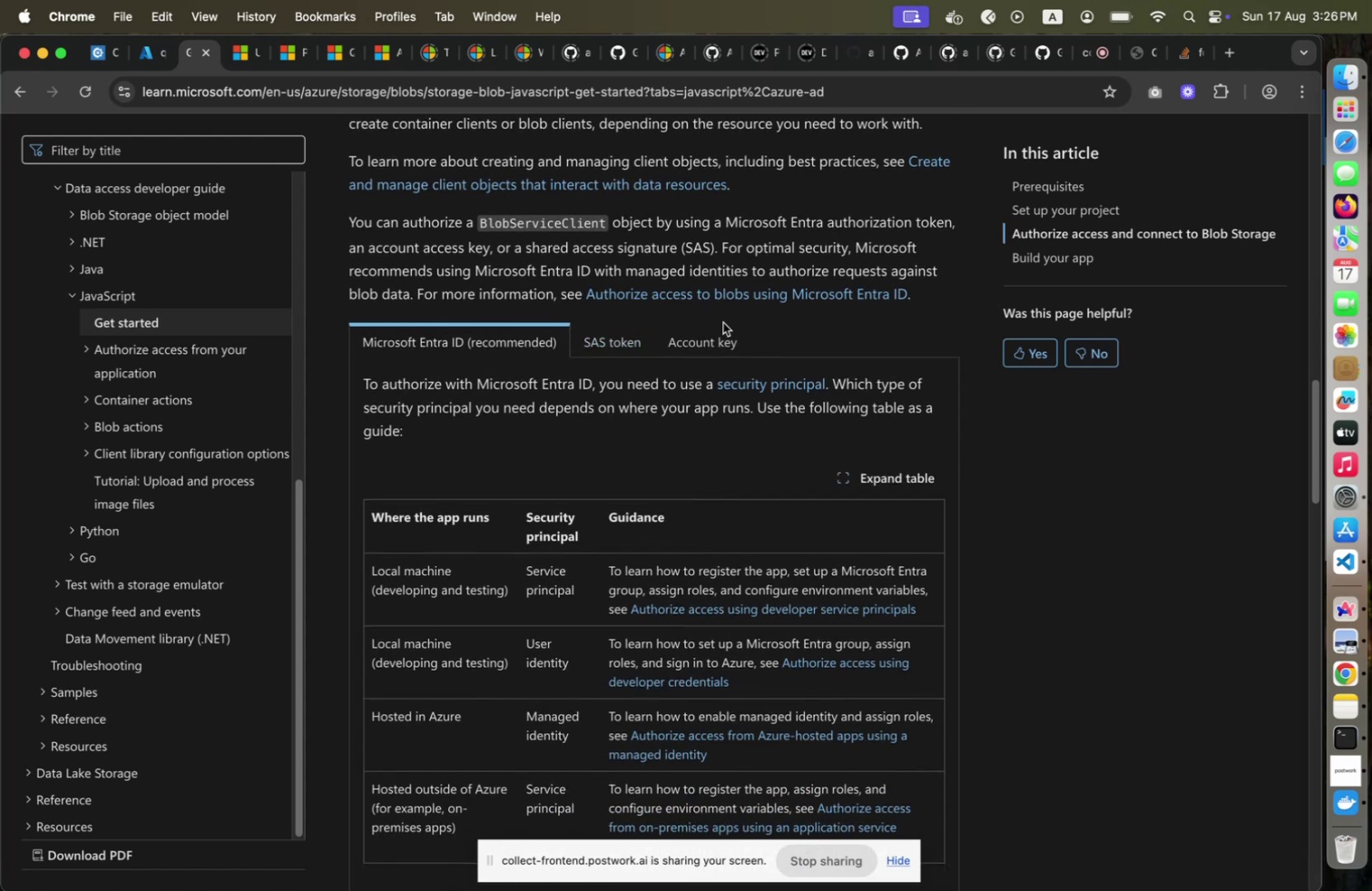 
left_click([717, 331])
 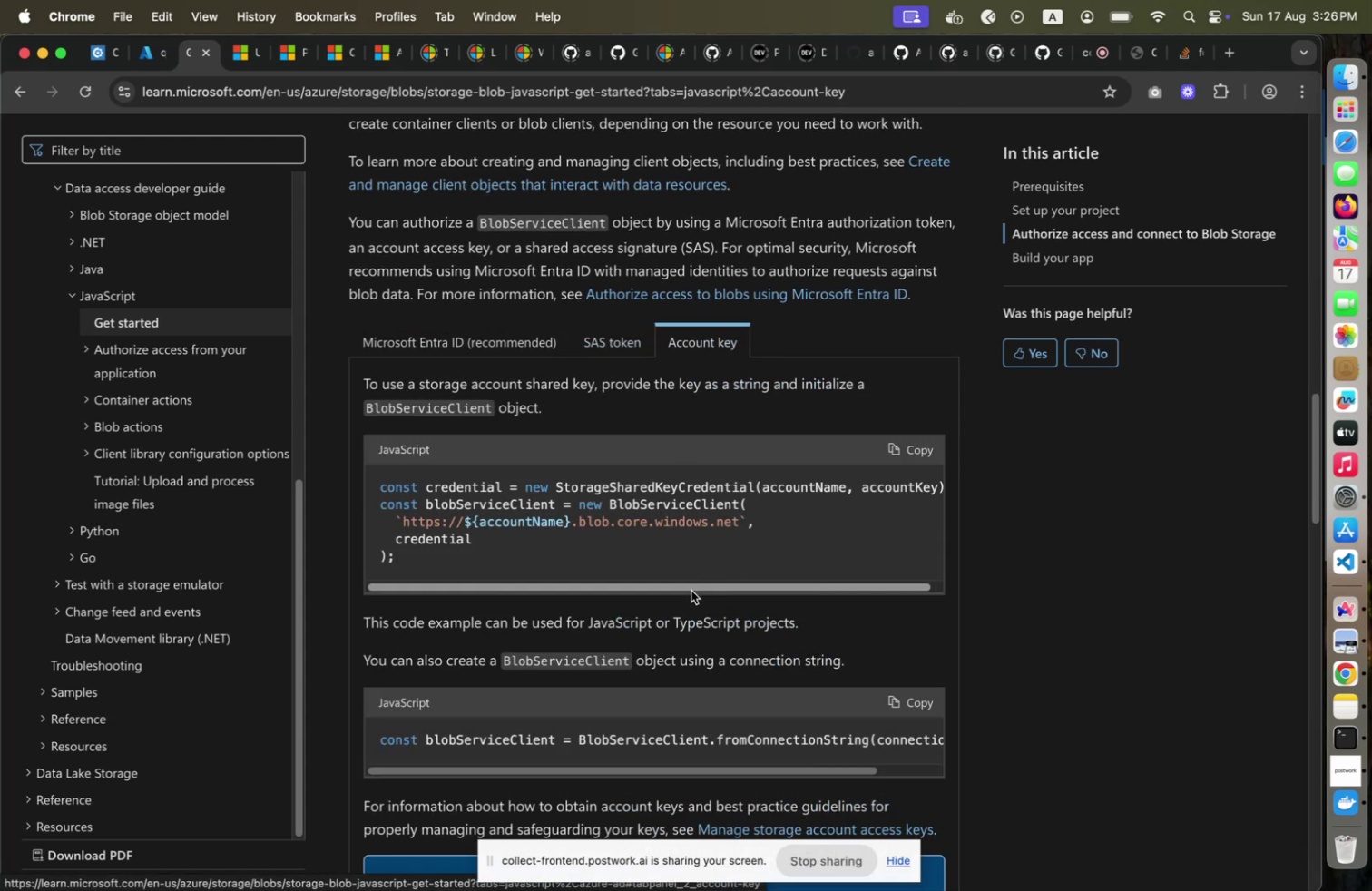 
left_click_drag(start_coordinate=[681, 591], to_coordinate=[646, 588])
 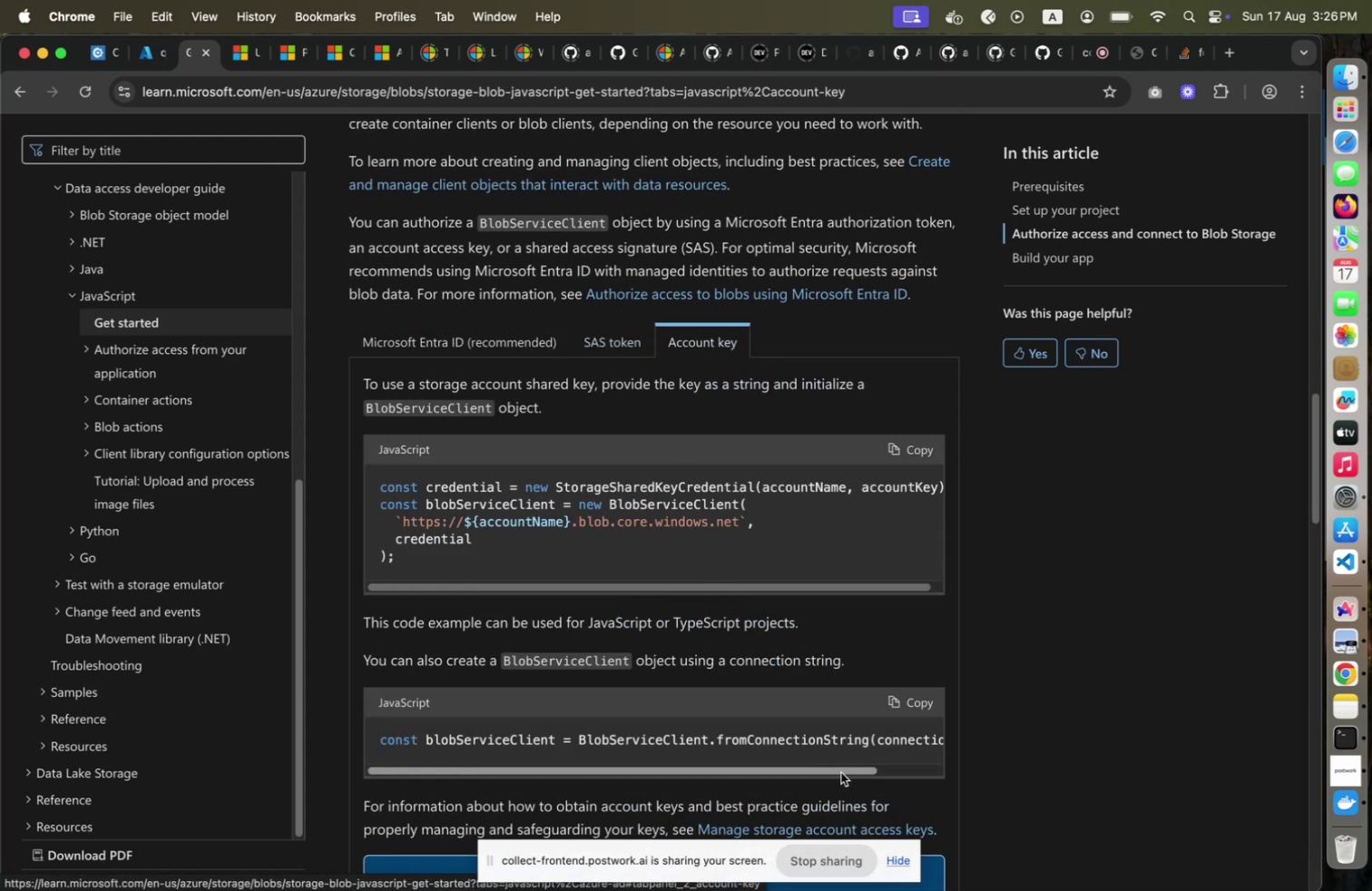 
left_click_drag(start_coordinate=[847, 765], to_coordinate=[818, 769])
 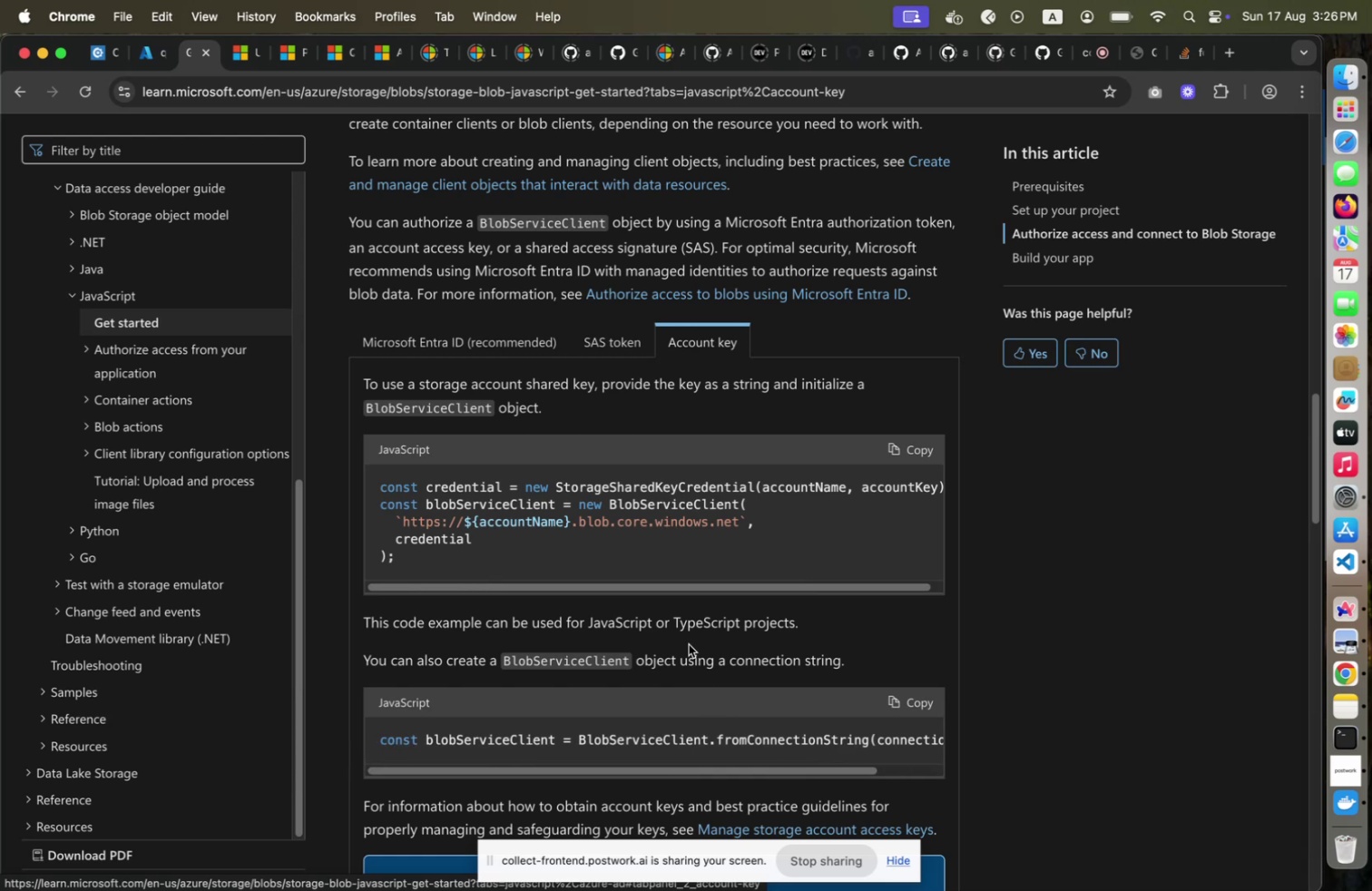 
scroll: coordinate [686, 637], scroll_direction: down, amount: 23.0
 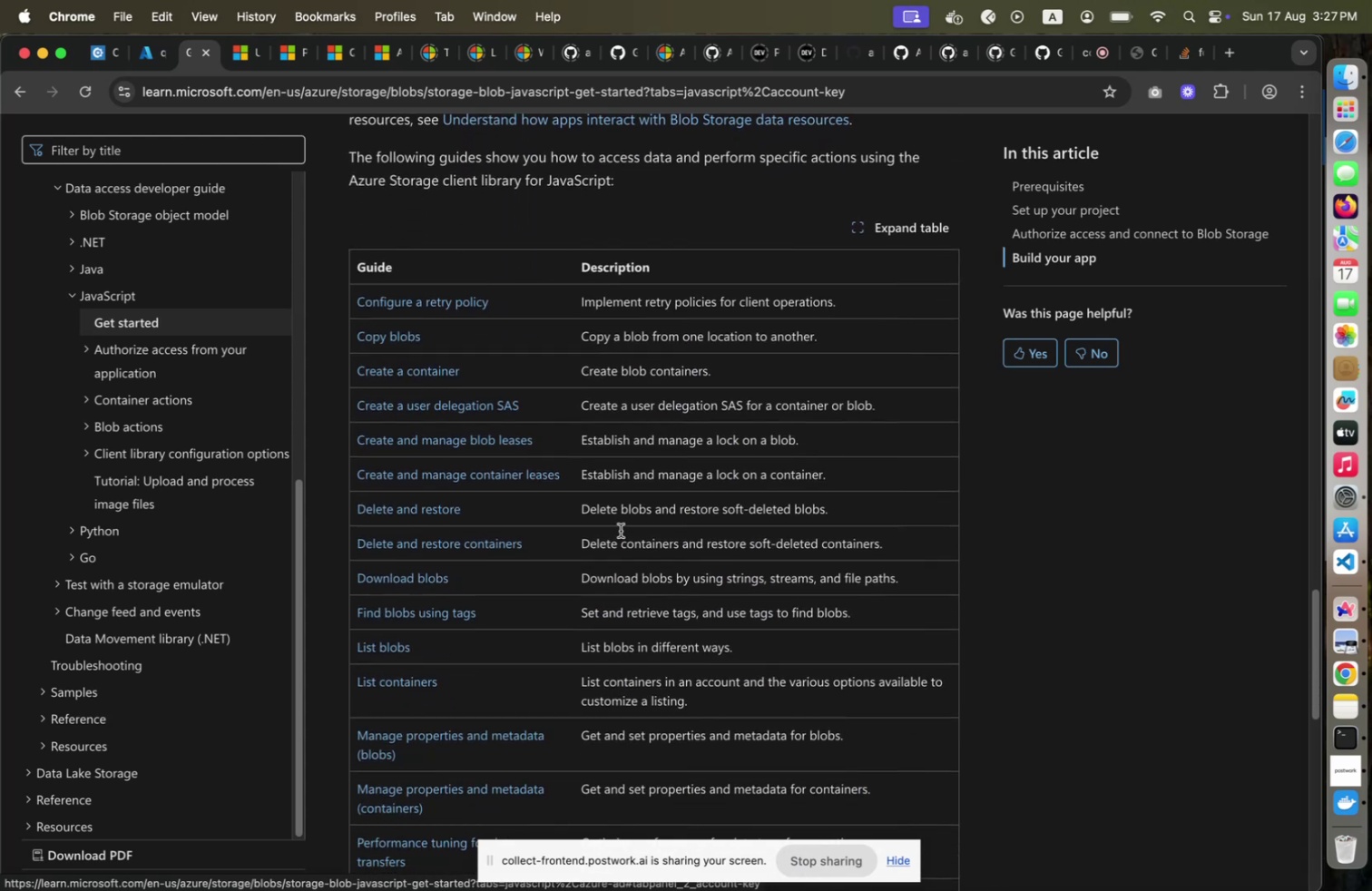 
key(Meta+CommandLeft)
 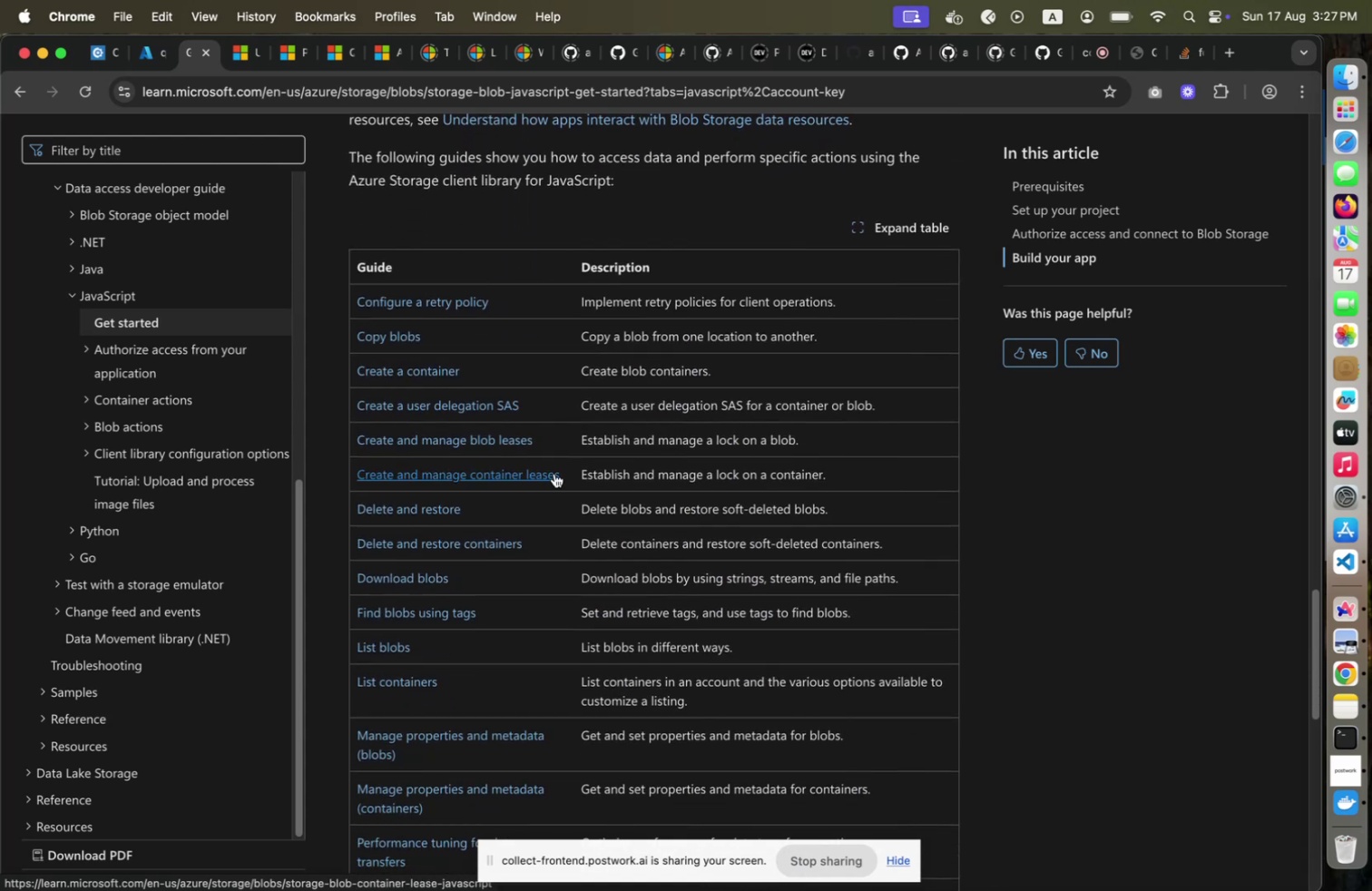 
key(Meta+Tab)
 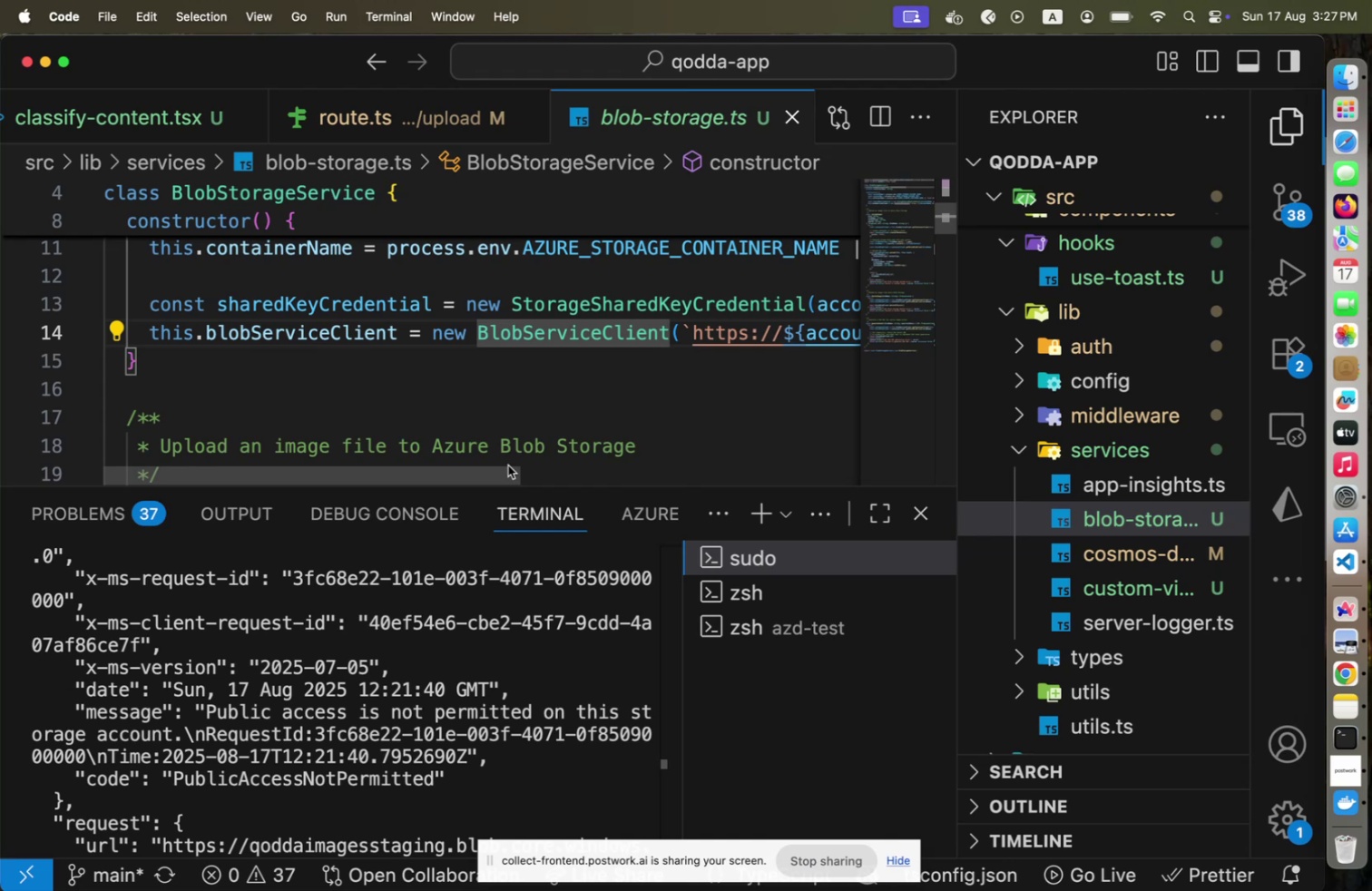 
scroll: coordinate [545, 400], scroll_direction: down, amount: 8.0
 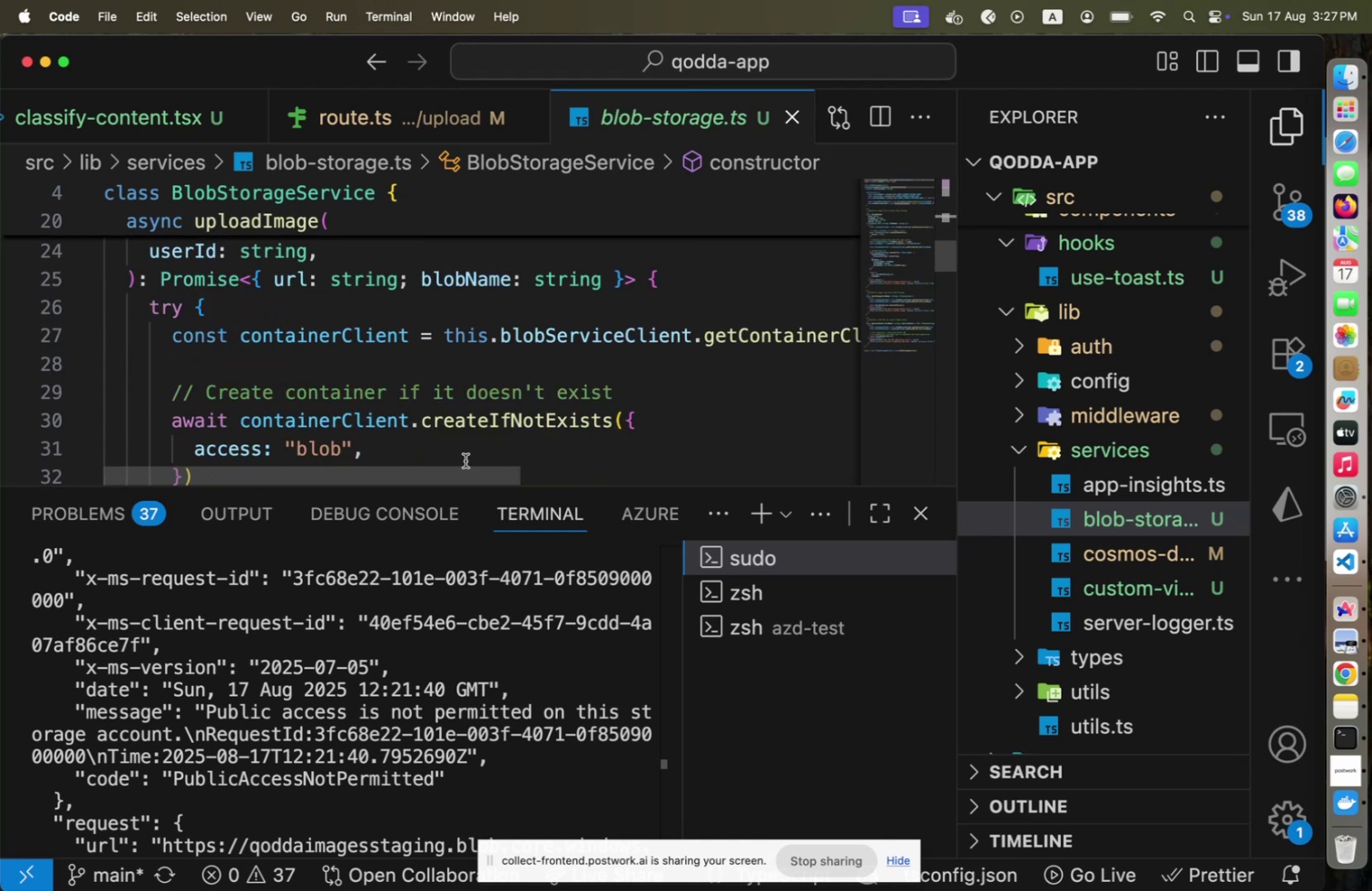 
left_click_drag(start_coordinate=[454, 473], to_coordinate=[438, 475])
 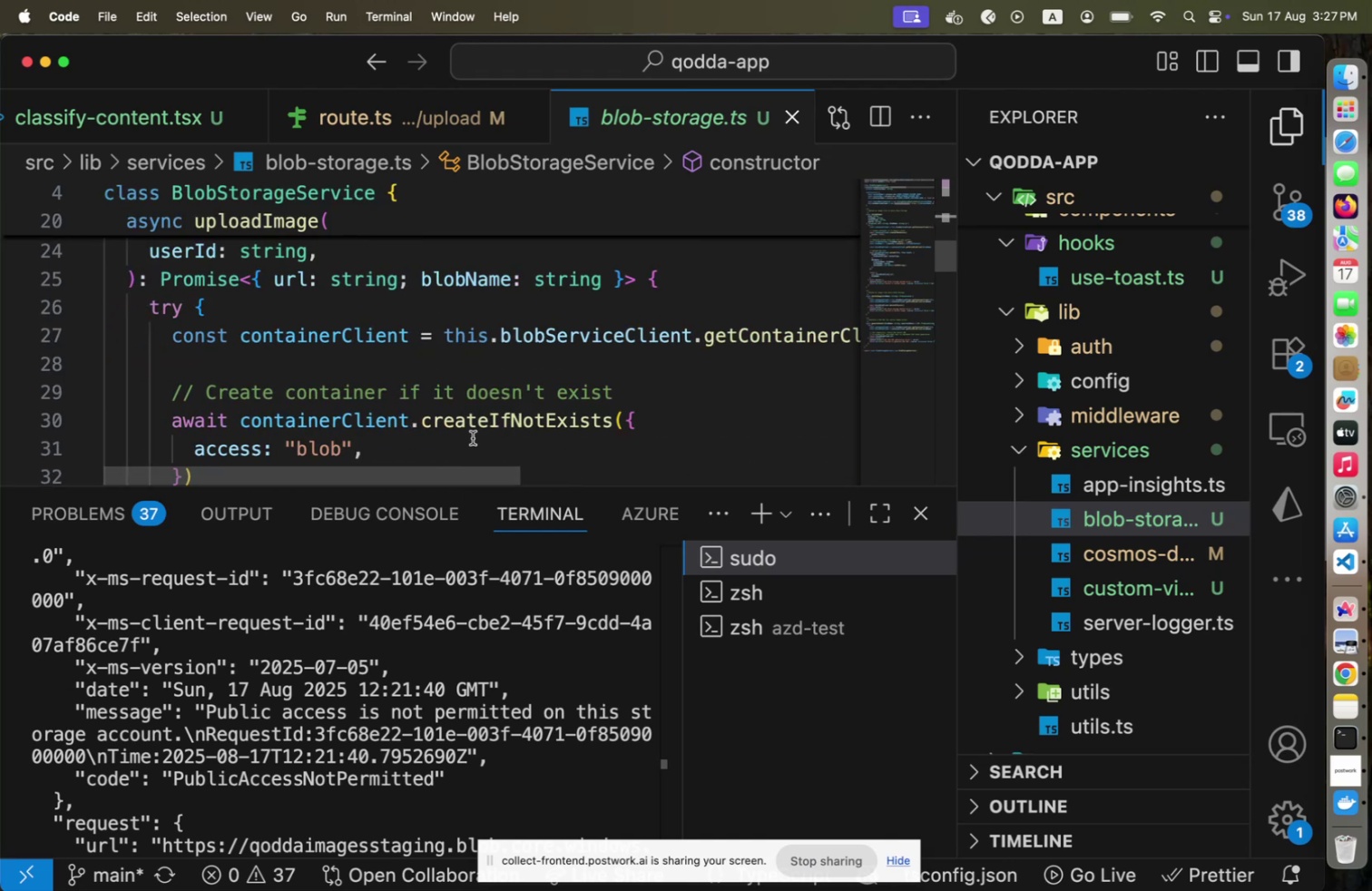 
scroll: coordinate [473, 437], scroll_direction: down, amount: 2.0
 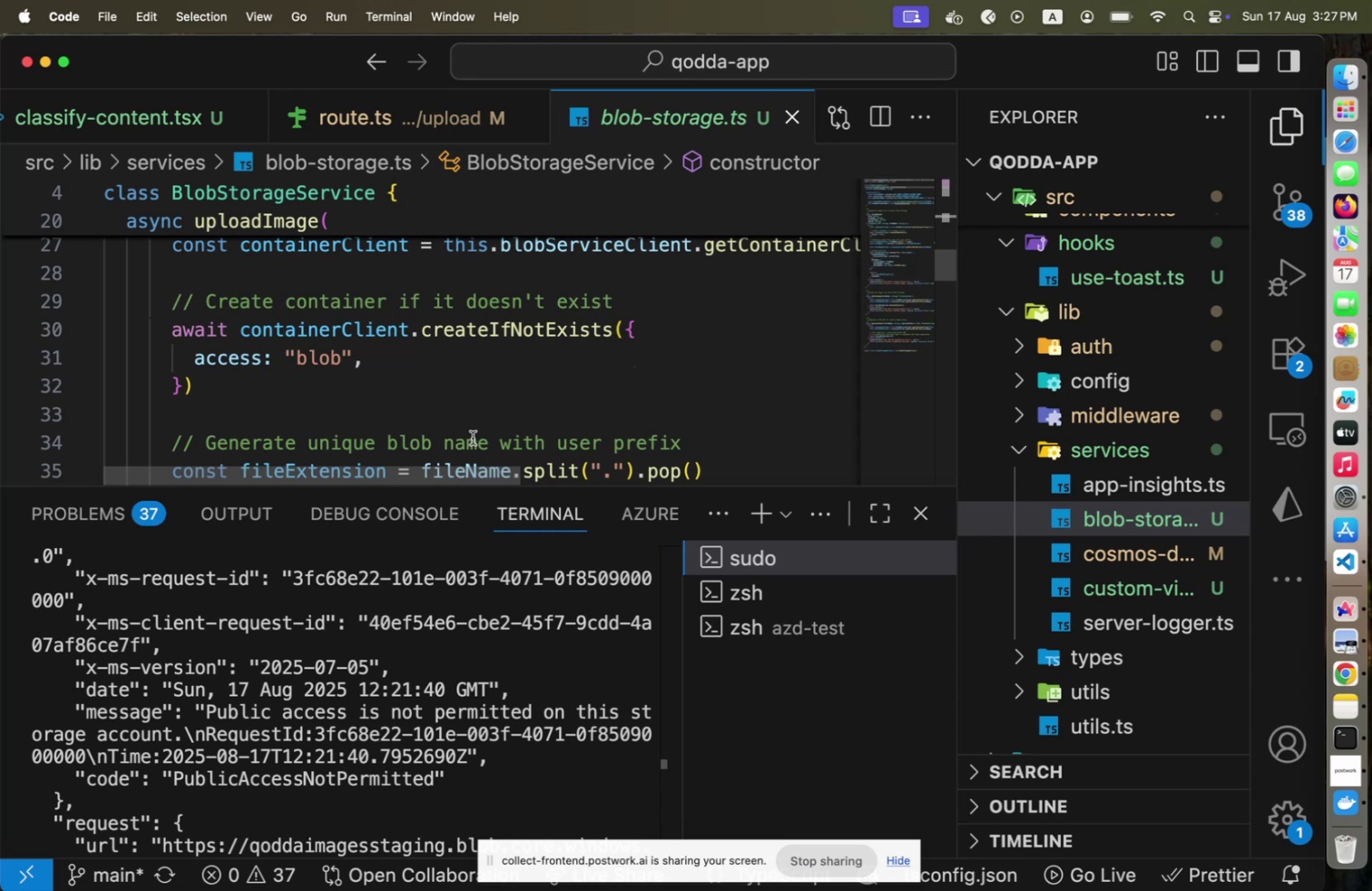 
wait(10.12)
 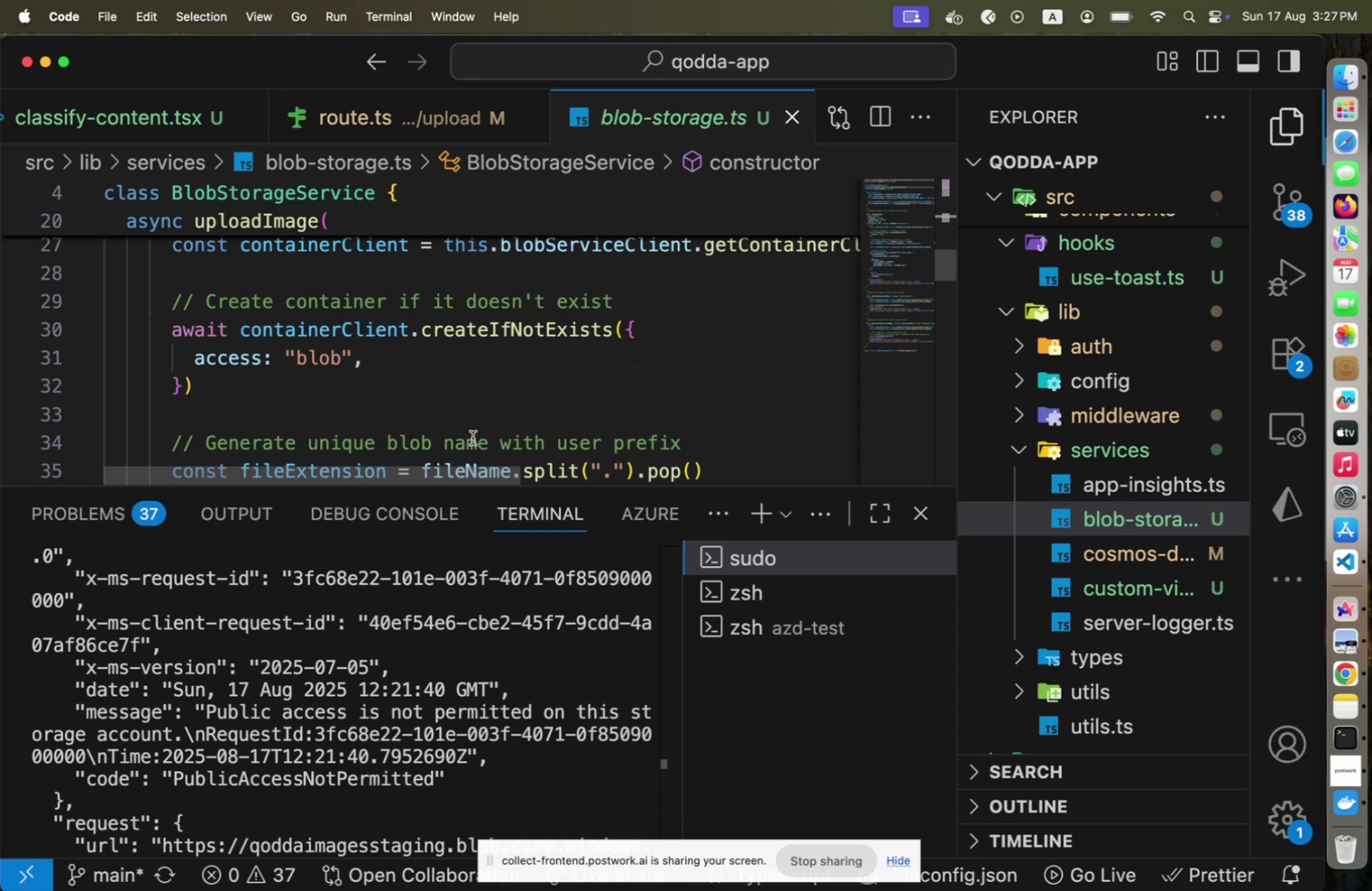 
scroll: coordinate [476, 417], scroll_direction: down, amount: 2.0
 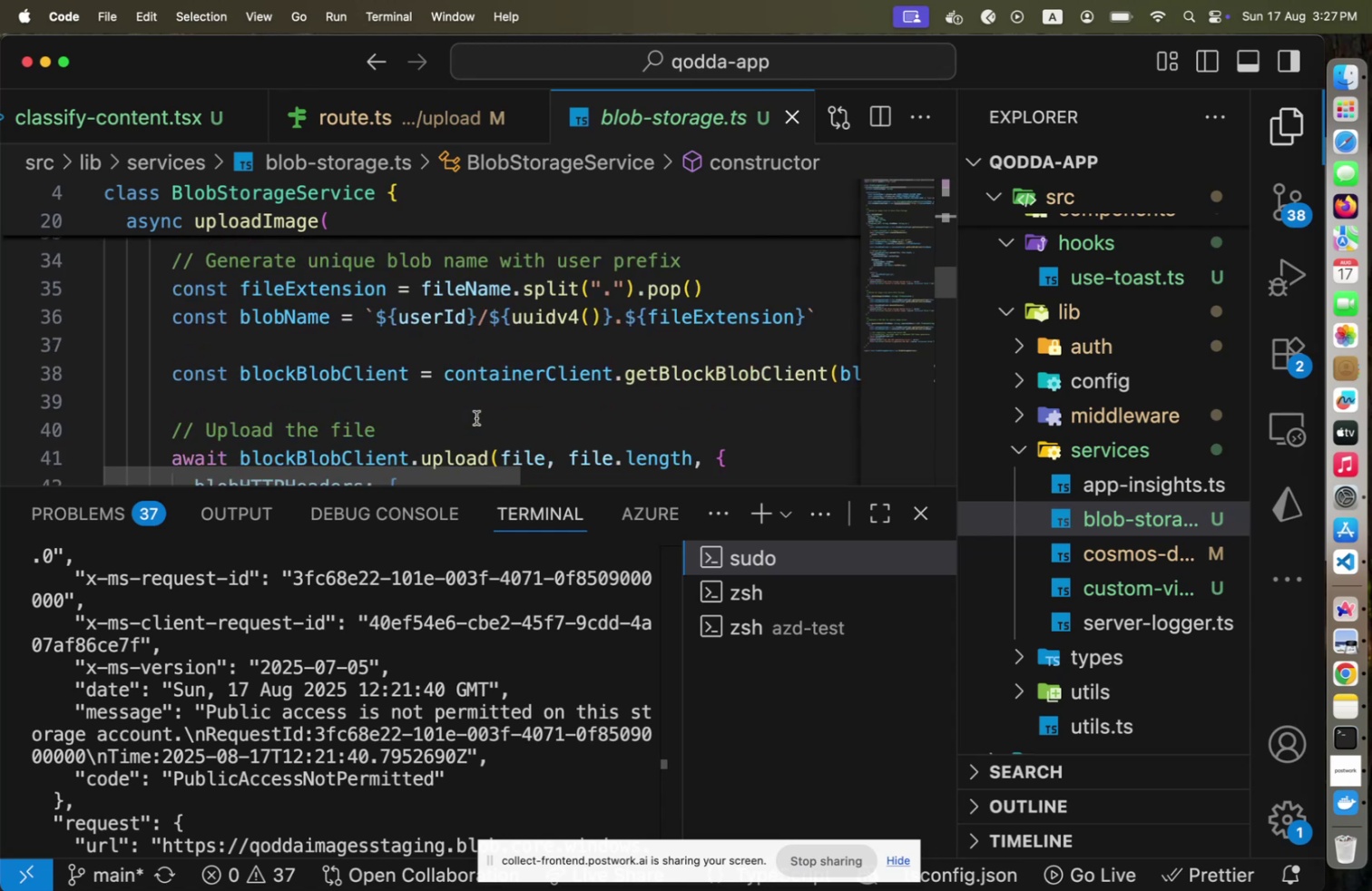 
scroll: coordinate [476, 417], scroll_direction: up, amount: 14.0
 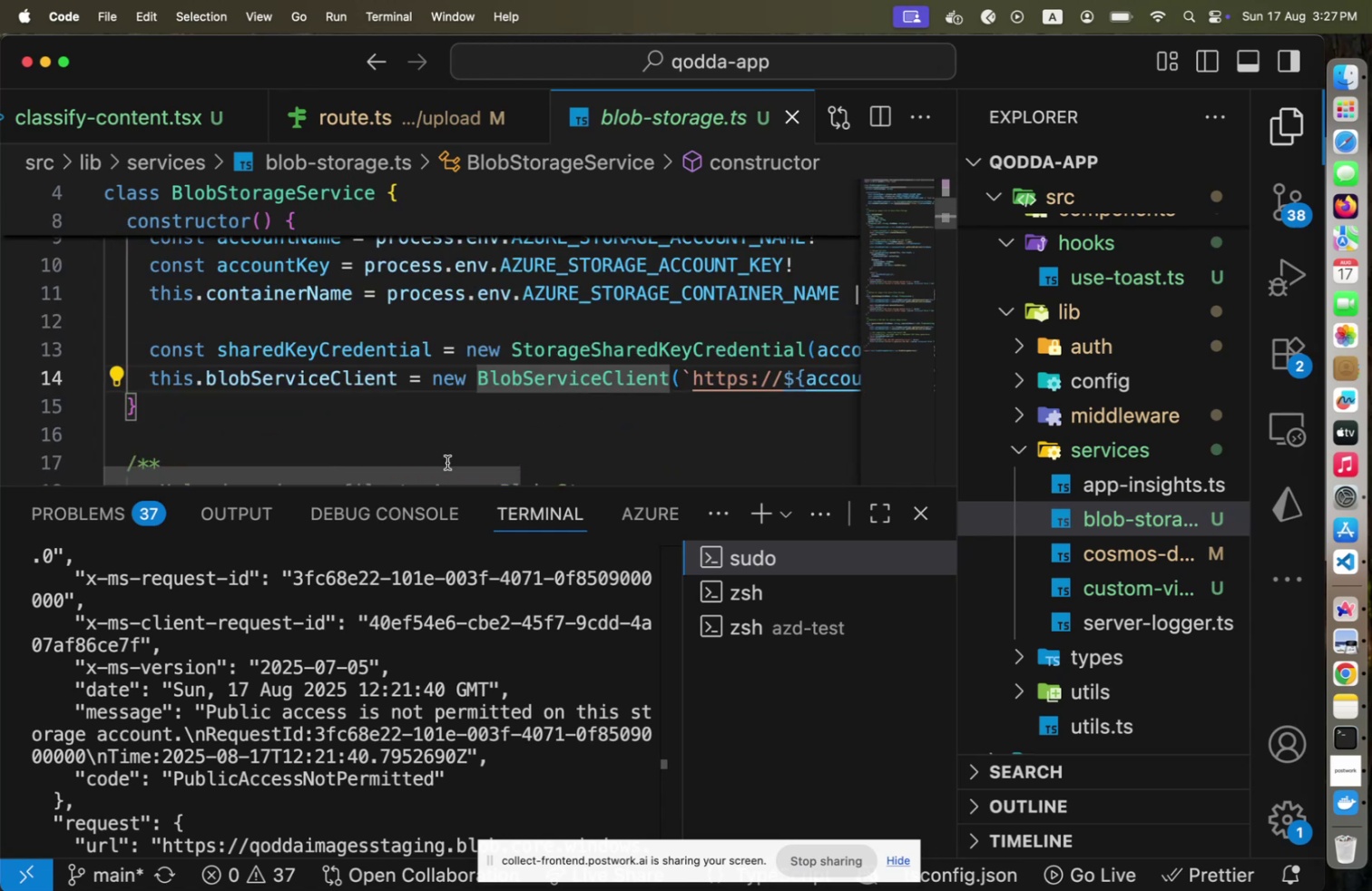 
left_click_drag(start_coordinate=[440, 475], to_coordinate=[525, 473])
 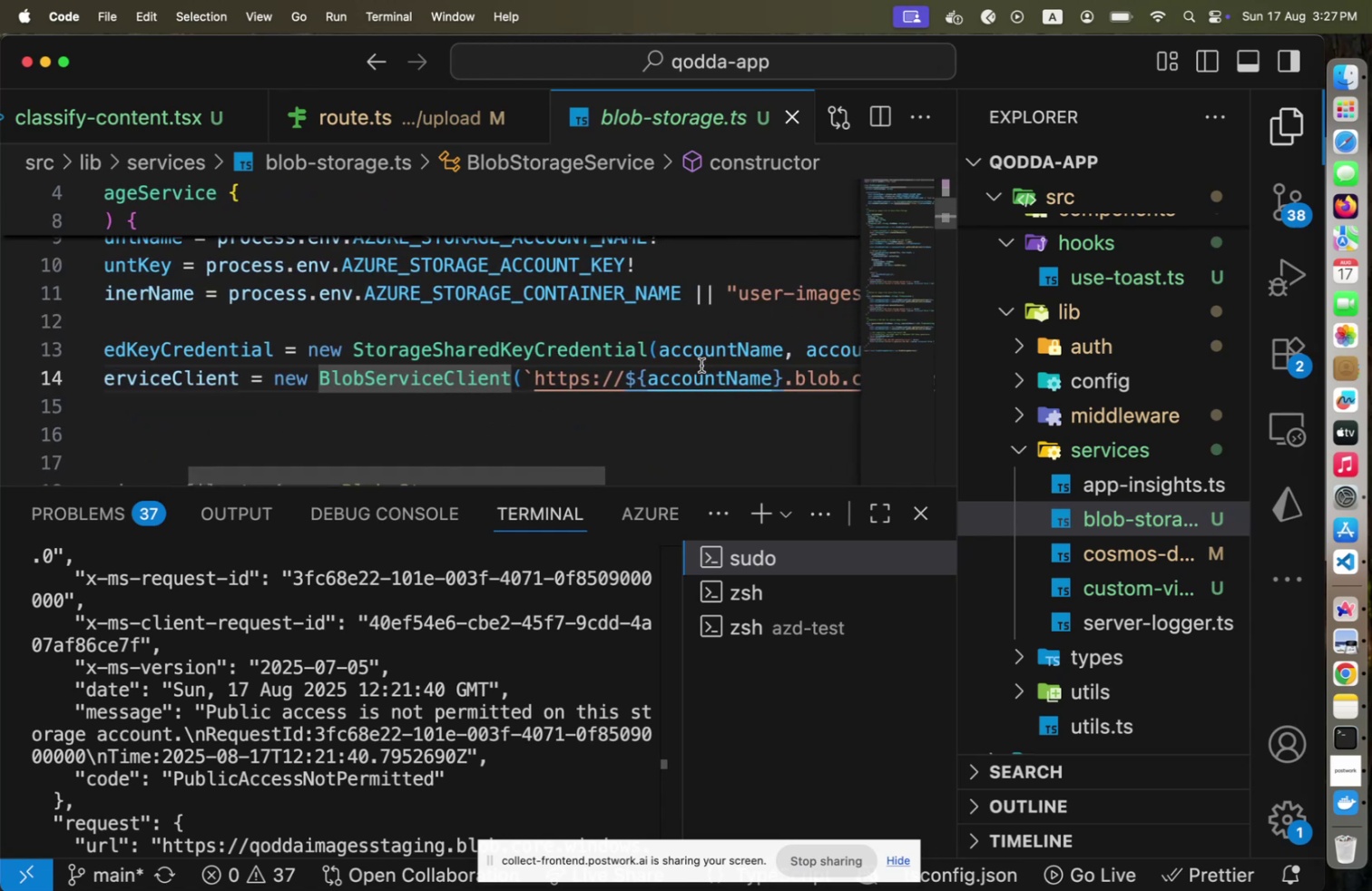 
left_click([701, 365])
 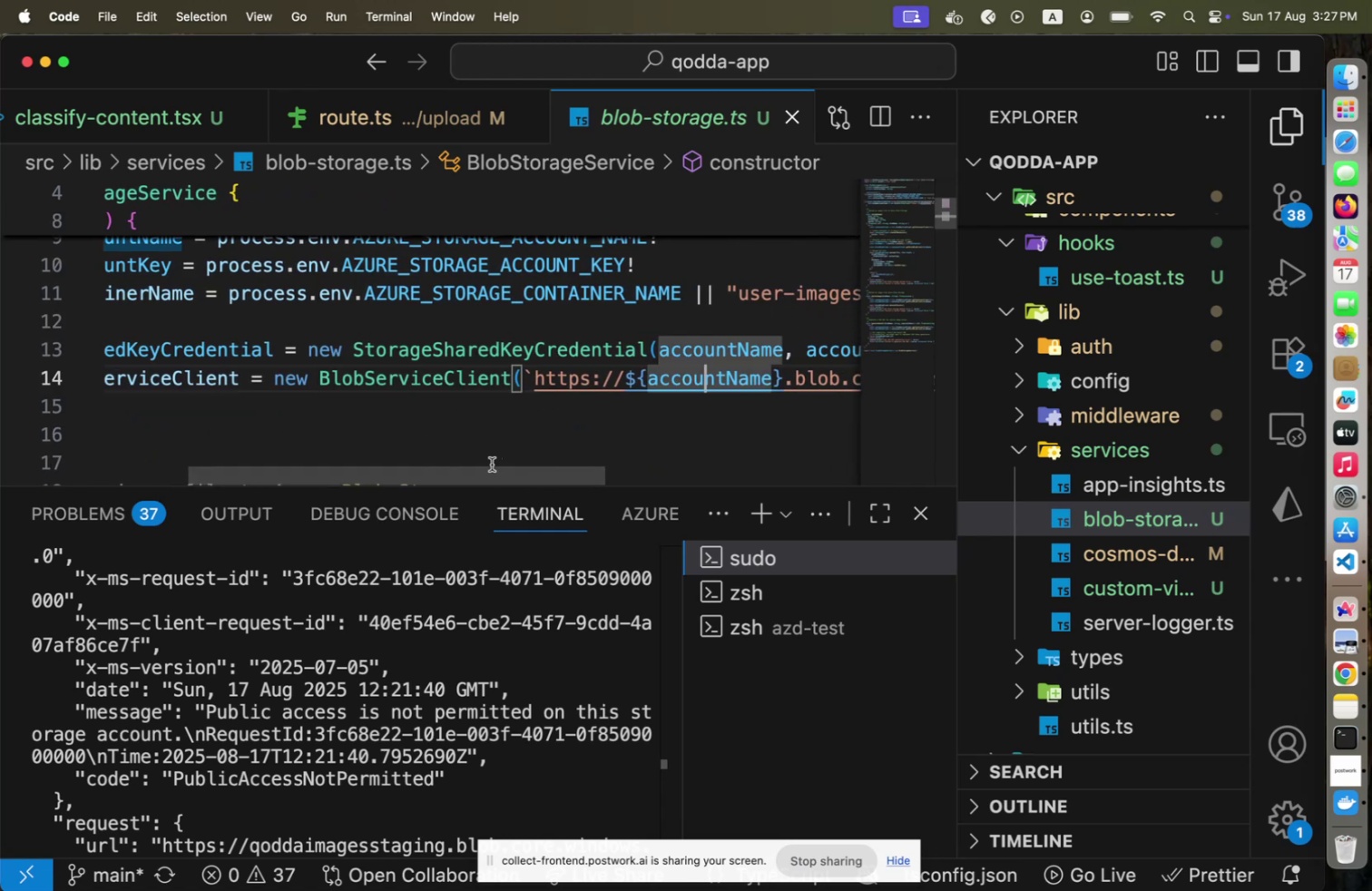 
left_click_drag(start_coordinate=[488, 471], to_coordinate=[464, 469])
 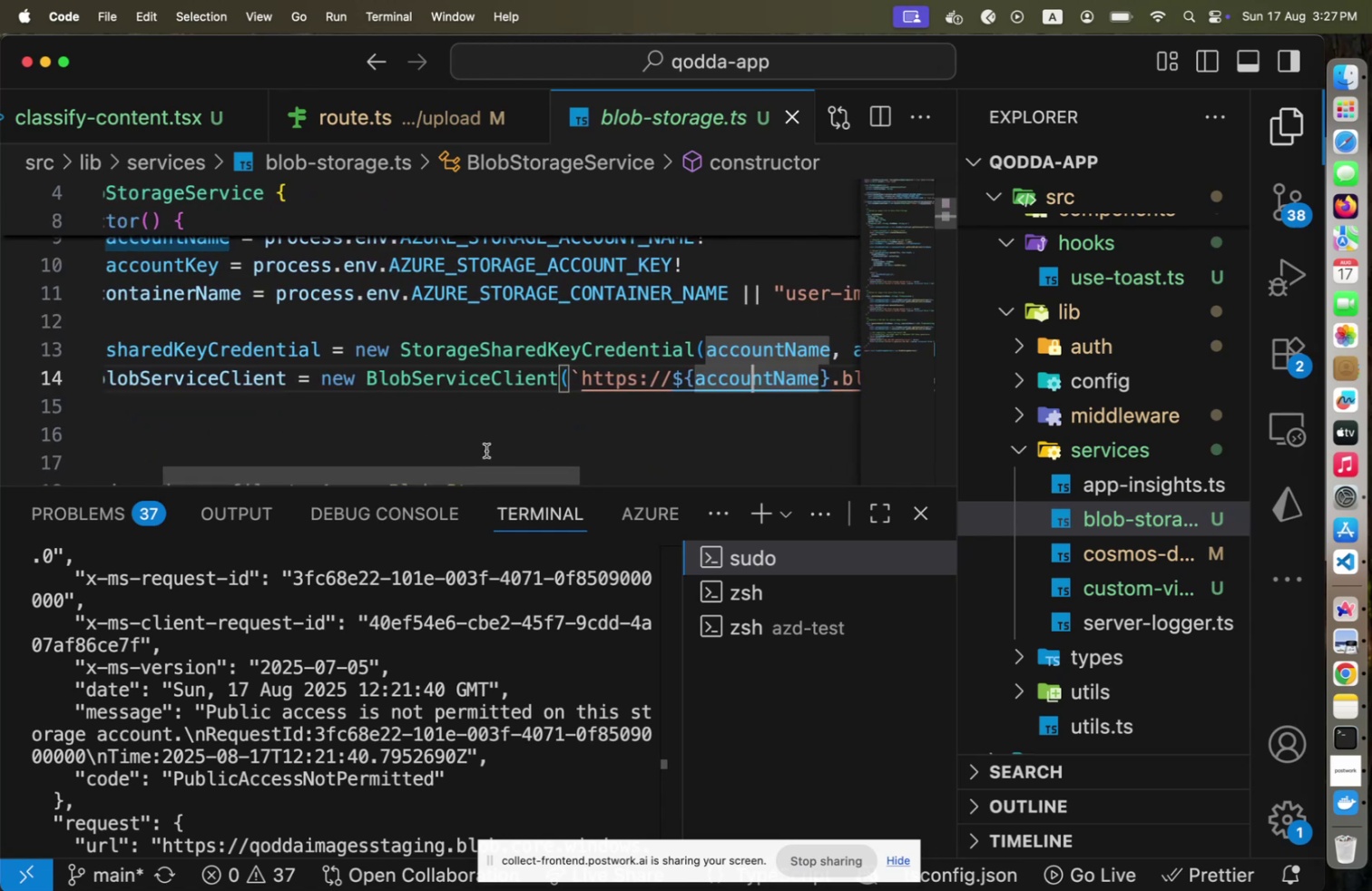 
scroll: coordinate [486, 450], scroll_direction: up, amount: 1.0
 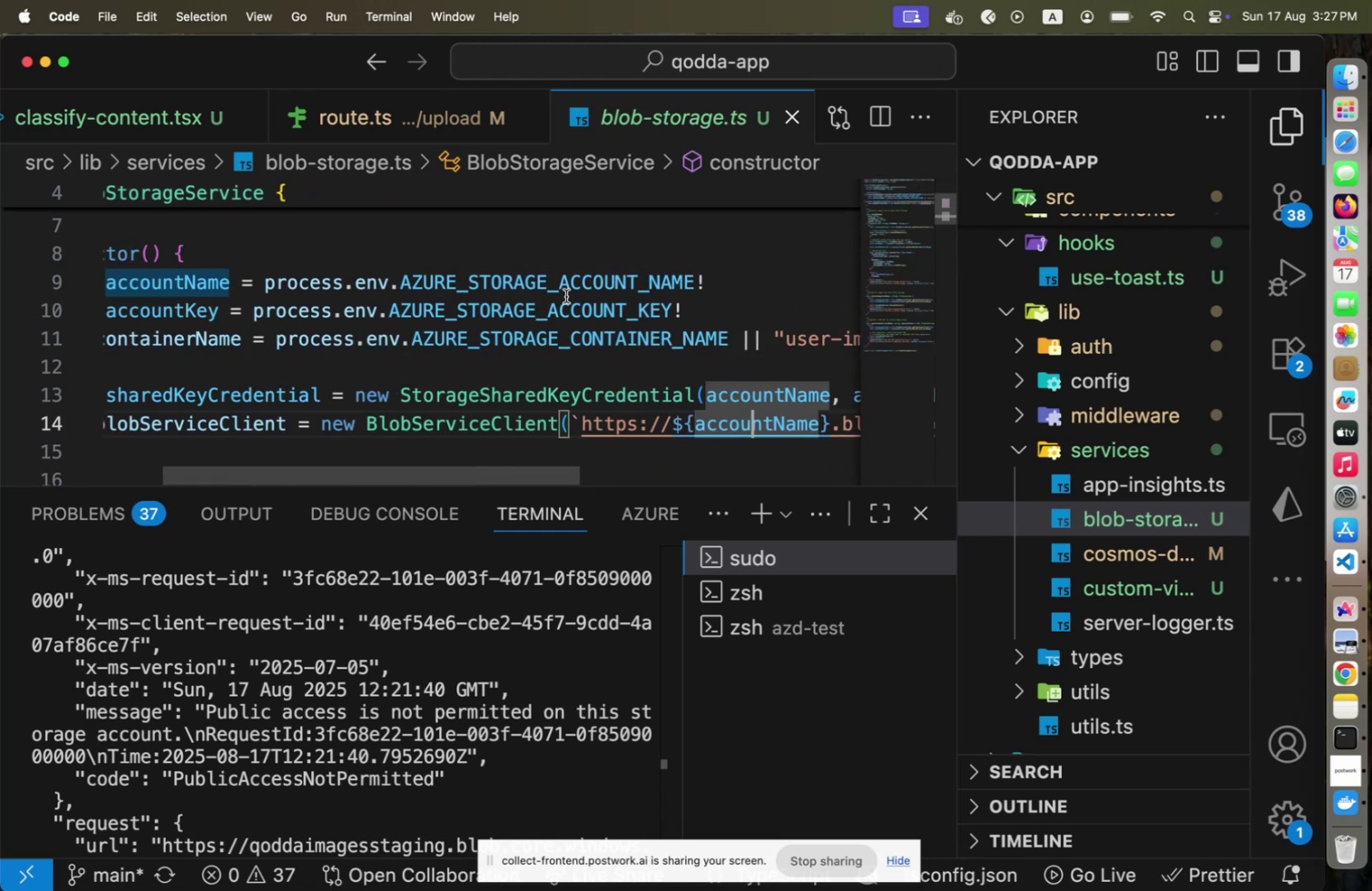 
left_click([566, 296])
 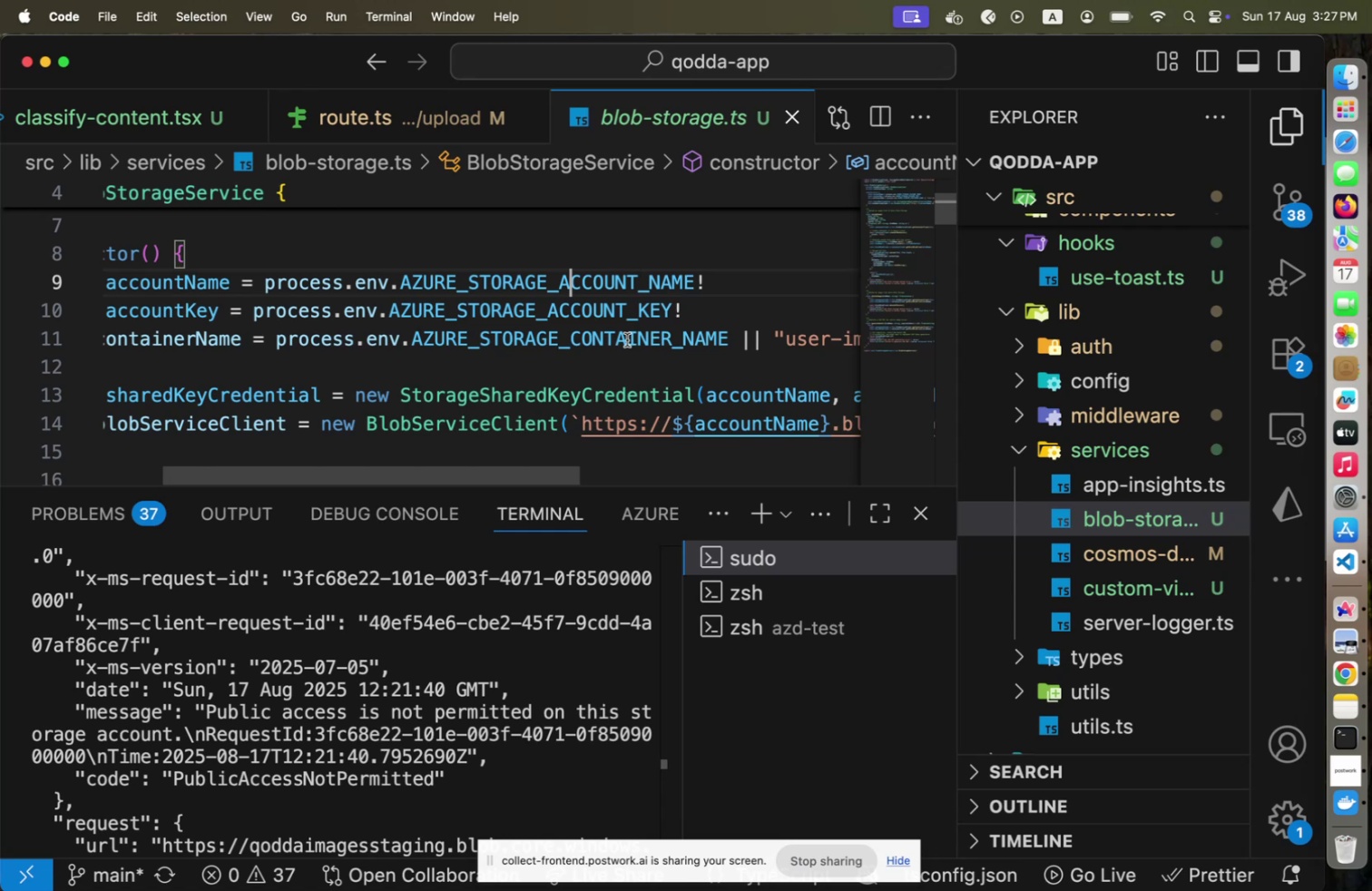 
scroll: coordinate [1089, 550], scroll_direction: down, amount: 15.0
 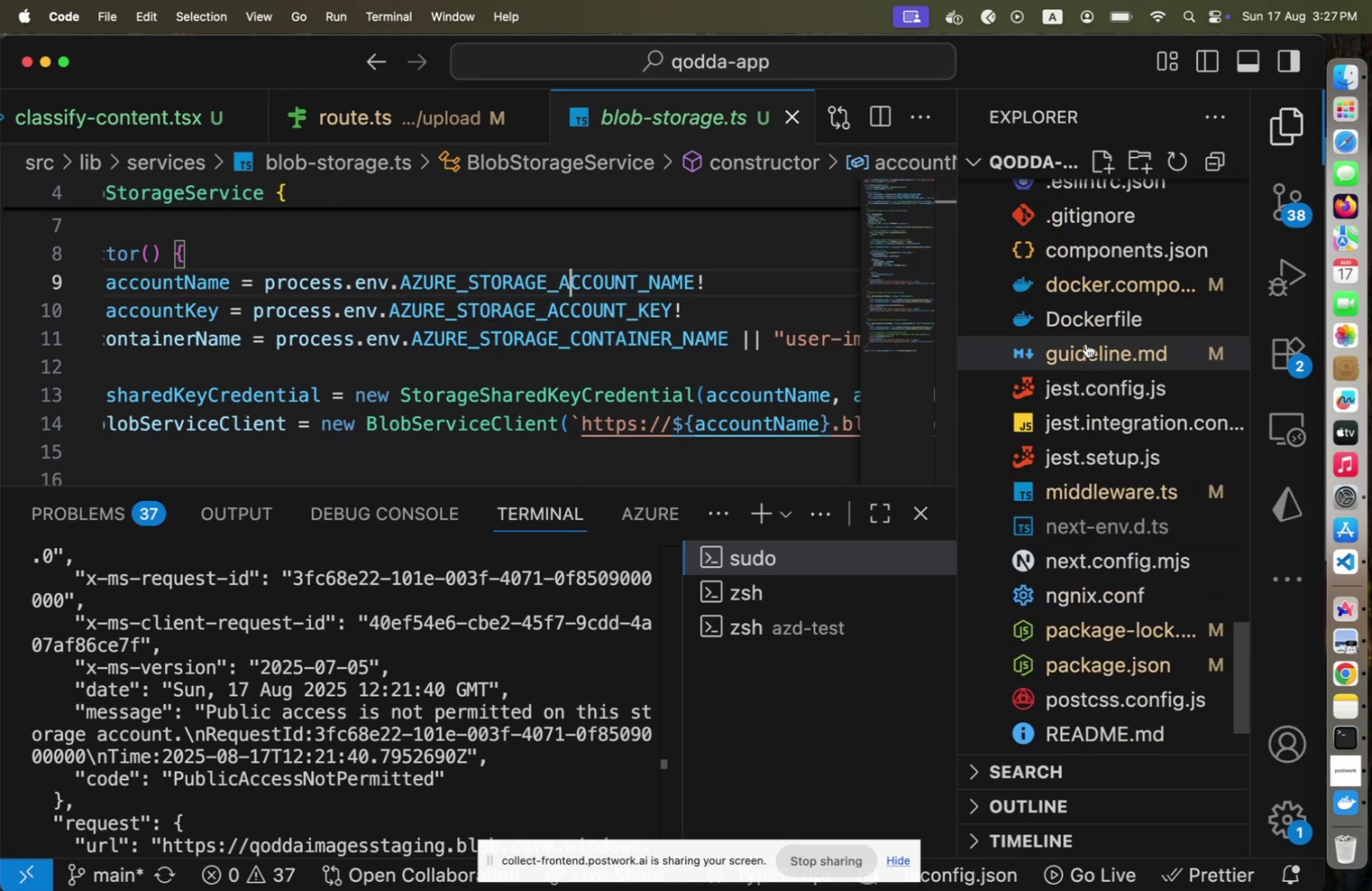 
scroll: coordinate [1087, 350], scroll_direction: up, amount: 2.0
 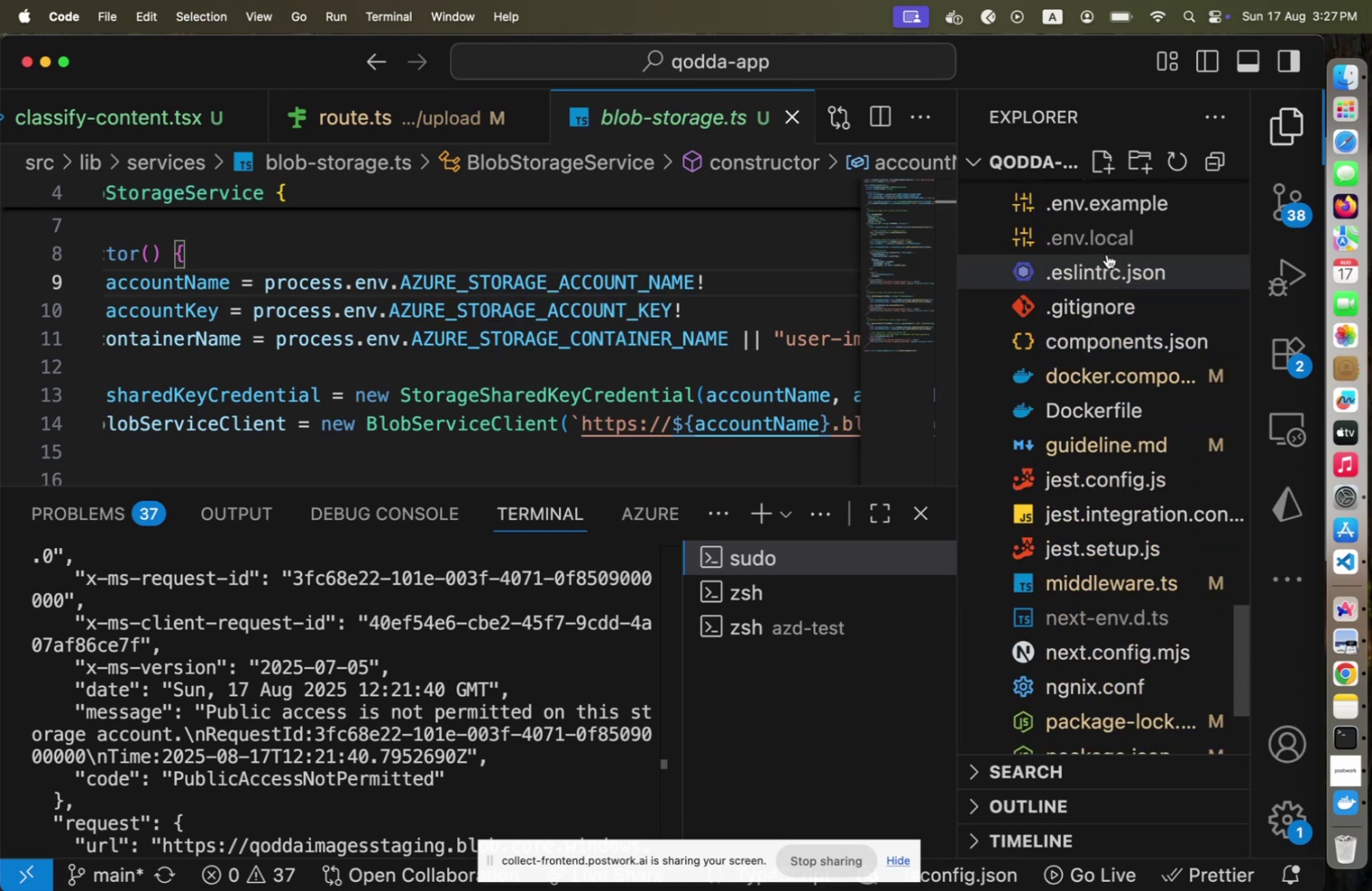 
left_click([1112, 246])
 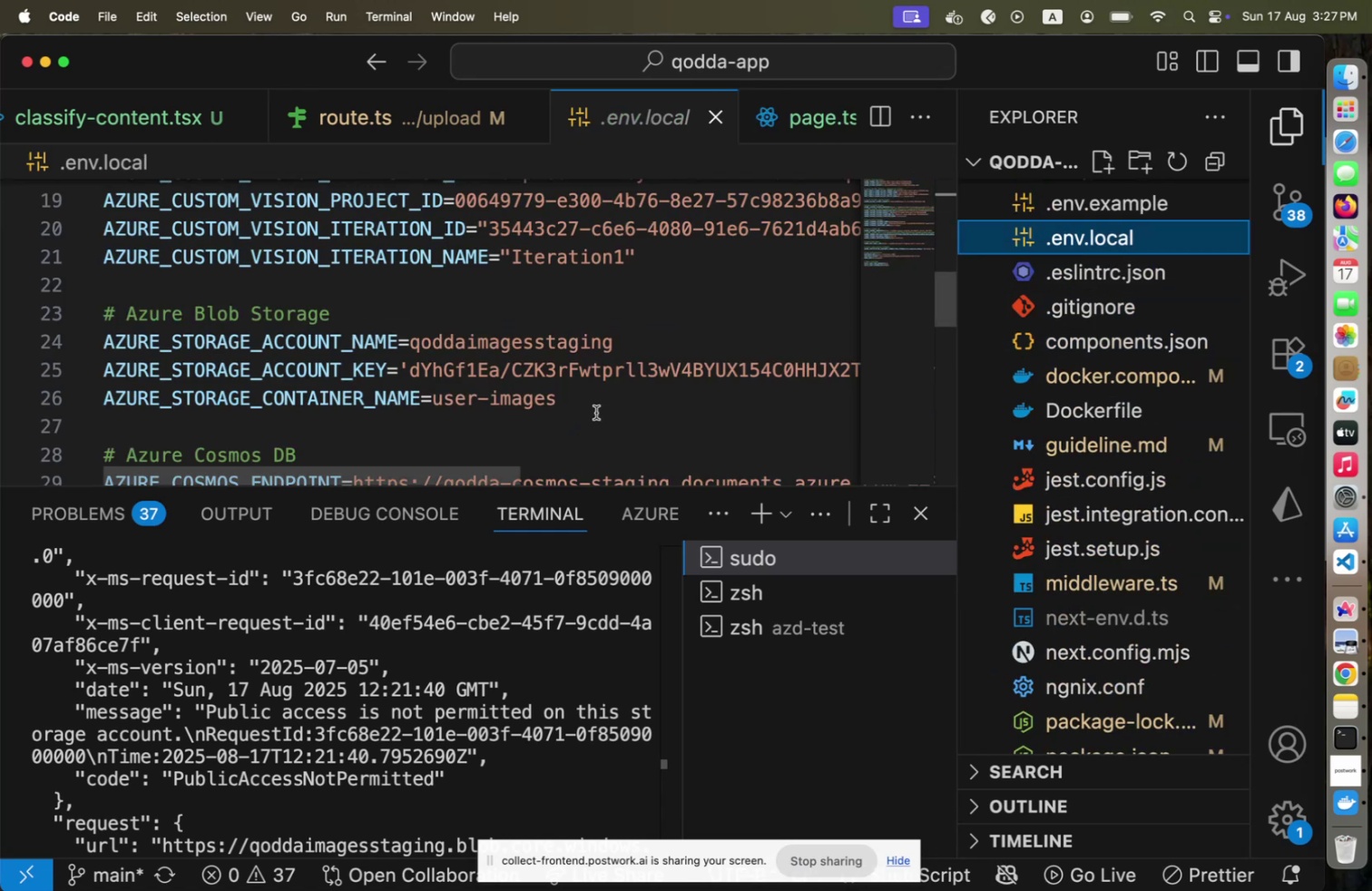 
wait(6.53)
 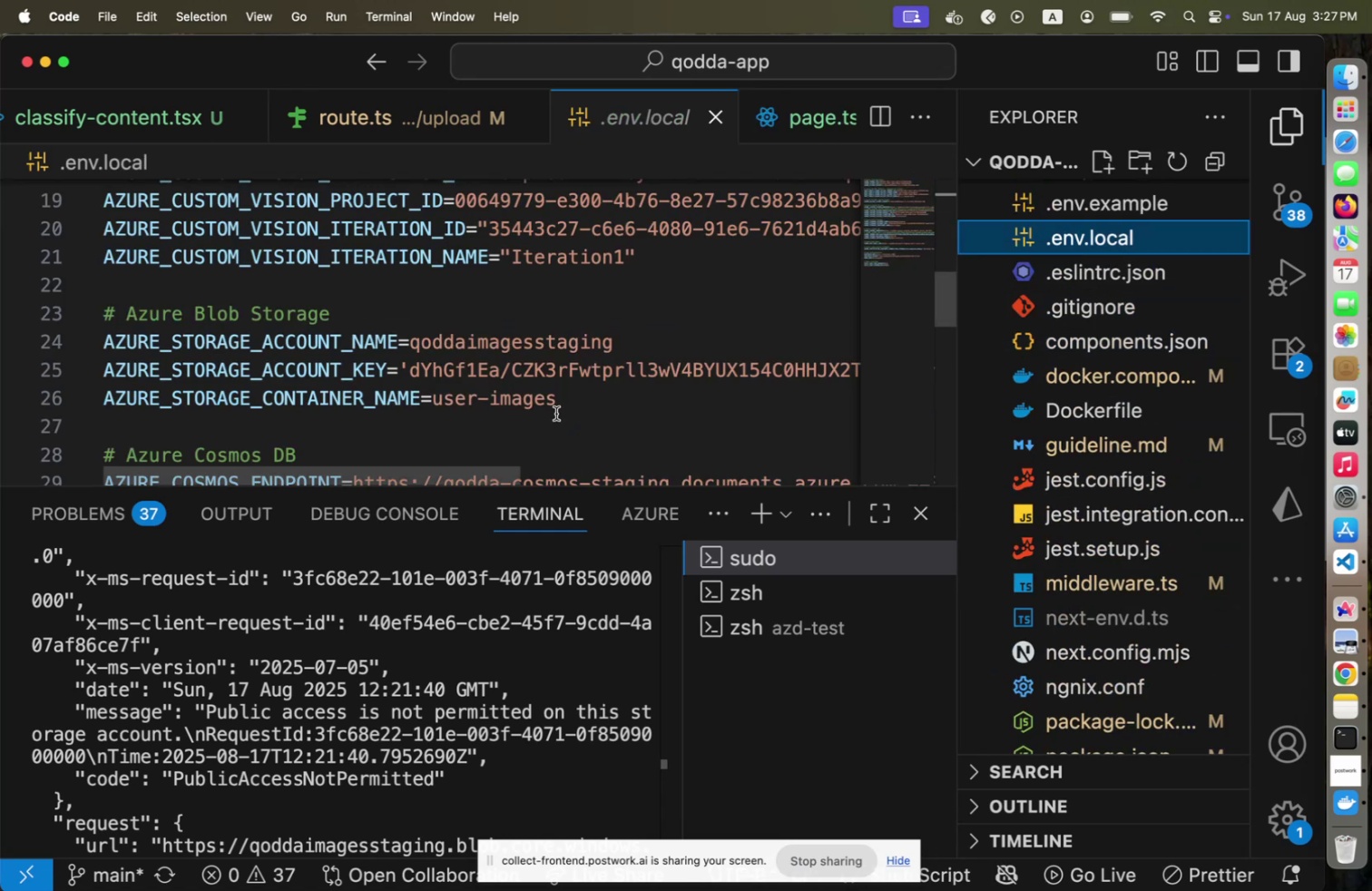 
key(Meta+CommandLeft)
 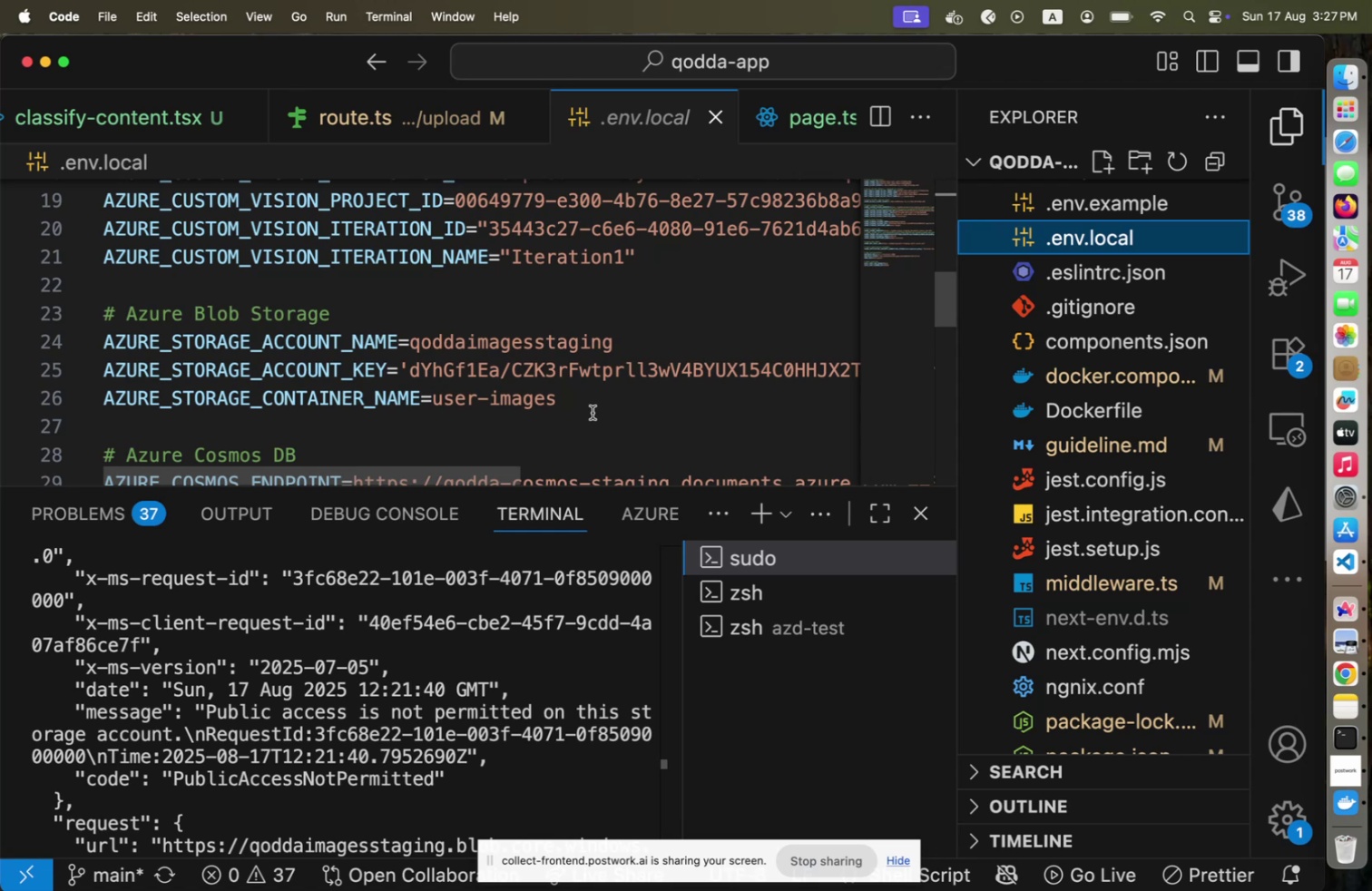 
key(Meta+Tab)
 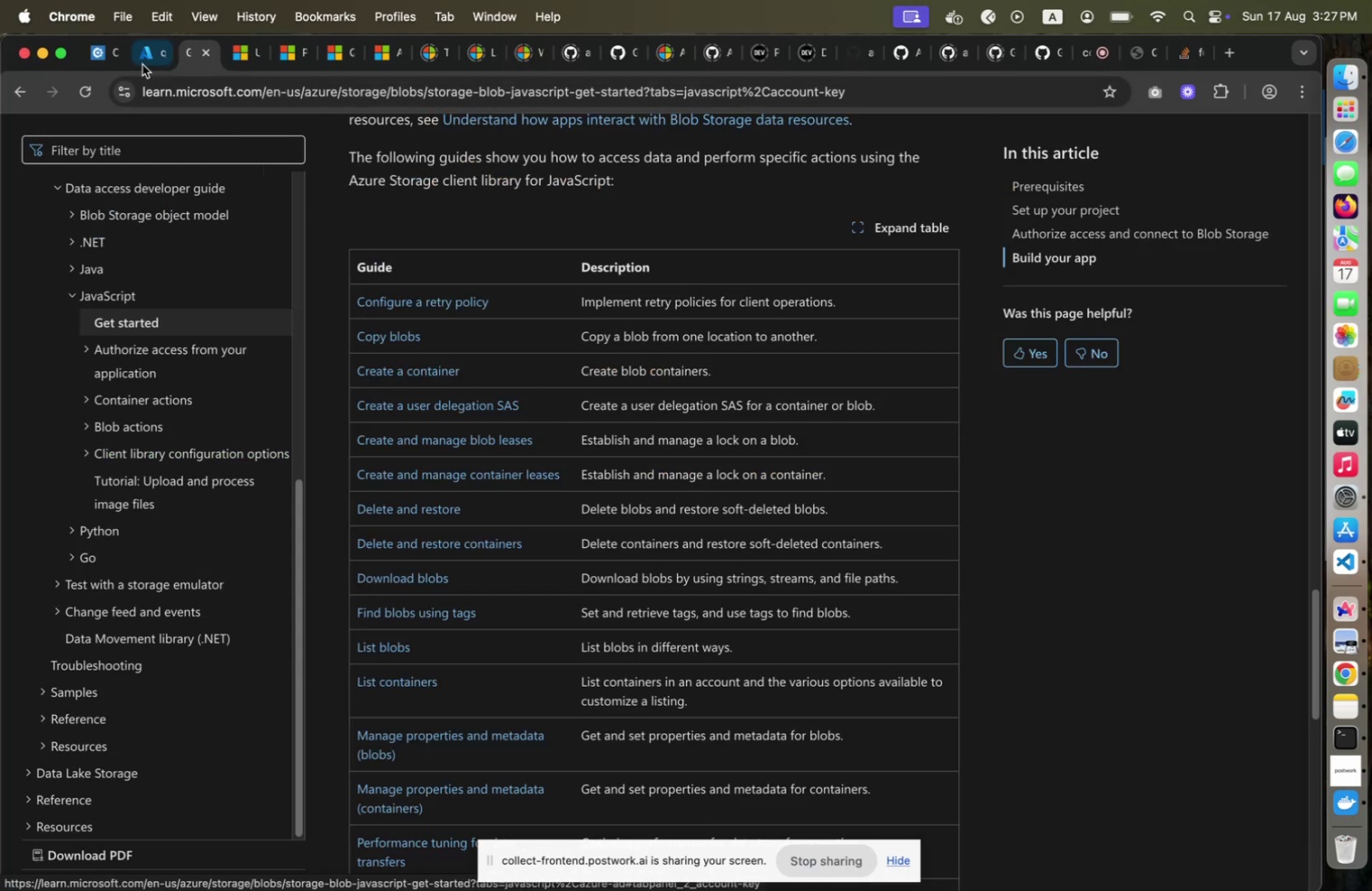 
left_click([141, 60])
 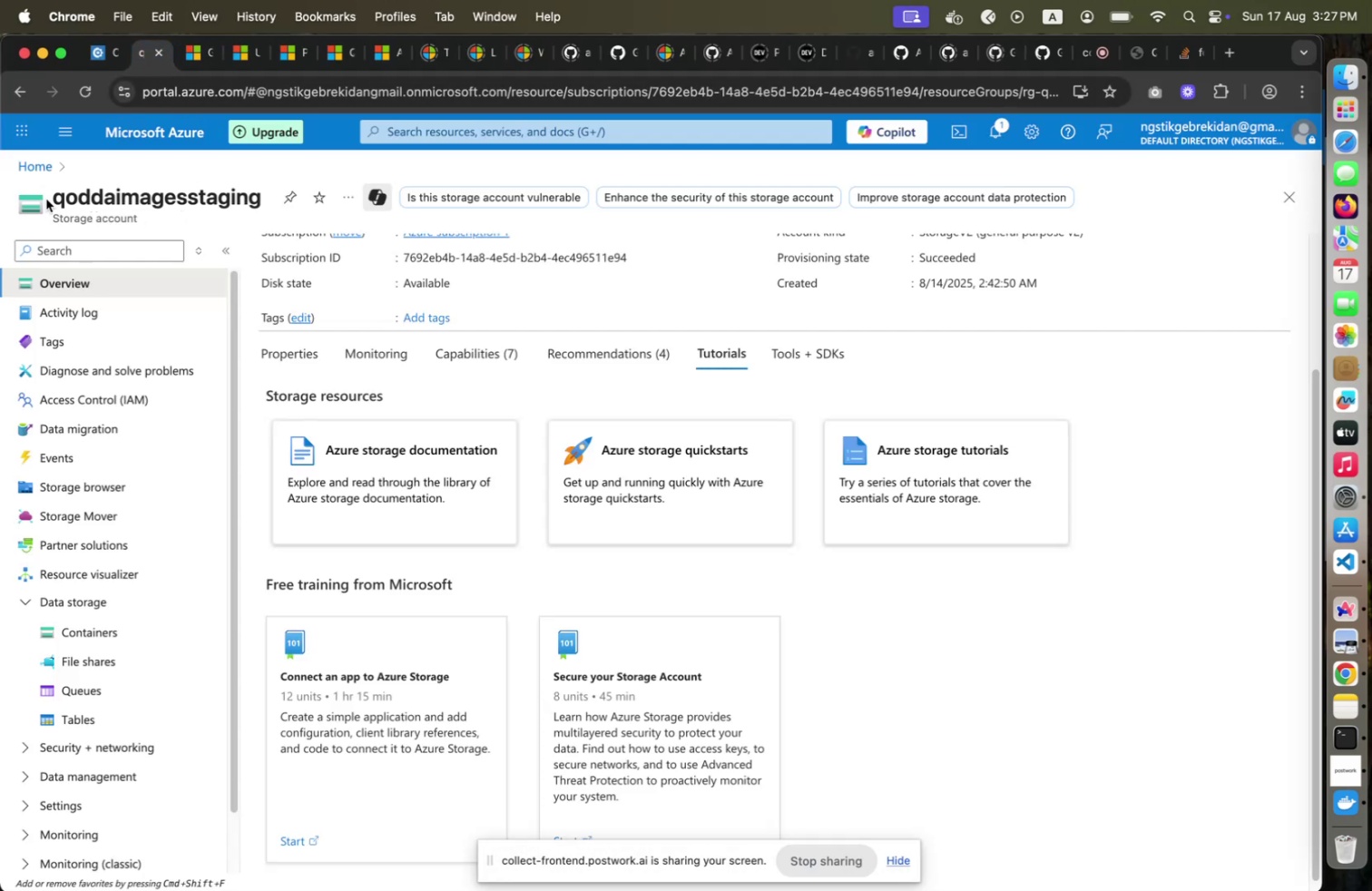 
left_click_drag(start_coordinate=[57, 198], to_coordinate=[266, 203])
 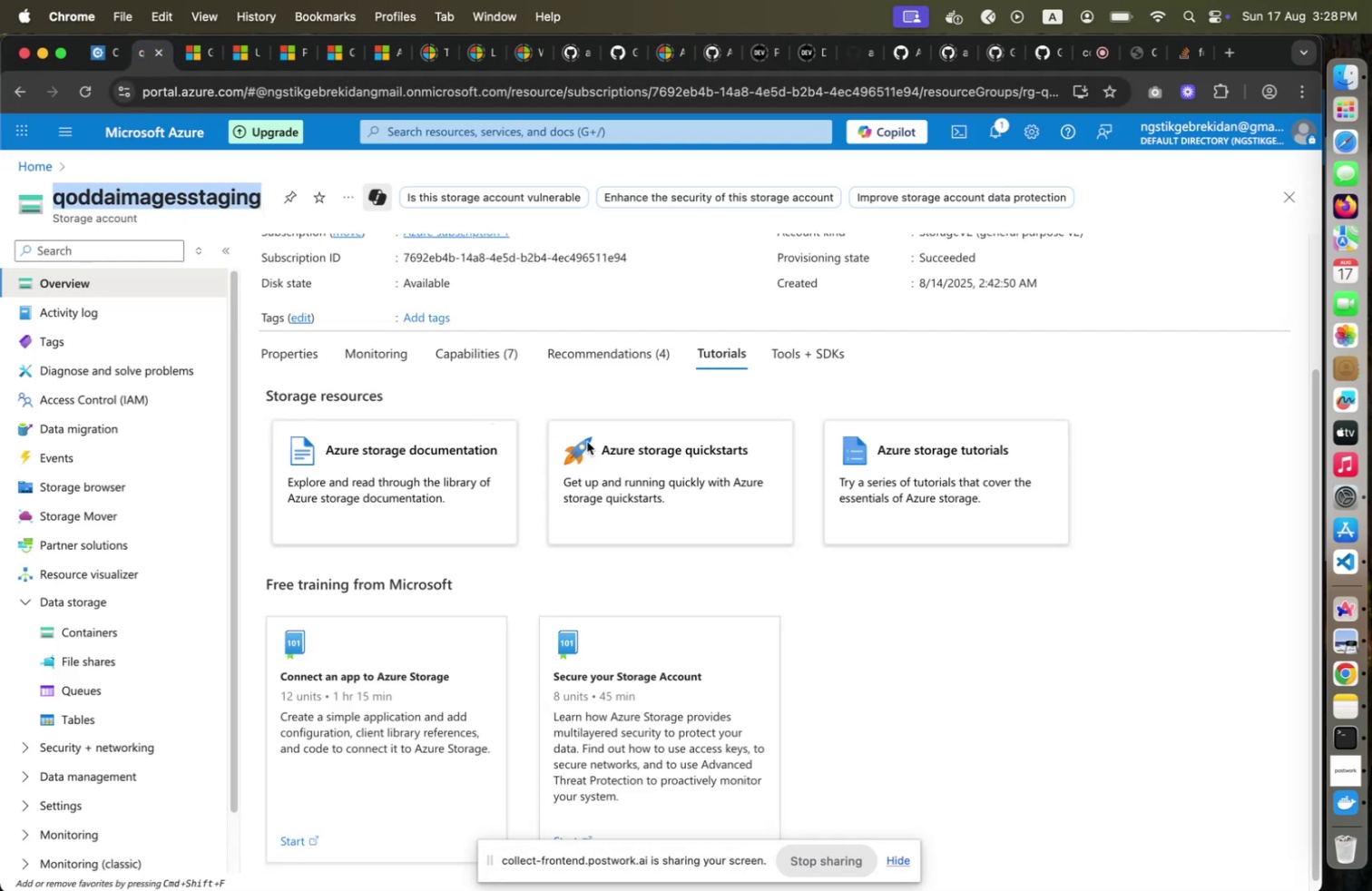 
scroll: coordinate [588, 438], scroll_direction: up, amount: 11.0
 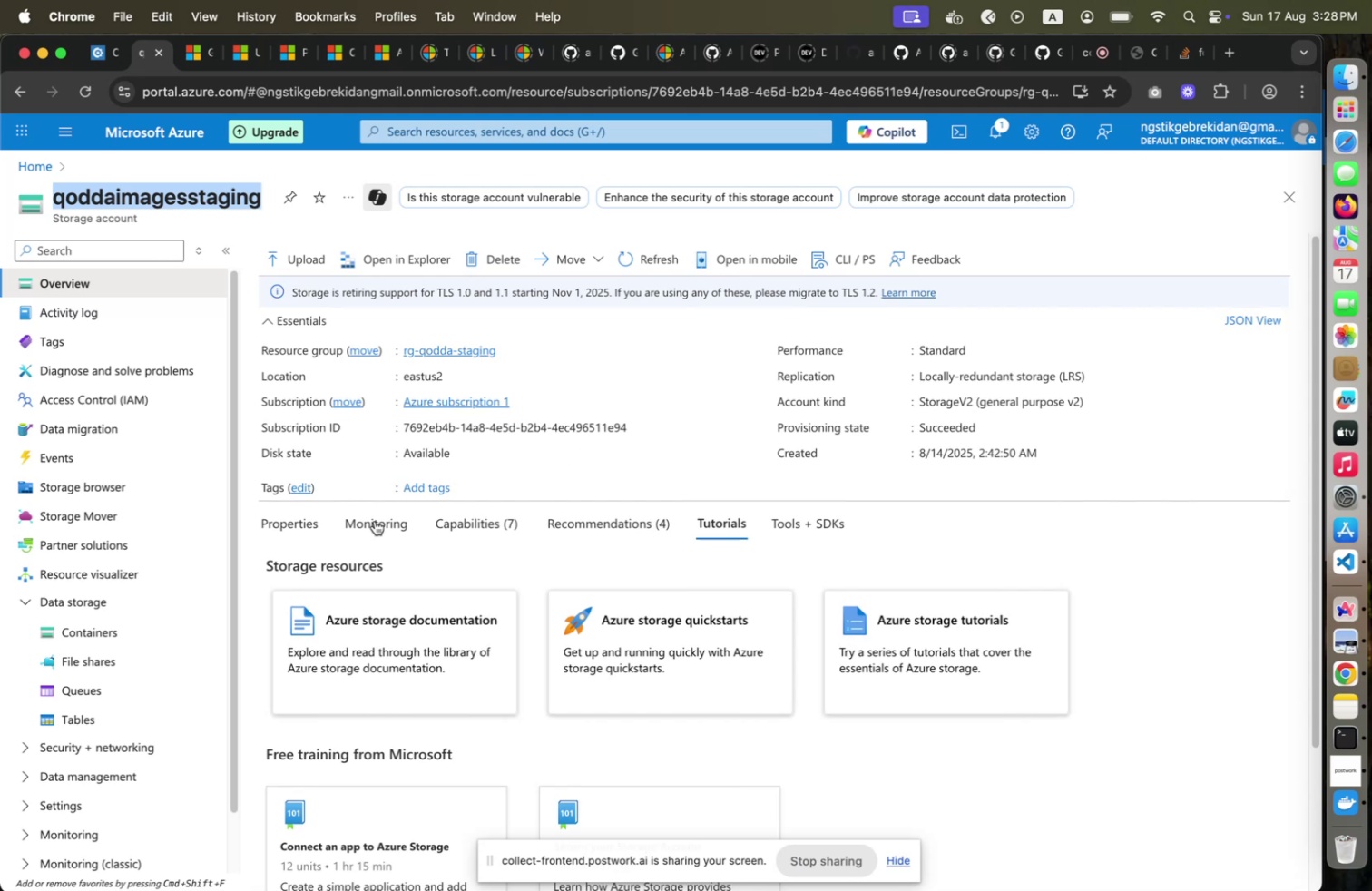 
left_click([313, 522])
 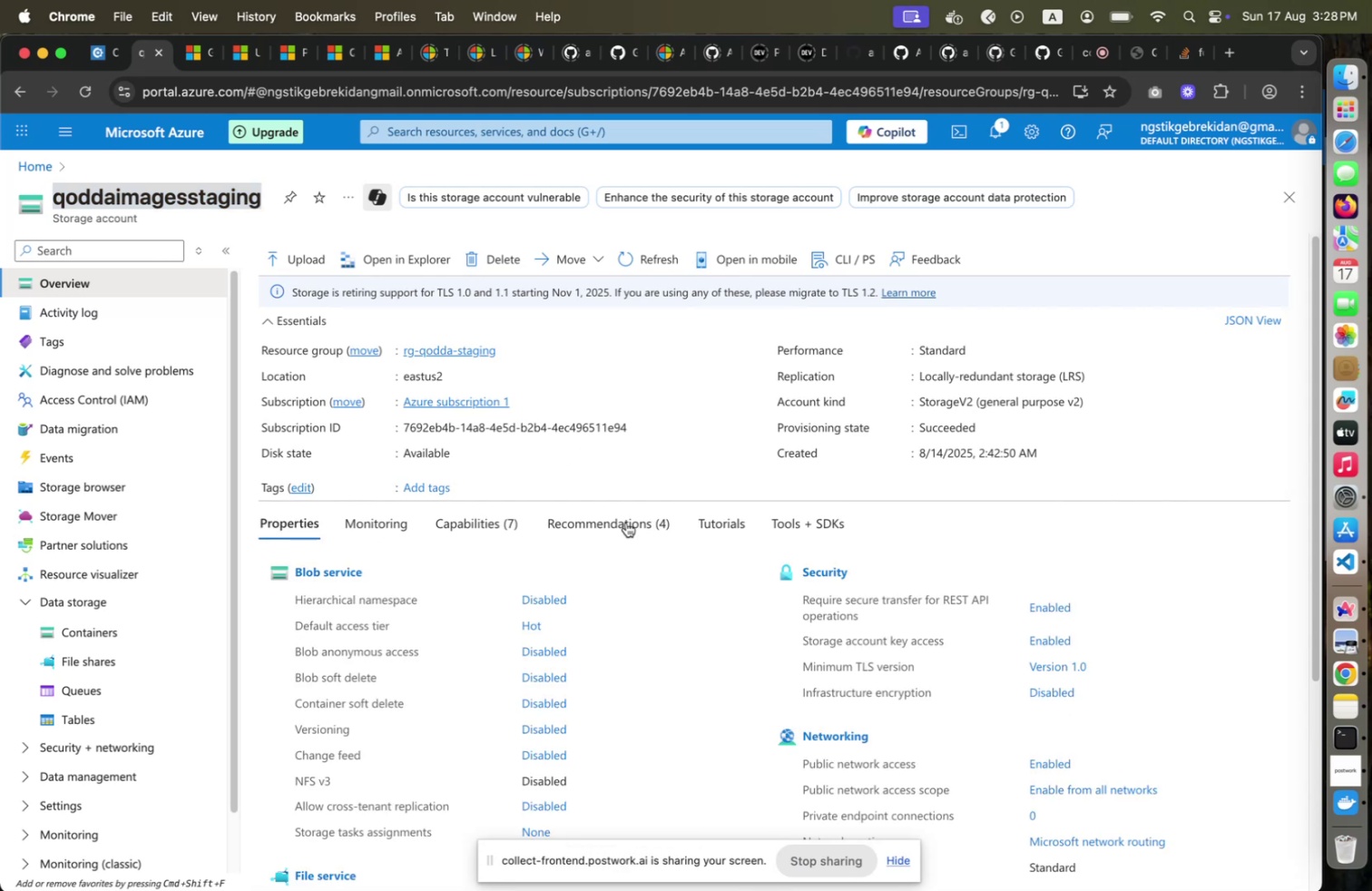 
scroll: coordinate [645, 515], scroll_direction: down, amount: 5.0
 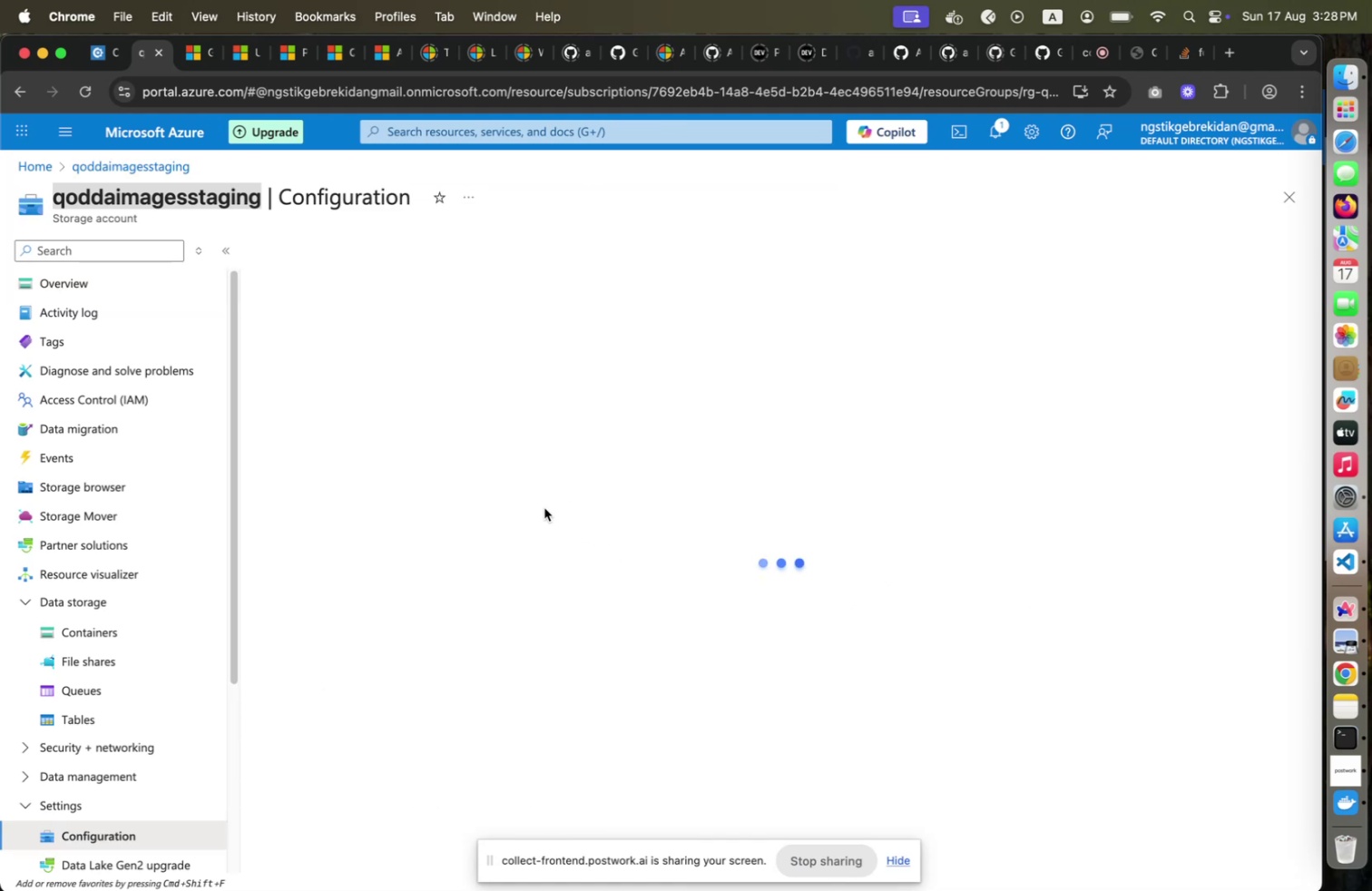 
wait(19.47)
 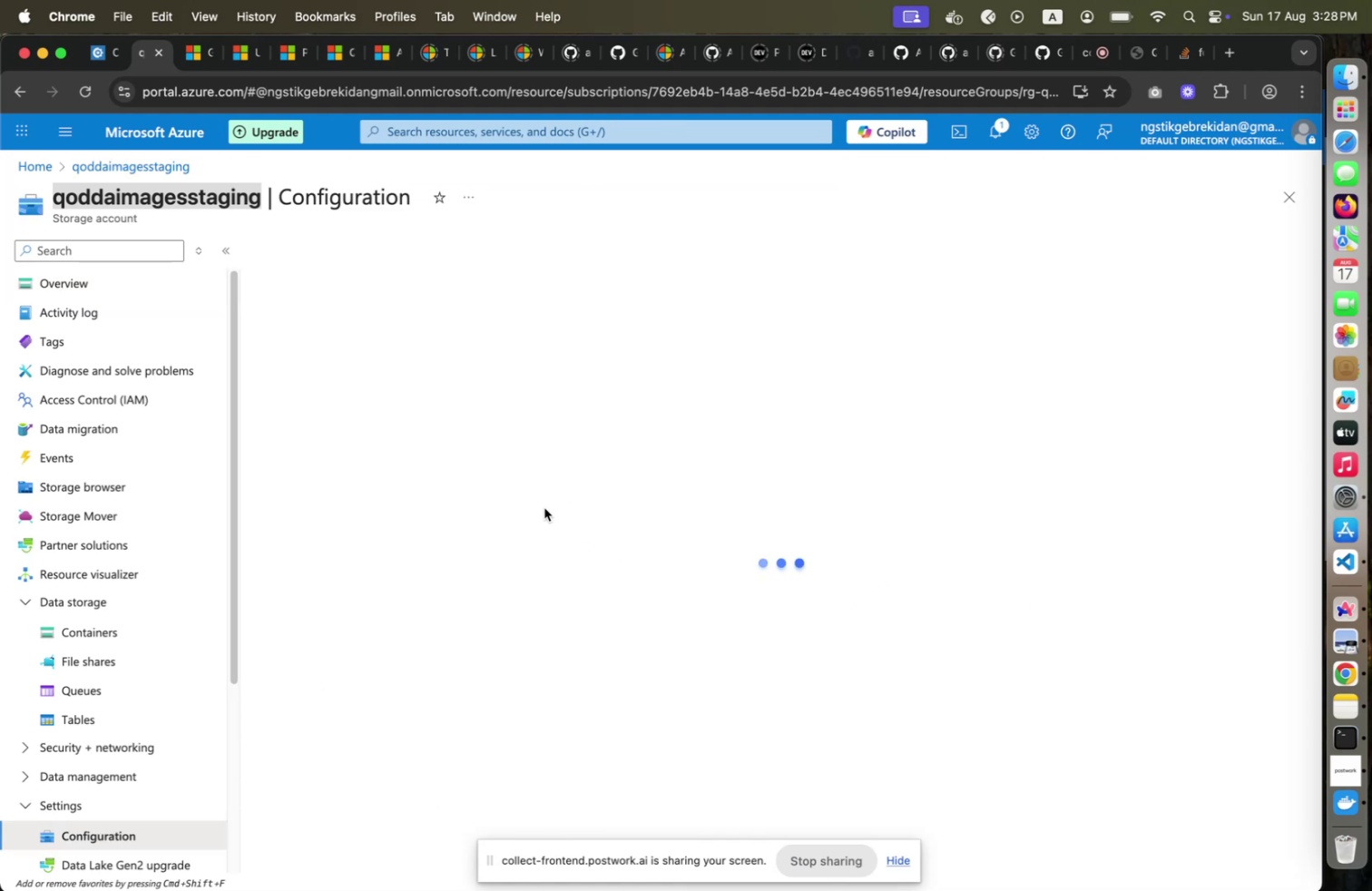 
scroll: coordinate [402, 507], scroll_direction: up, amount: 4.0
 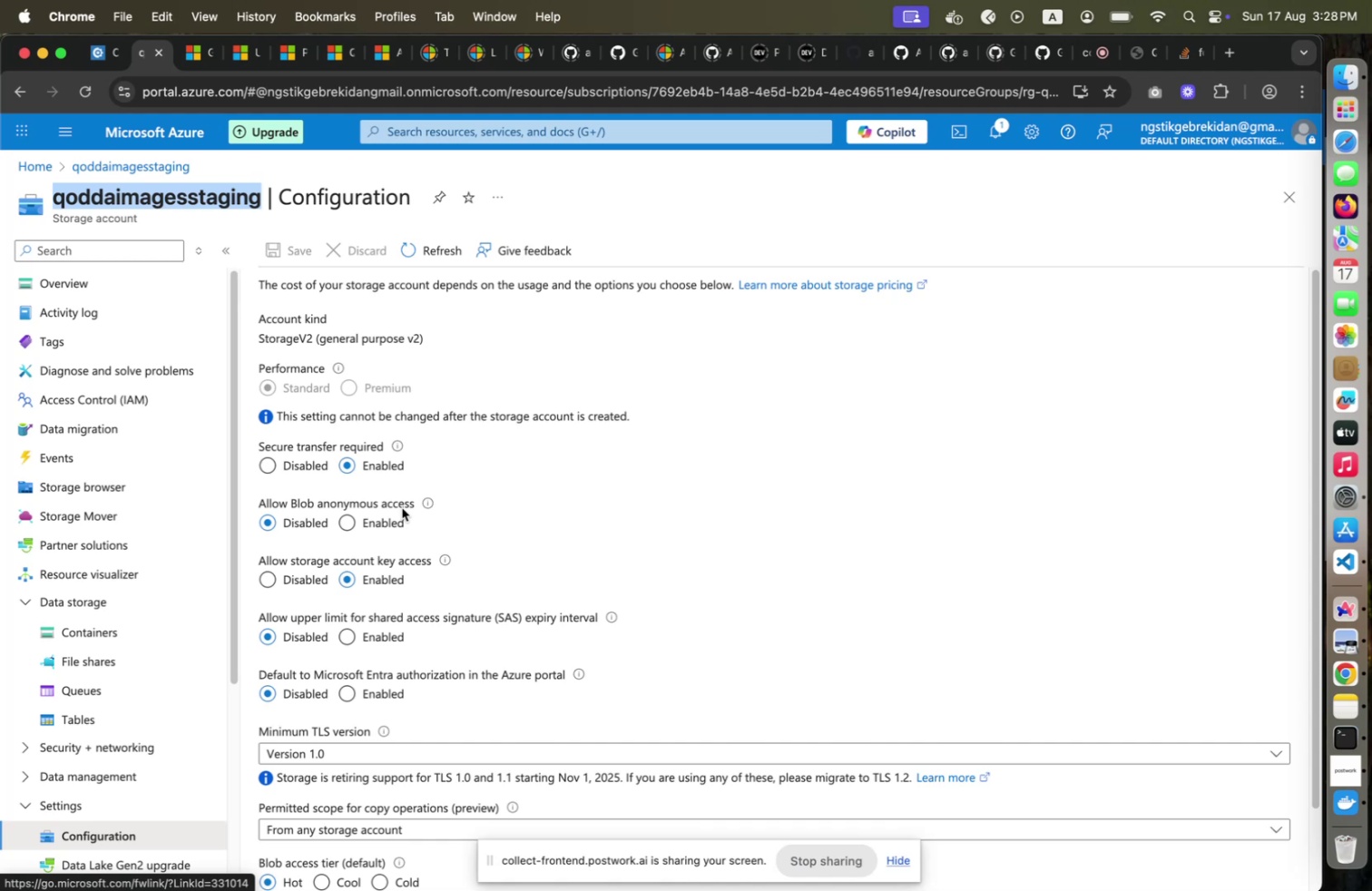 
wait(8.37)
 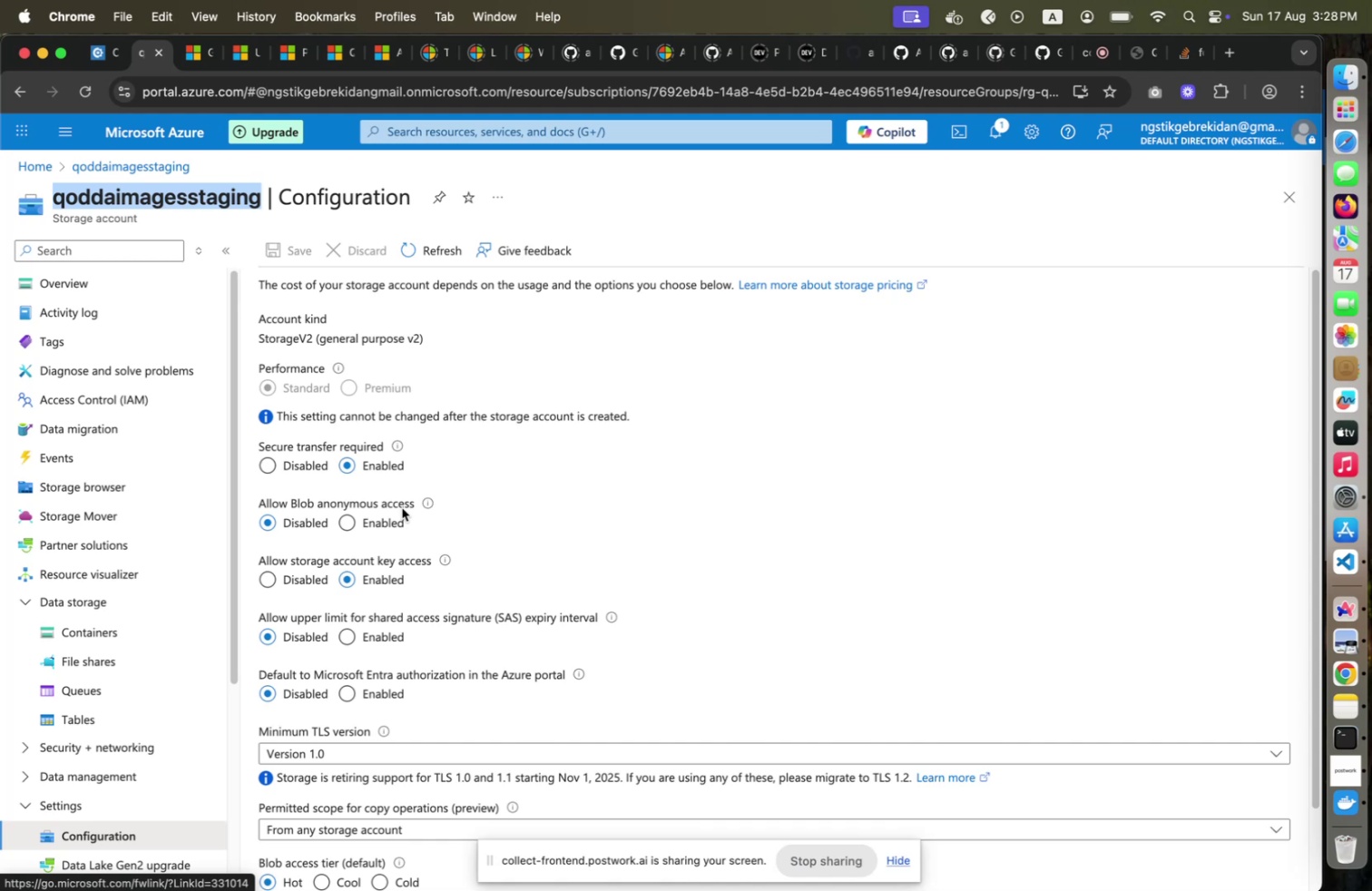 
mouse_move([444, 508])
 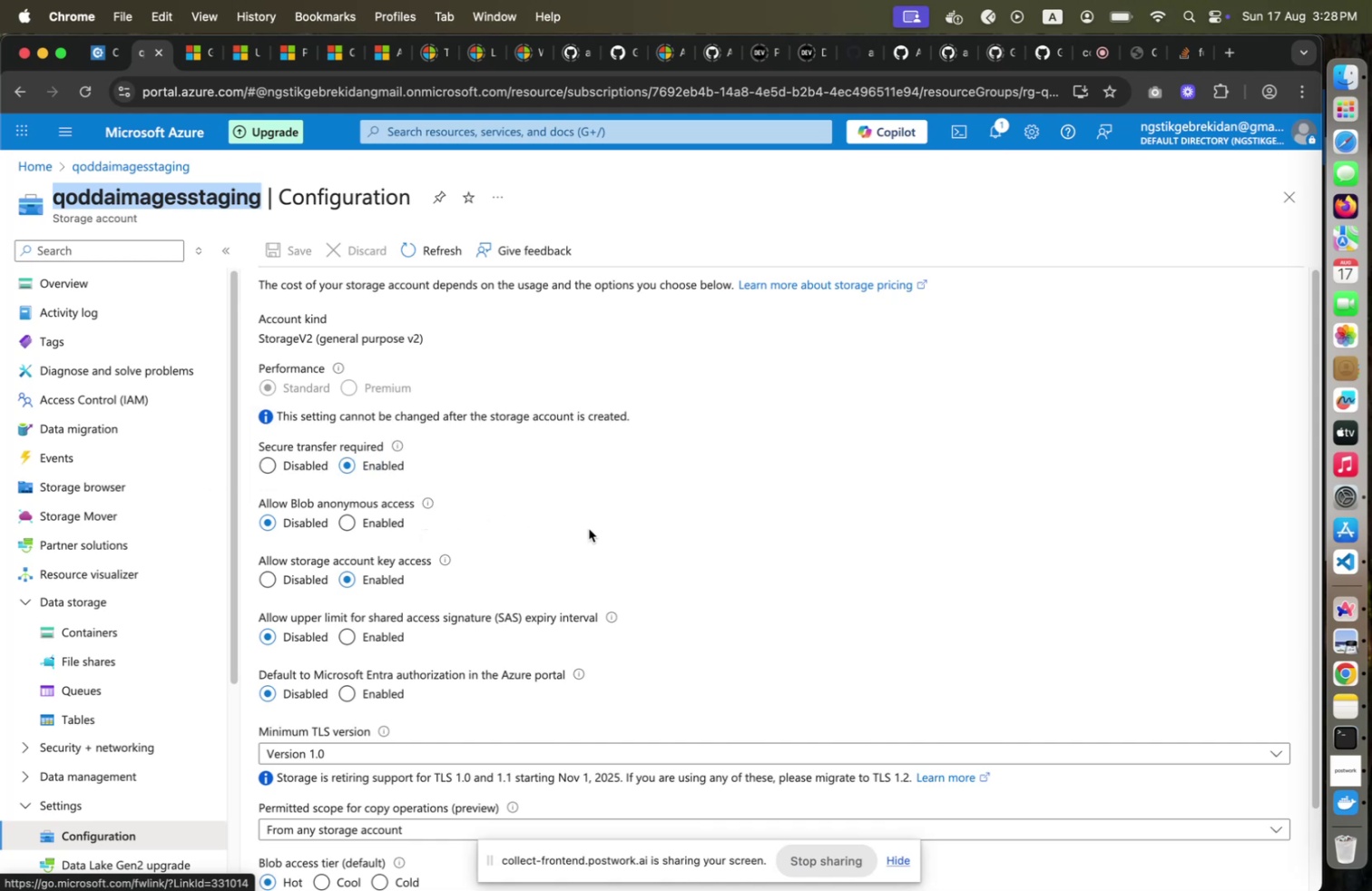 
scroll: coordinate [591, 529], scroll_direction: down, amount: 7.0
 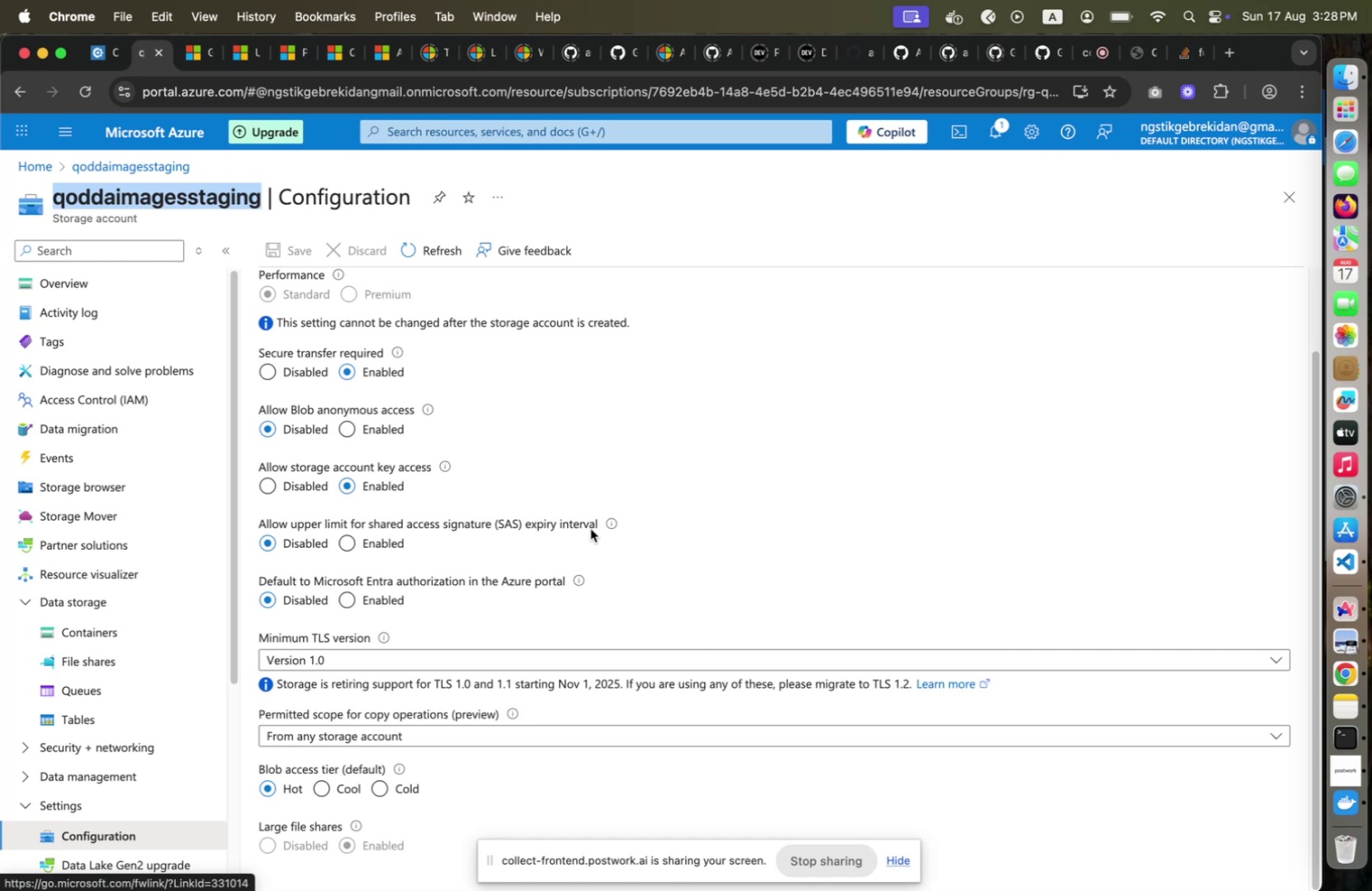 
scroll: coordinate [591, 528], scroll_direction: up, amount: 18.0
 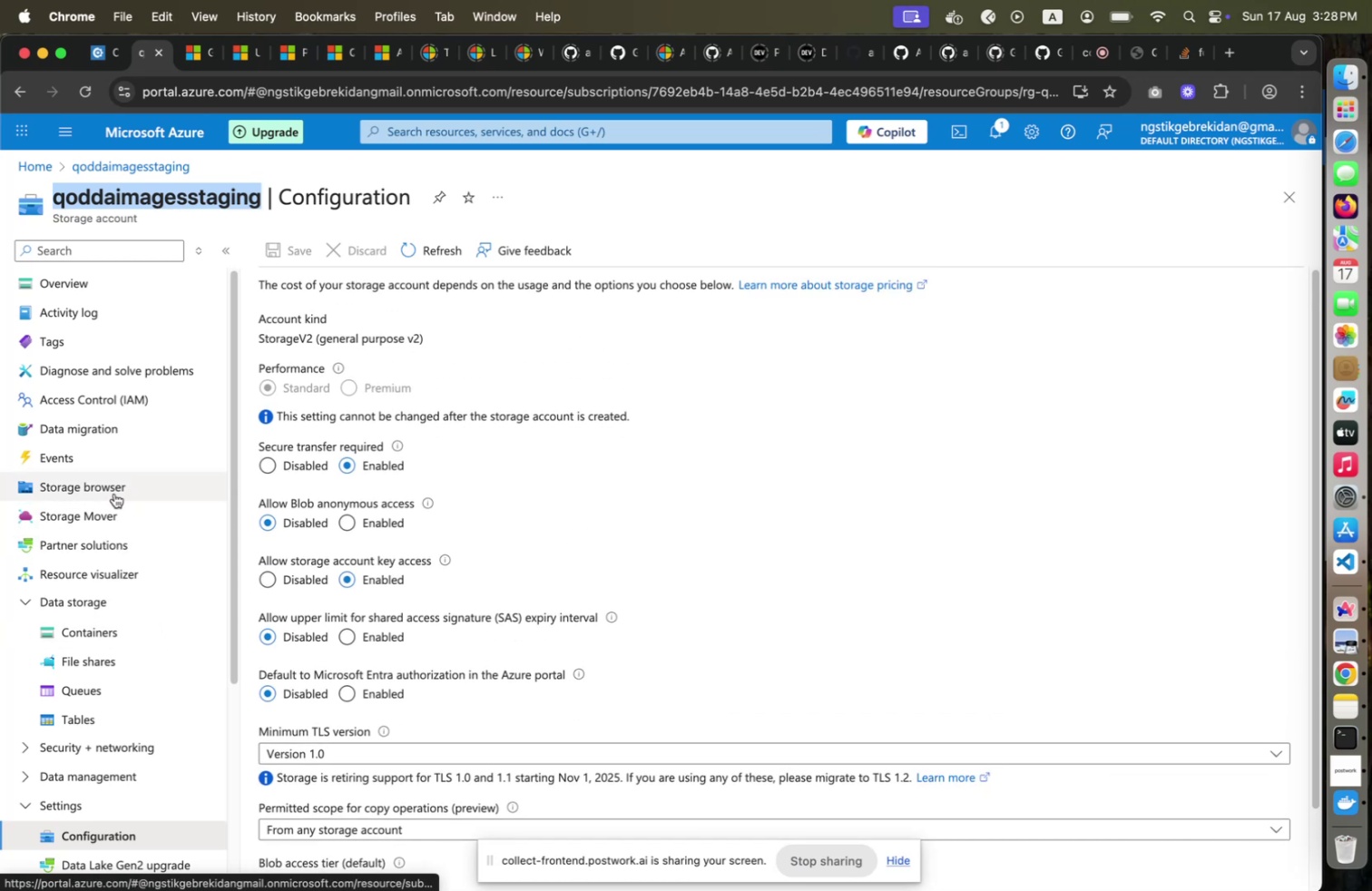 
left_click([114, 493])
 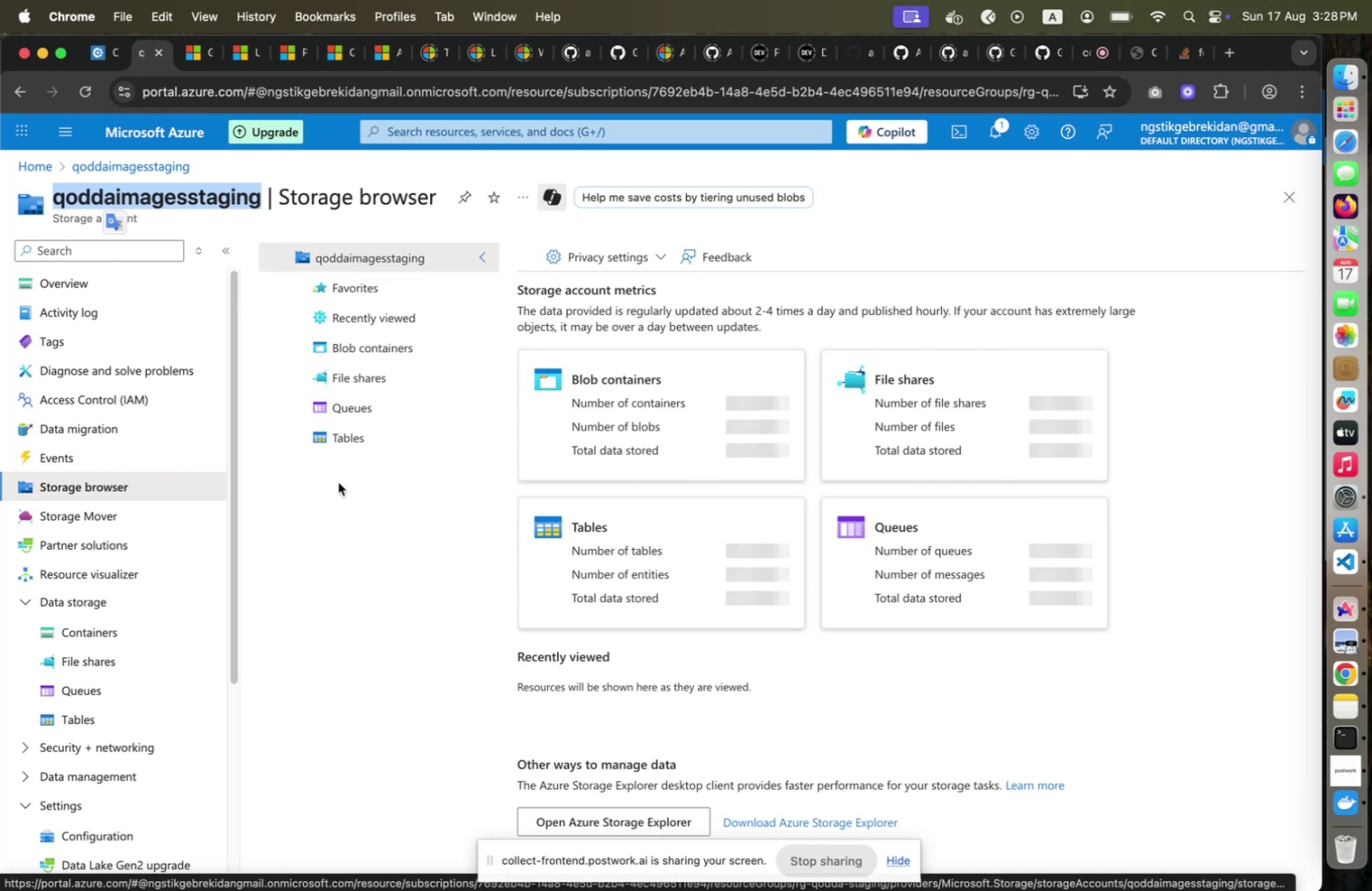 
wait(7.05)
 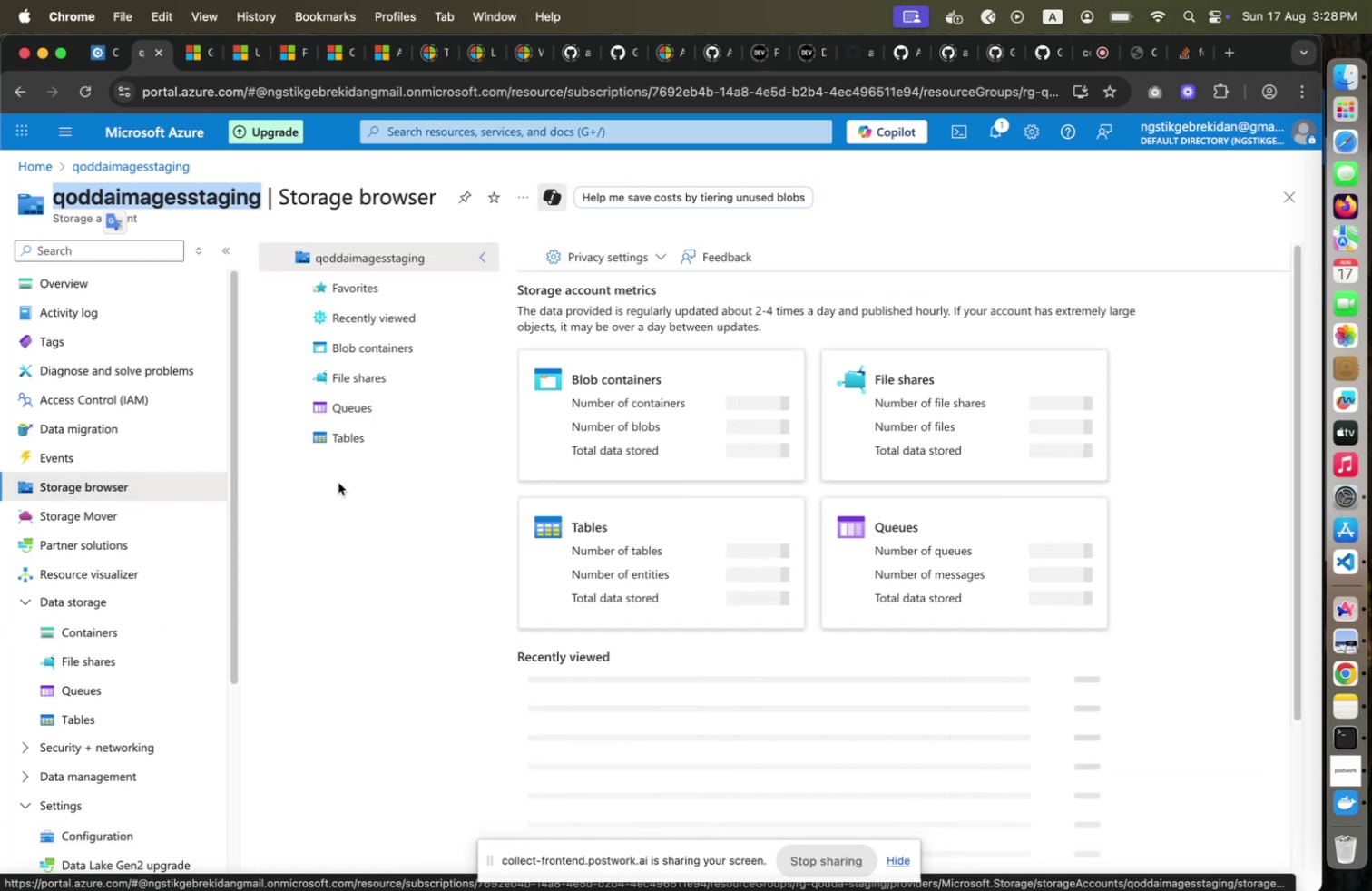 
left_click([698, 403])
 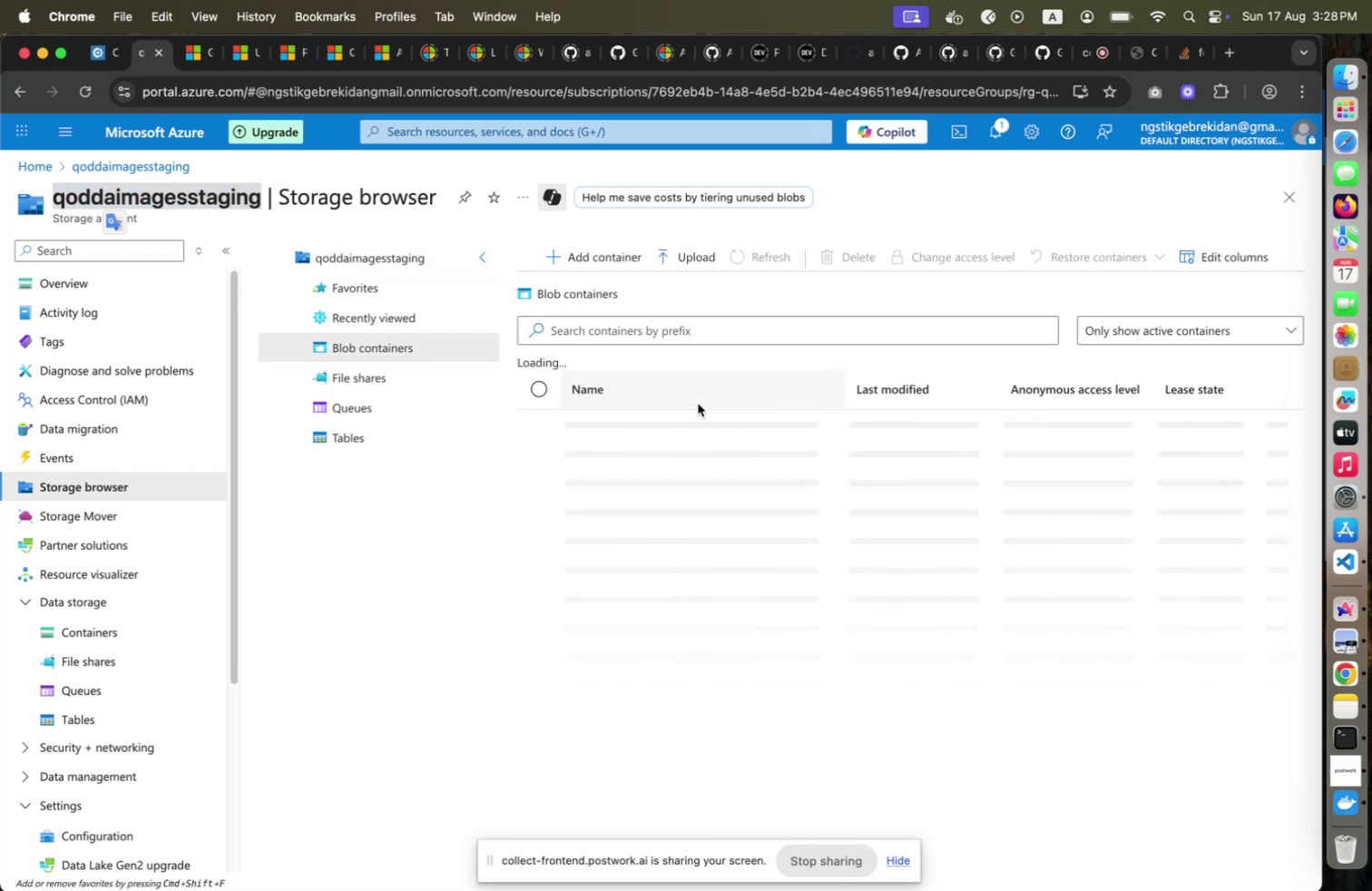 
wait(8.05)
 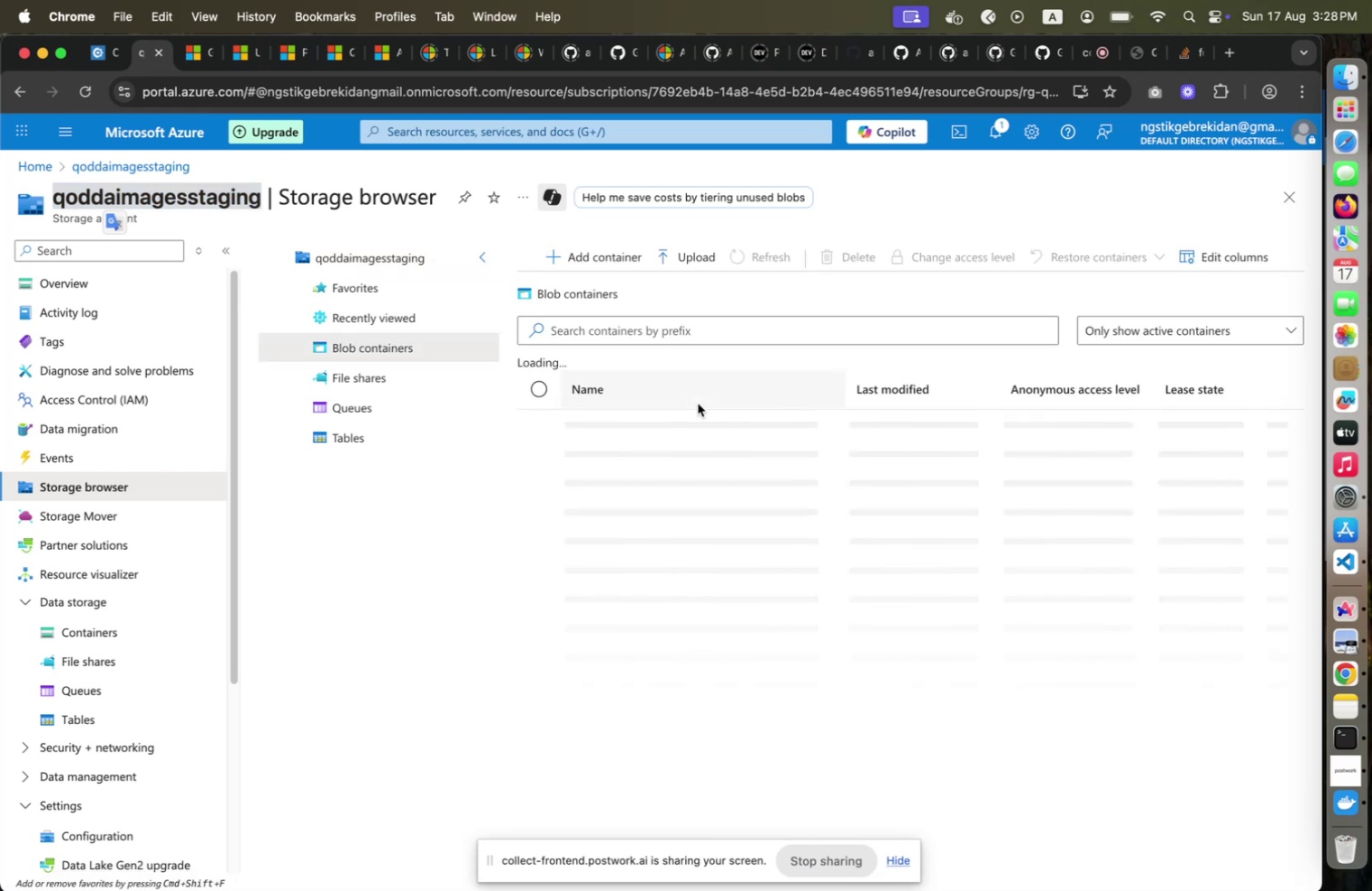 
left_click([1290, 422])
 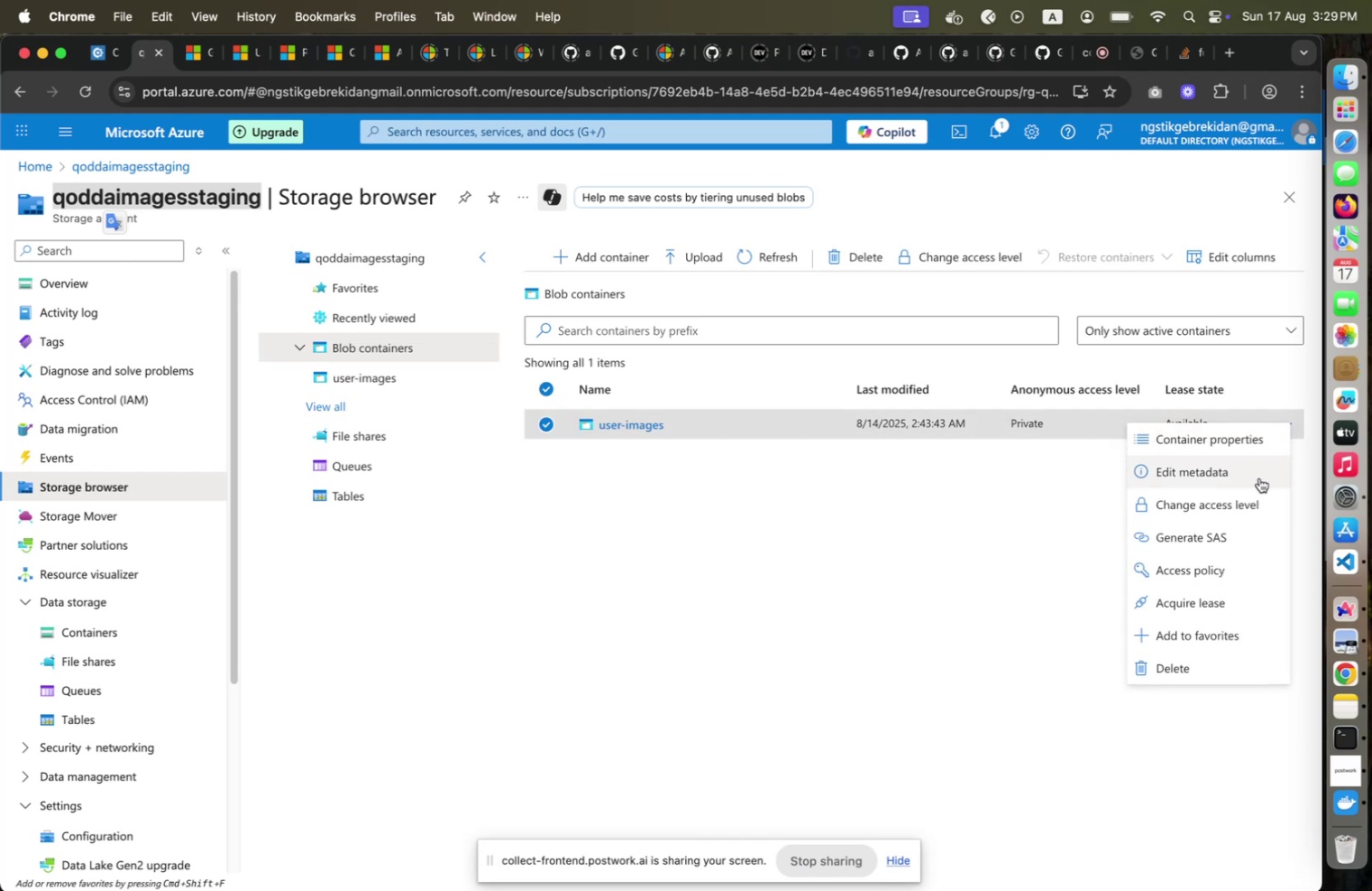 
left_click([1243, 504])
 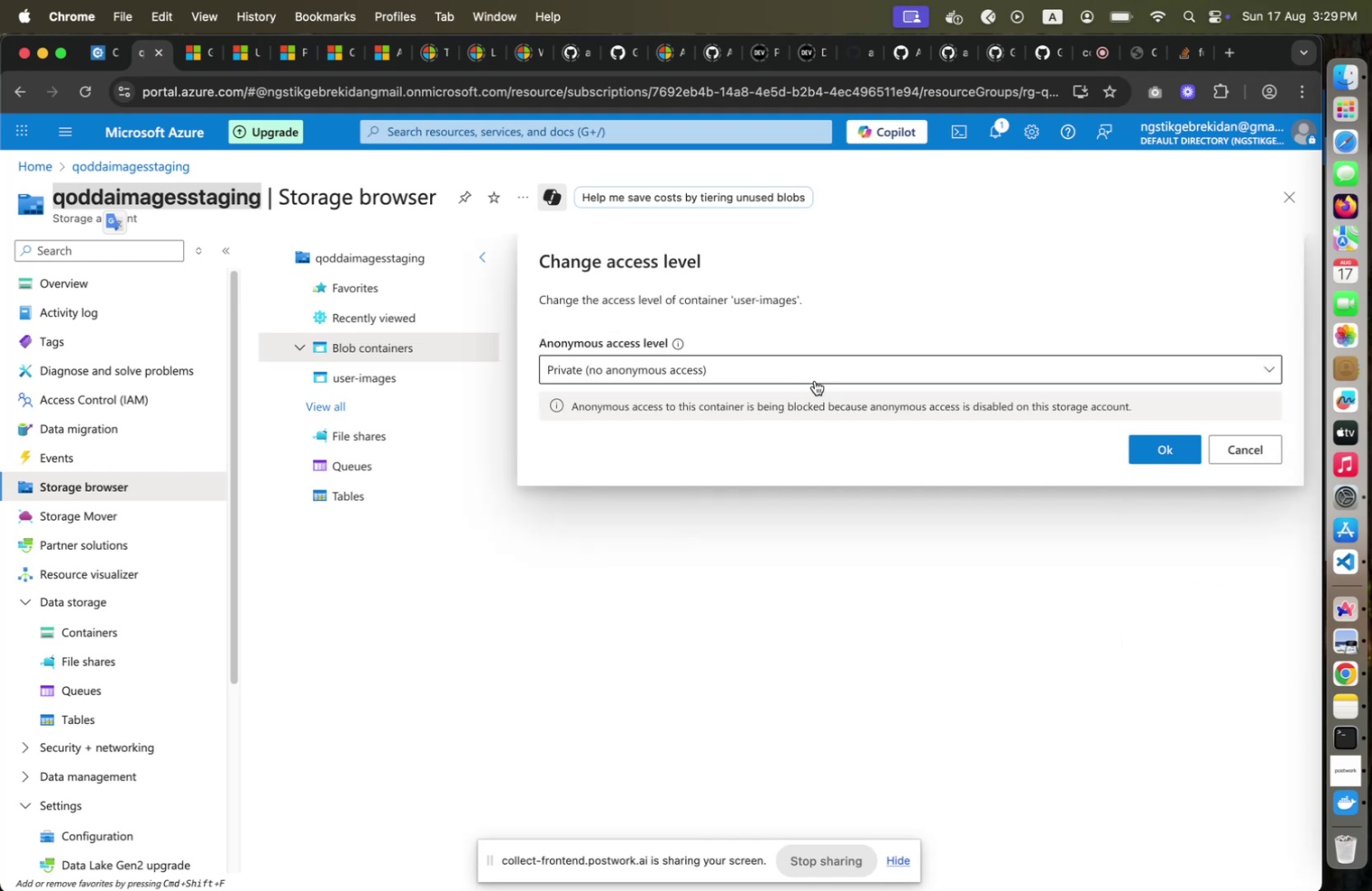 
left_click([814, 376])
 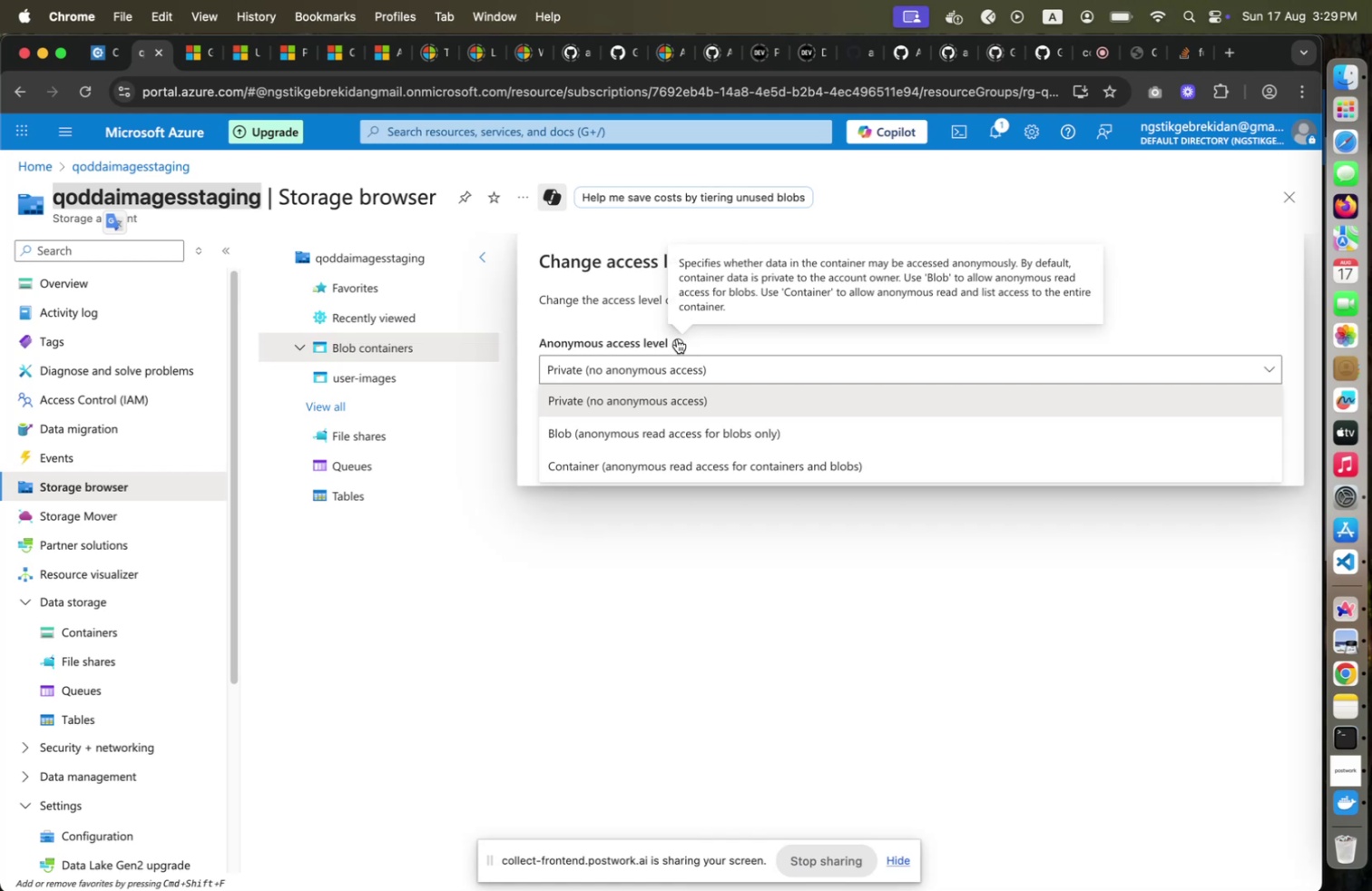 
wait(27.1)
 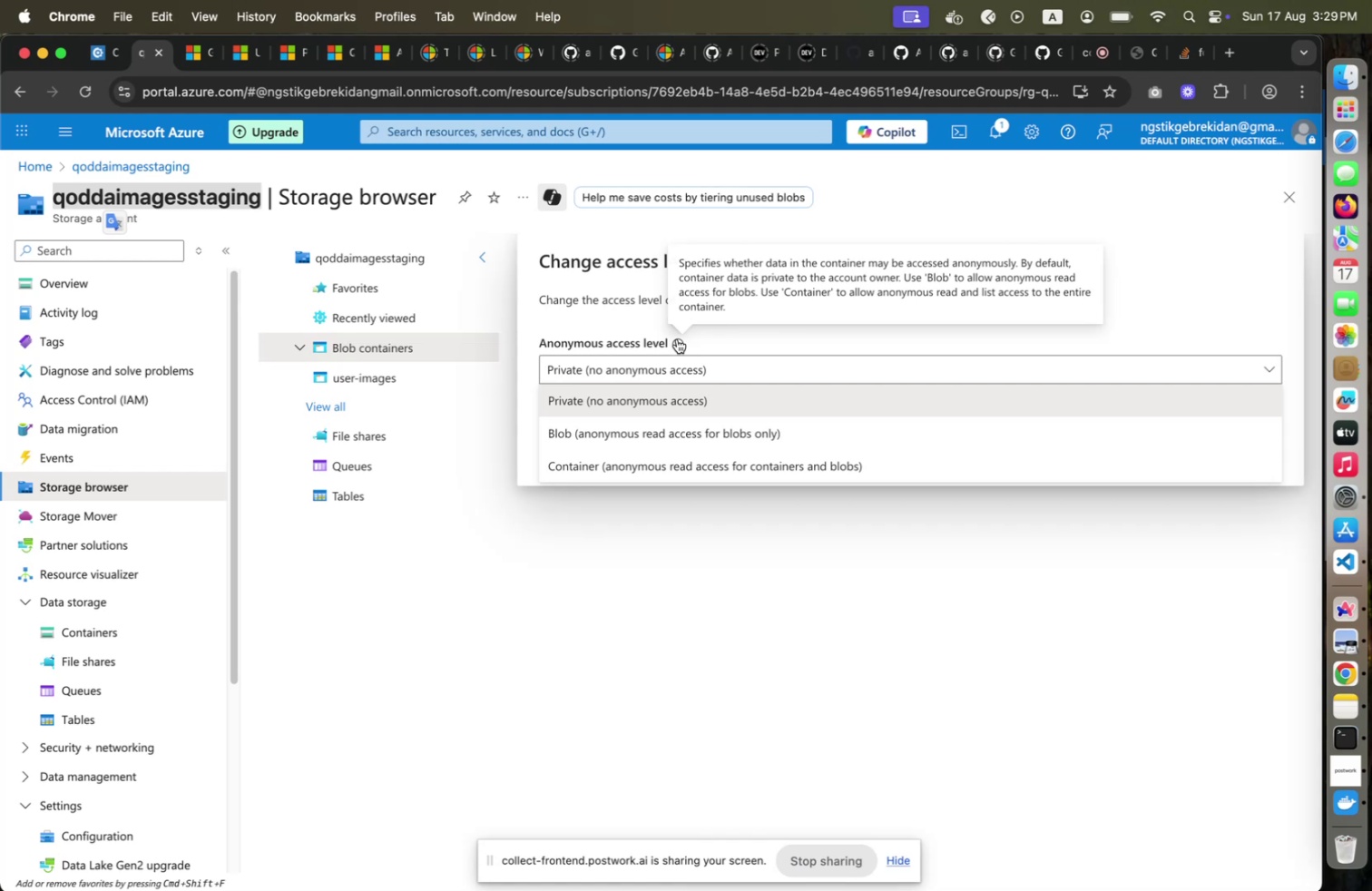 
mouse_move([662, 344])
 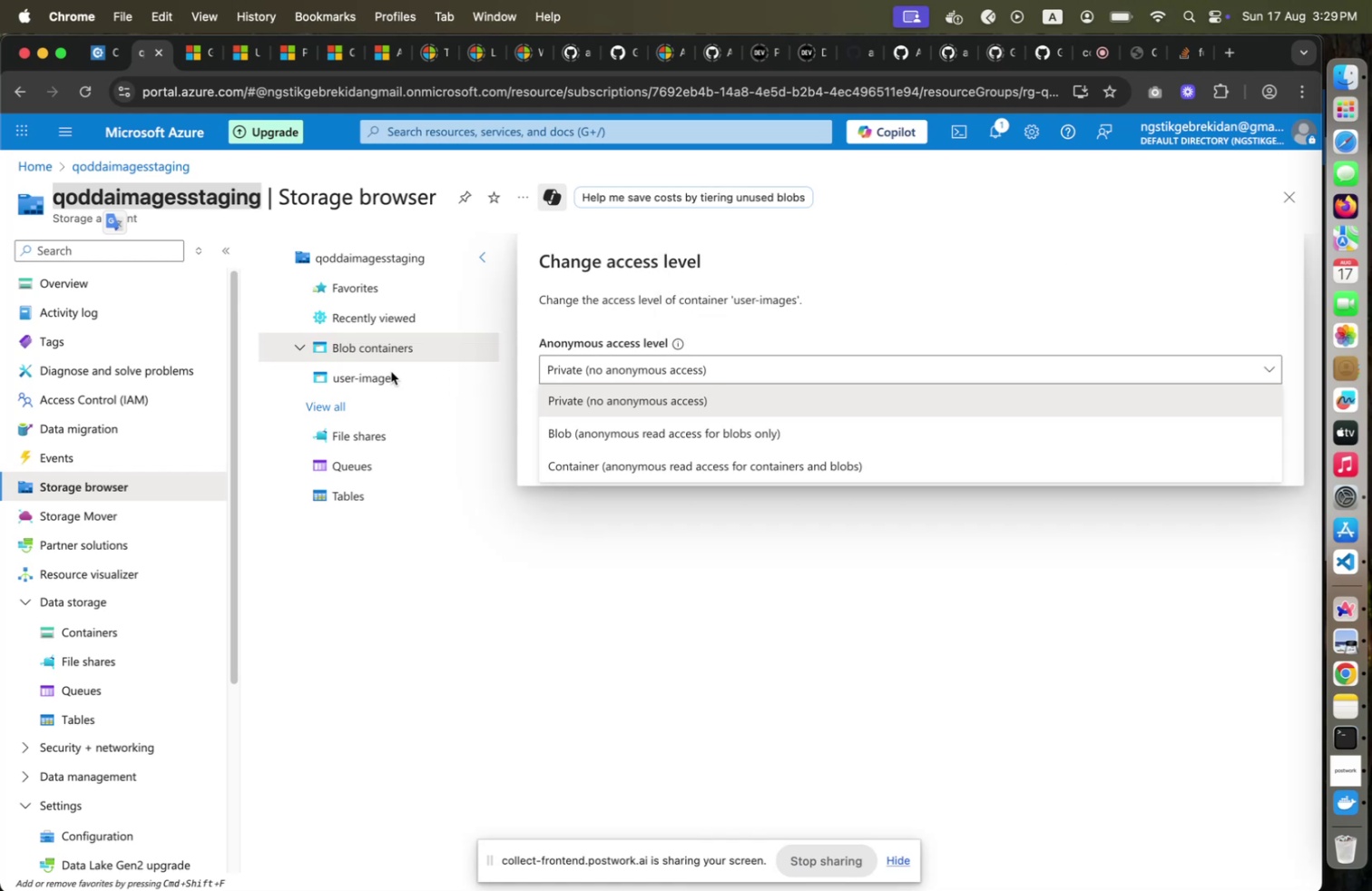 
left_click([391, 371])
 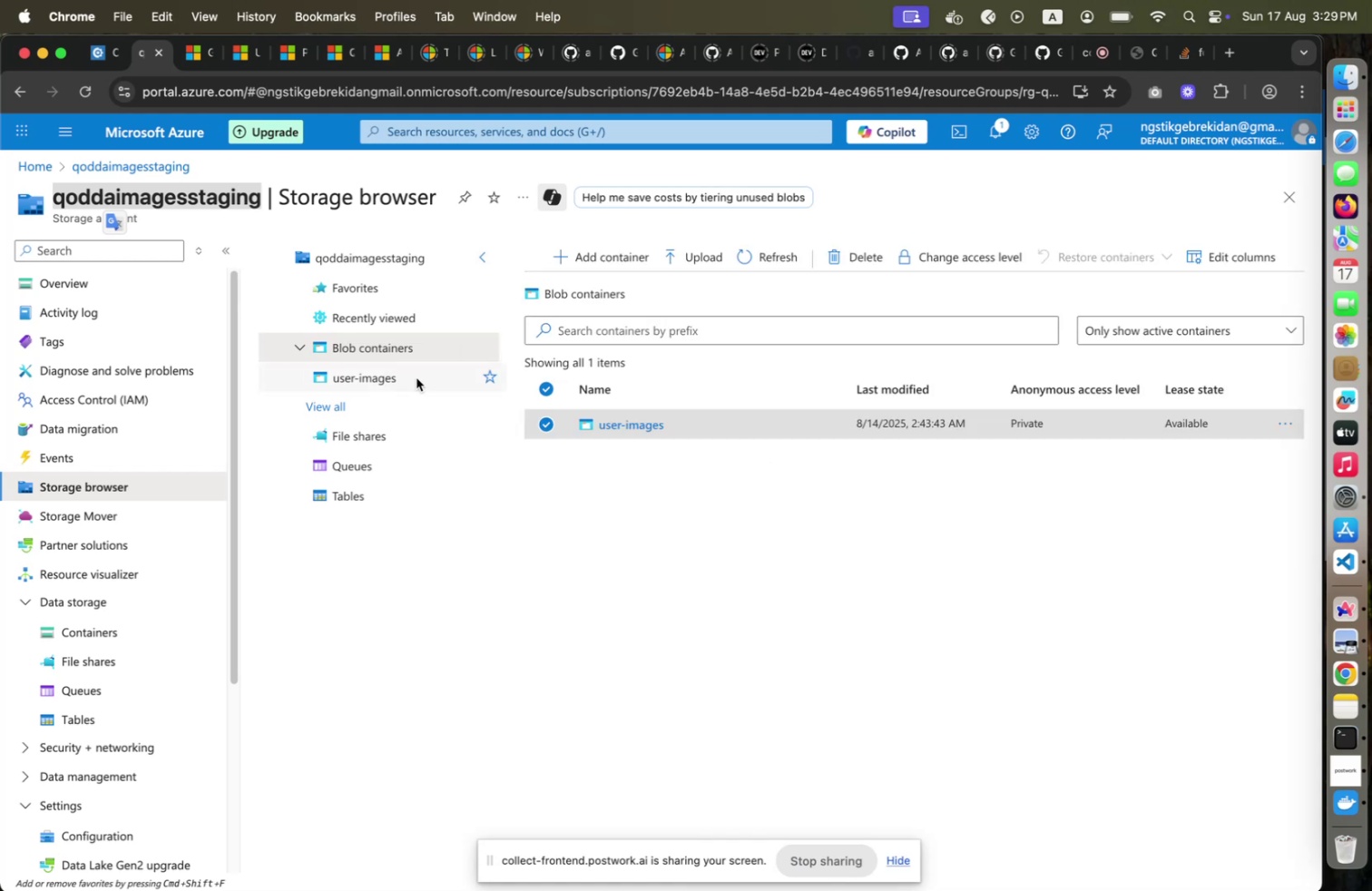 
left_click([416, 377])
 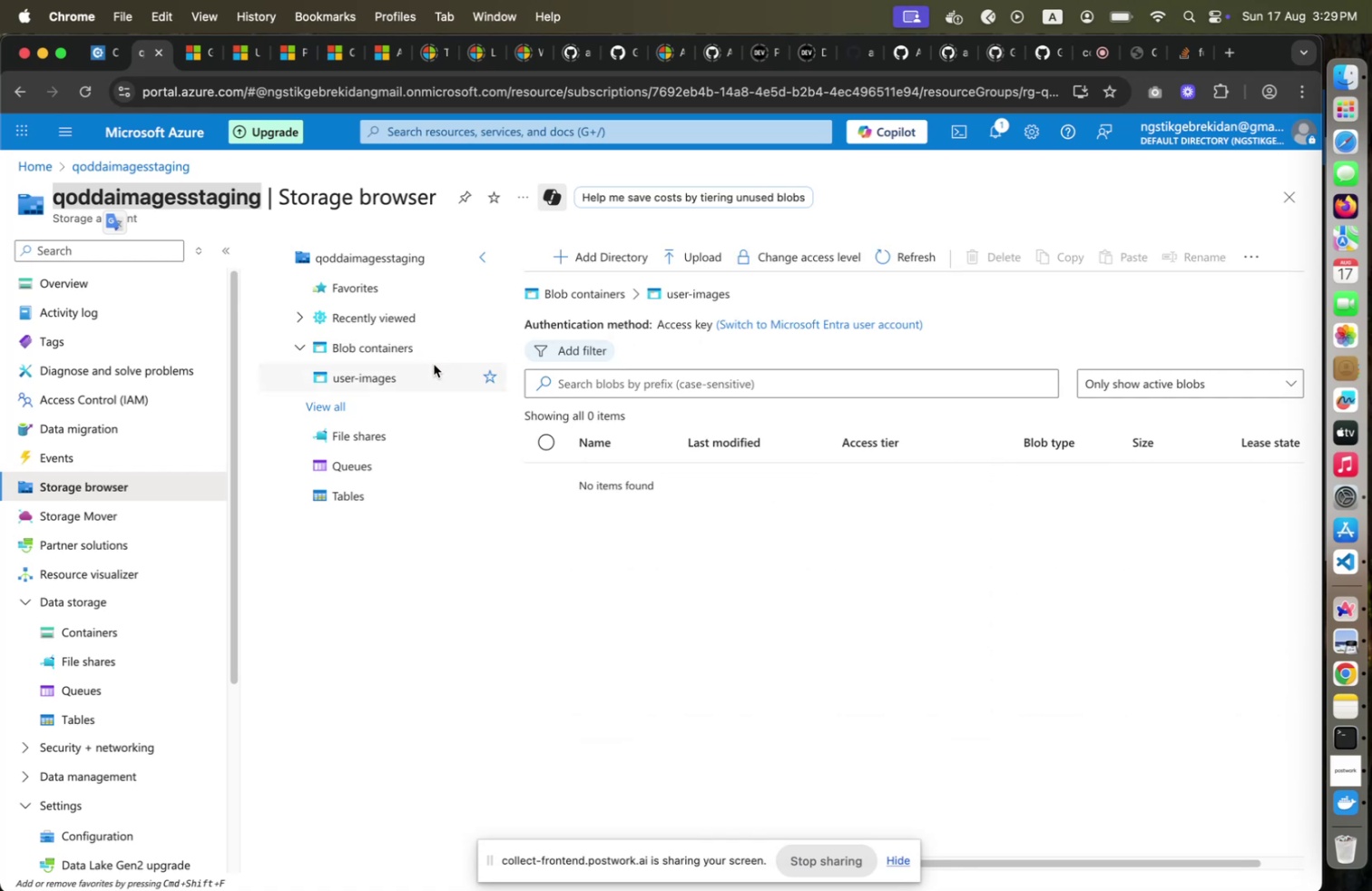 
wait(12.92)
 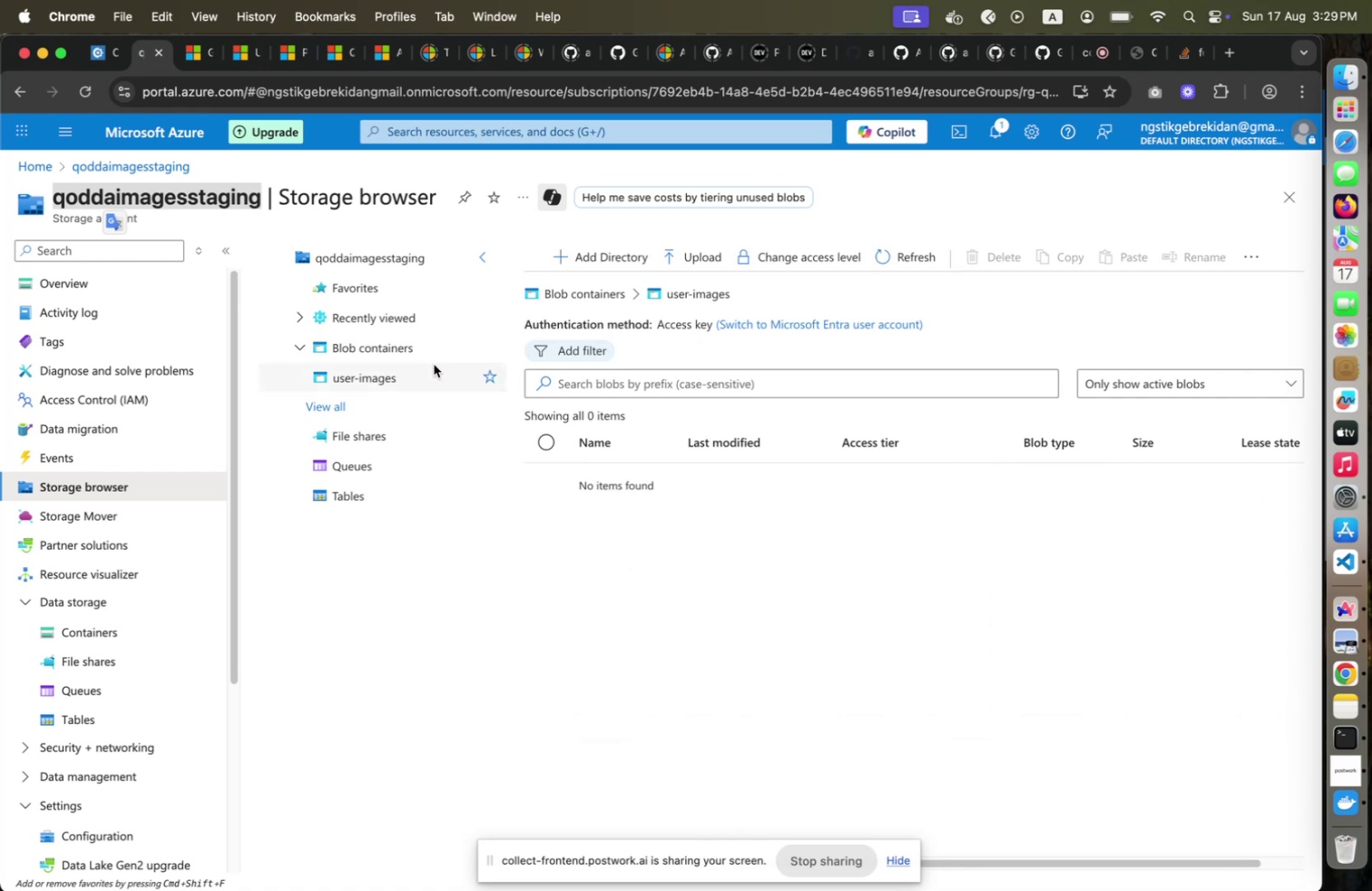 
left_click([485, 344])
 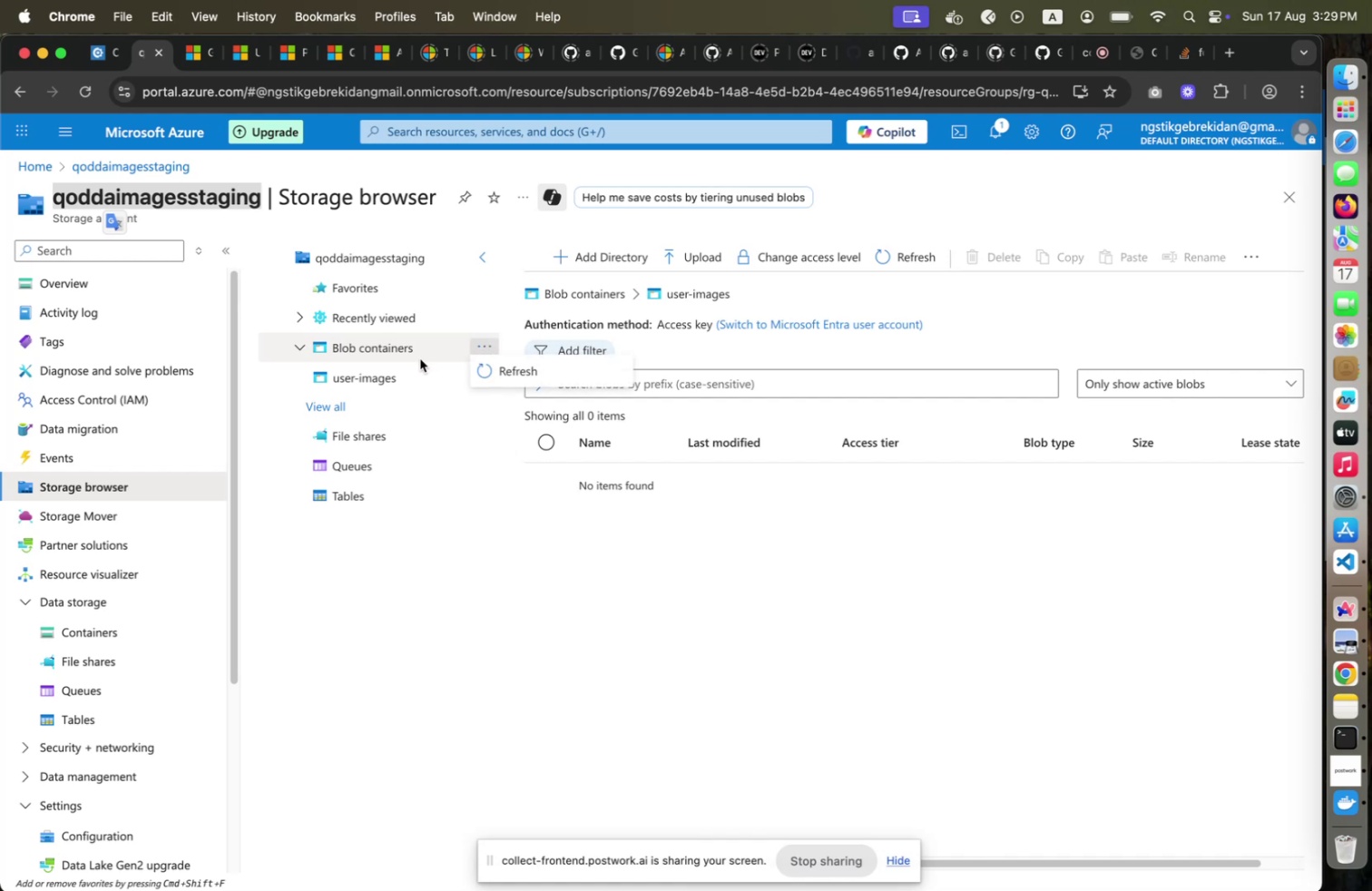 
left_click([418, 359])
 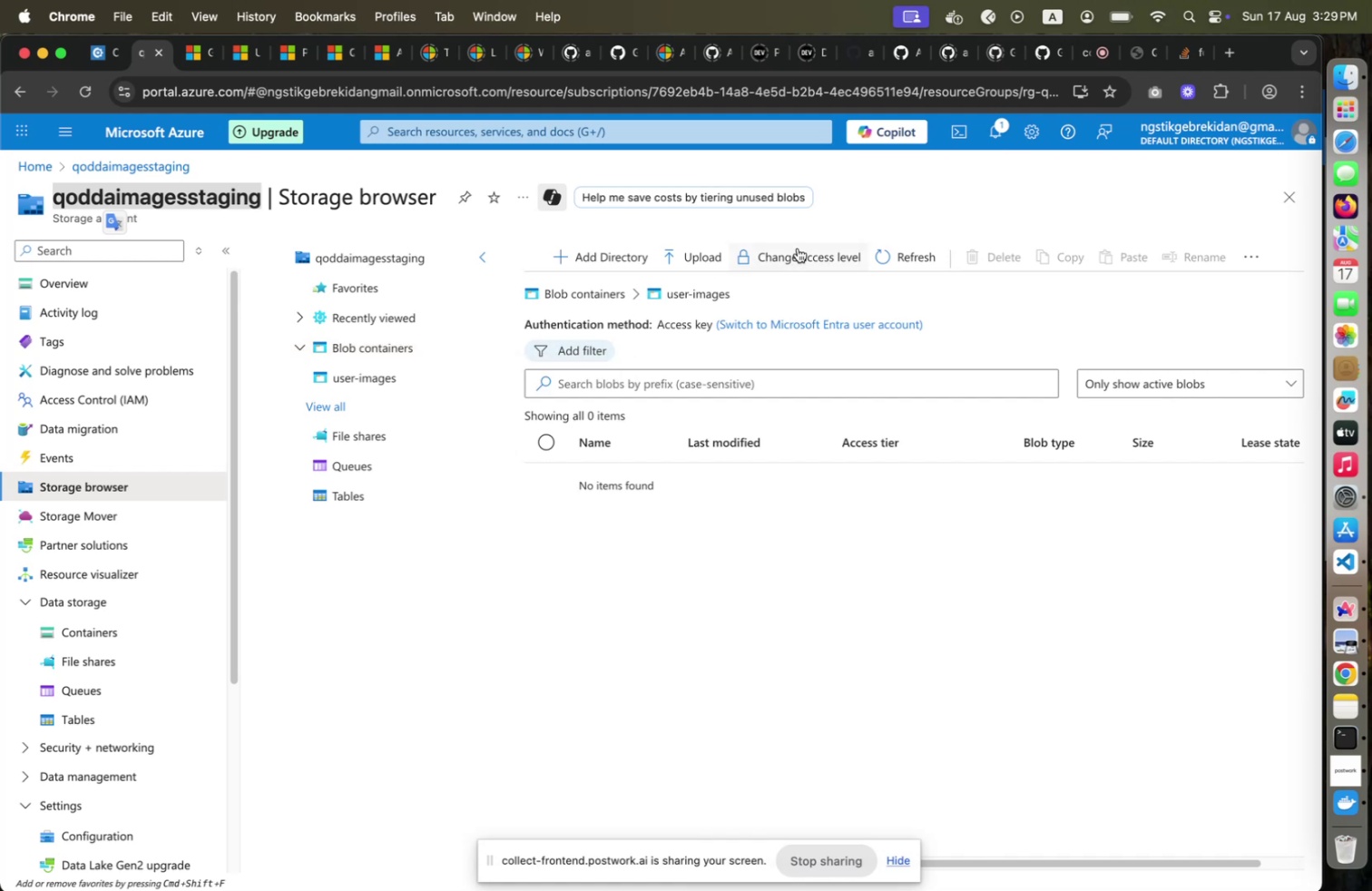 
left_click([798, 248])
 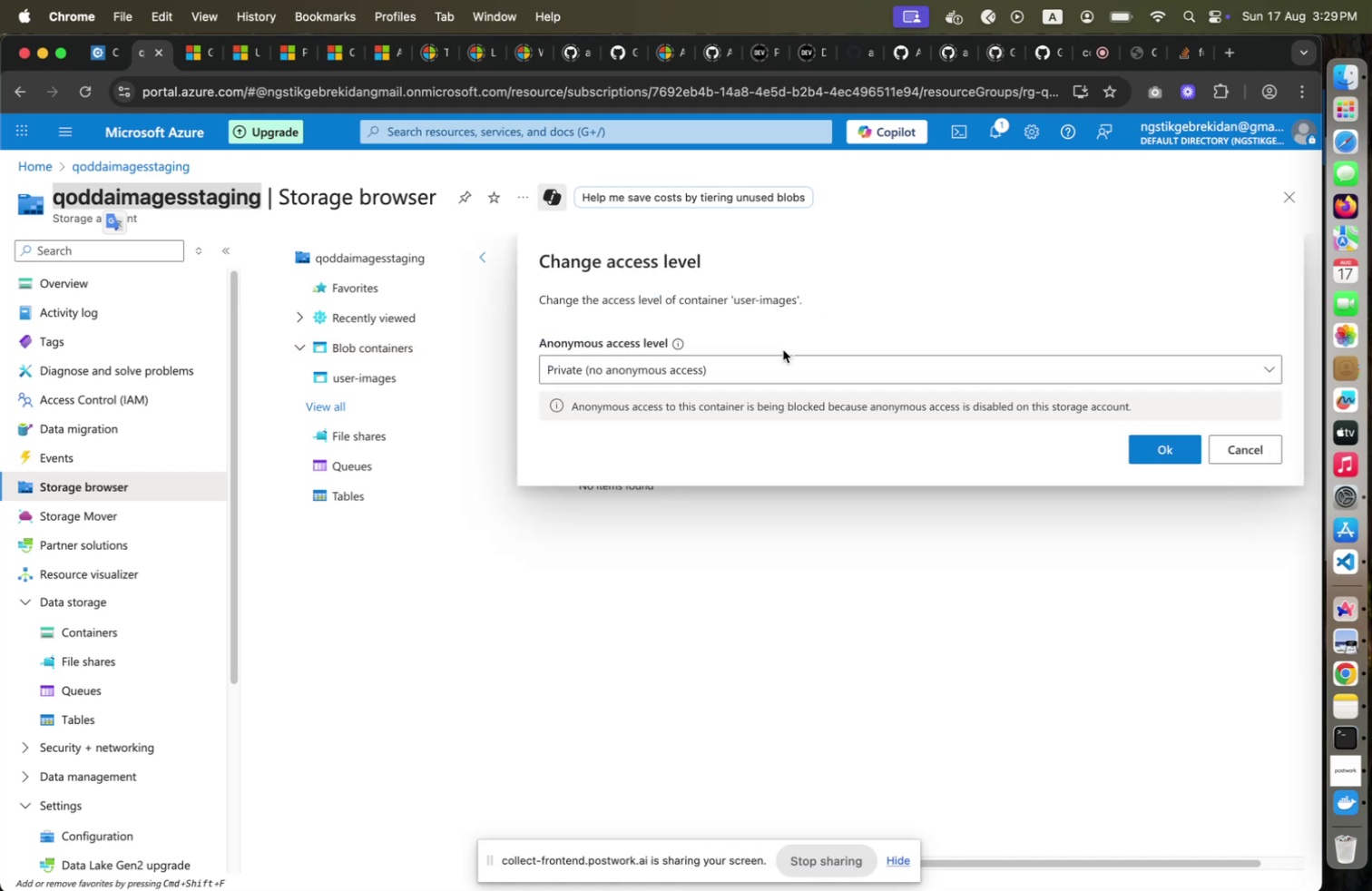 
left_click([778, 356])
 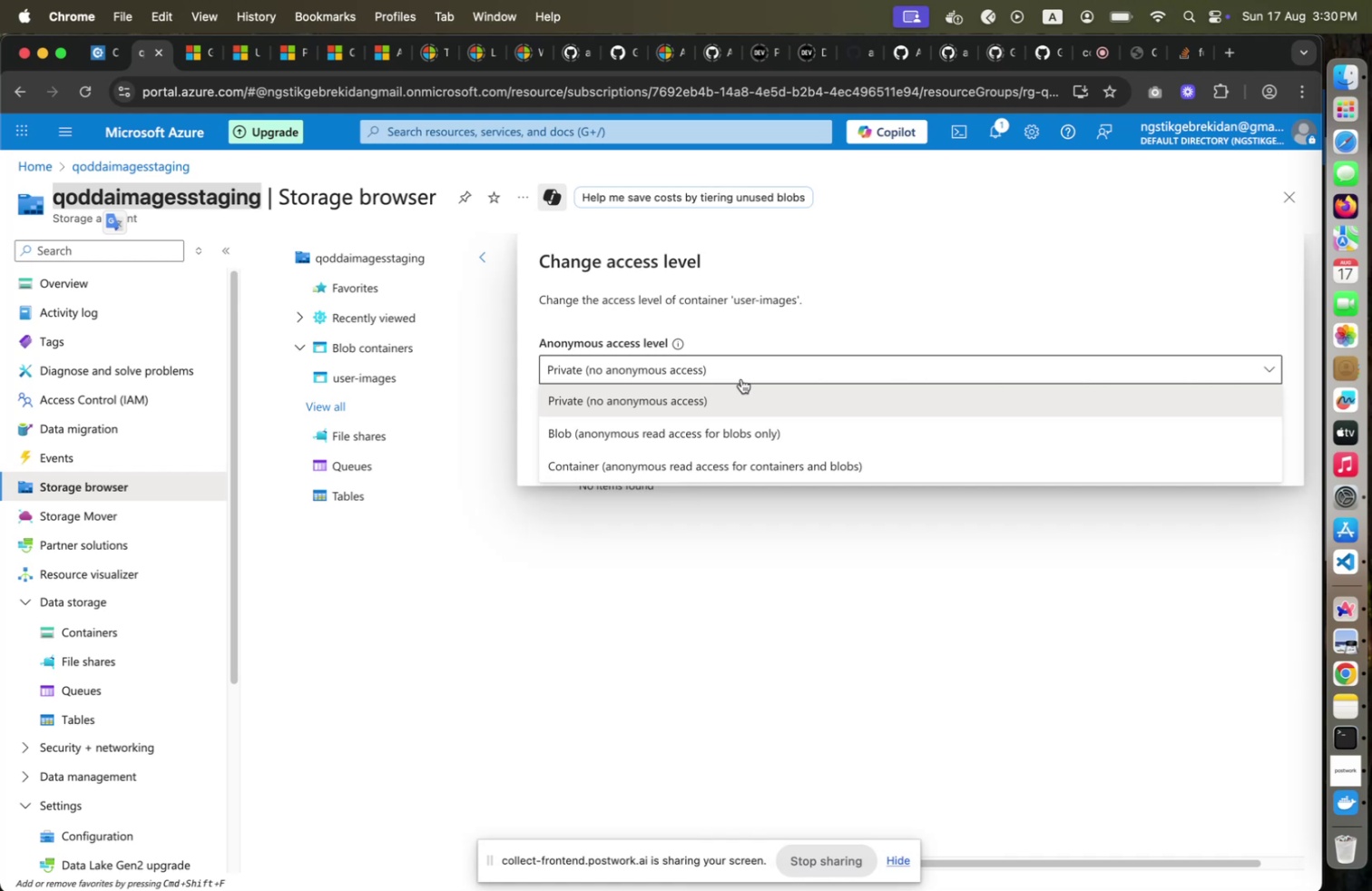 
left_click([962, 296])
 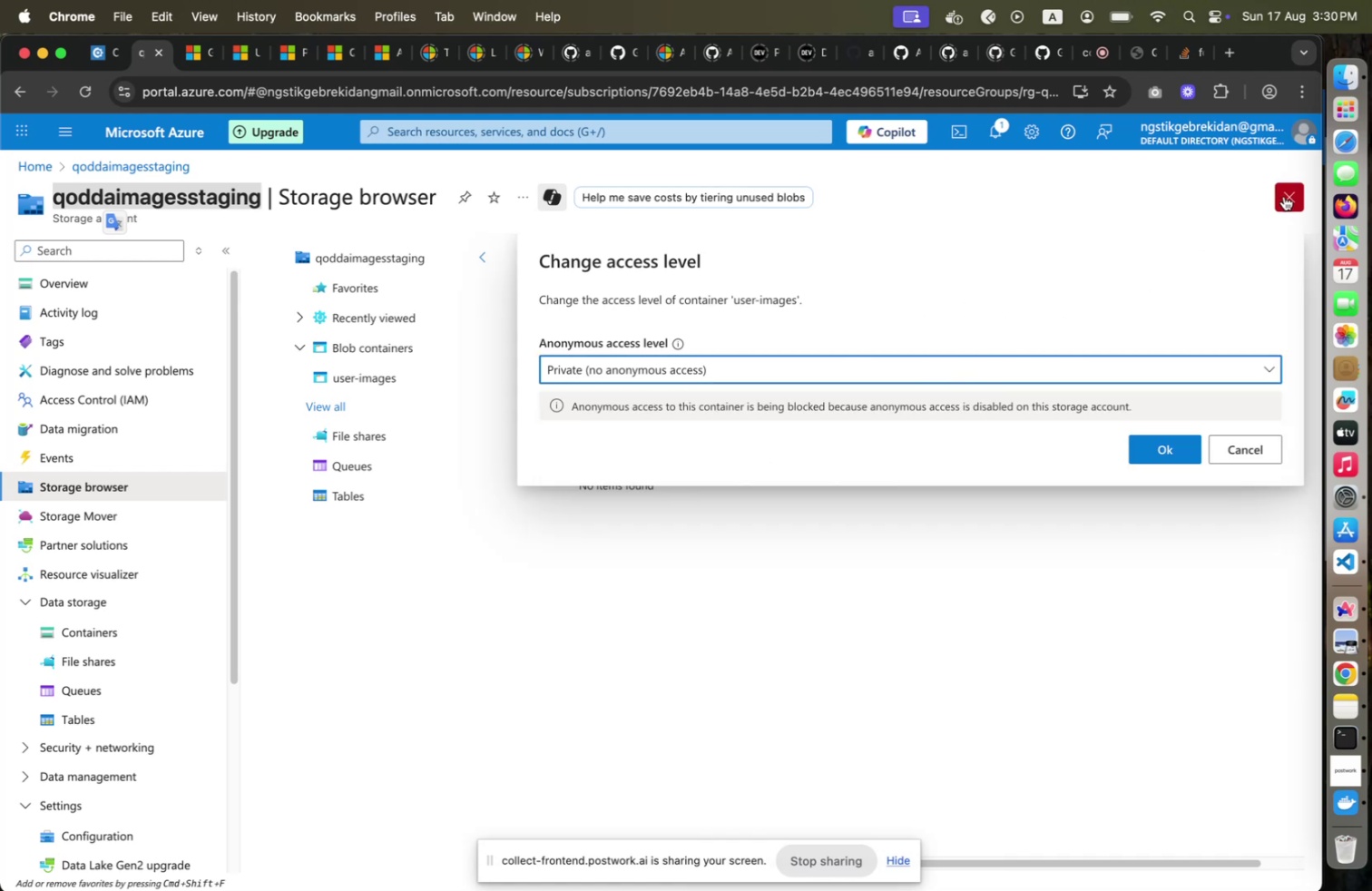 
left_click([1284, 196])
 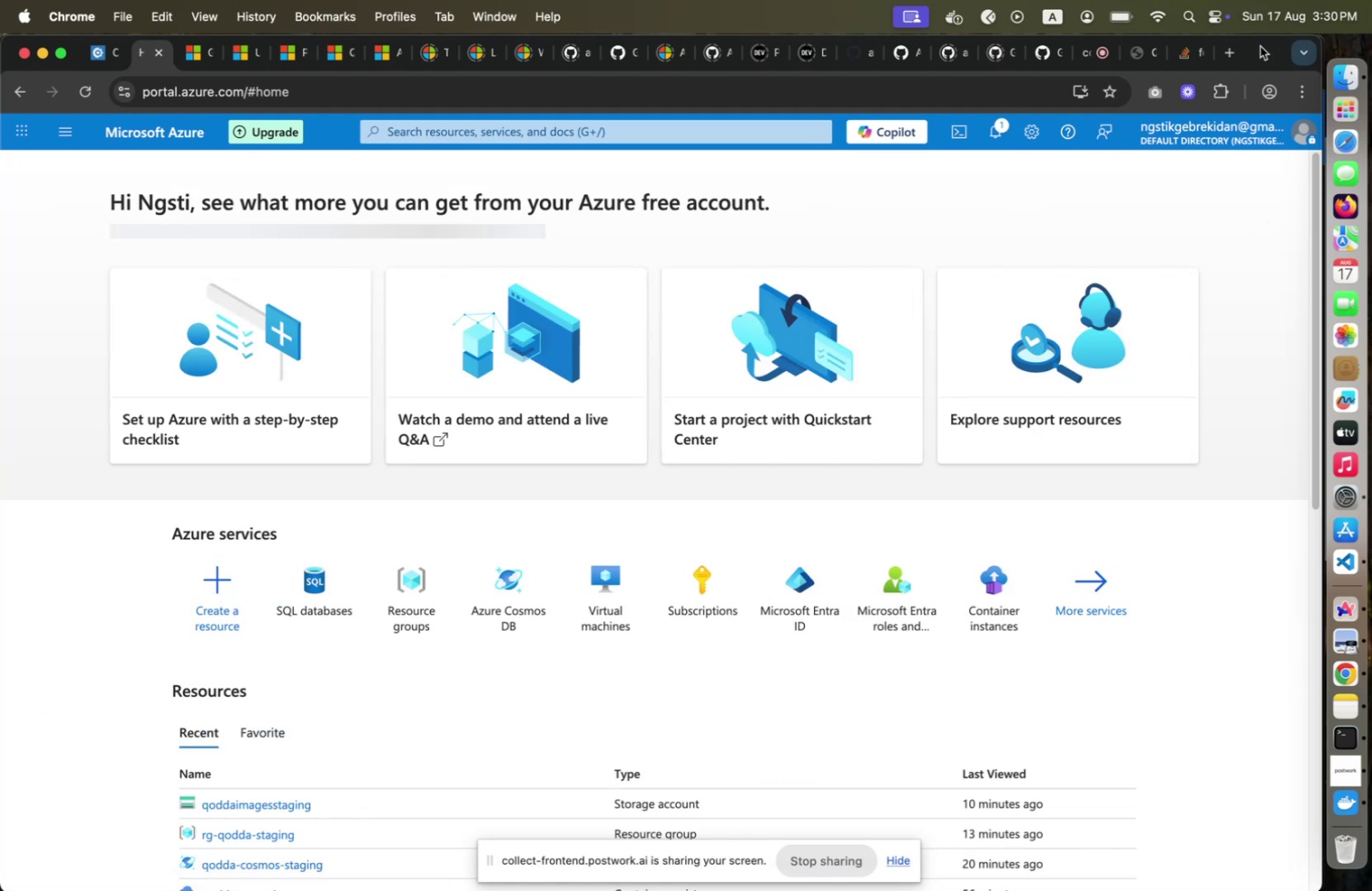 
left_click([1226, 54])
 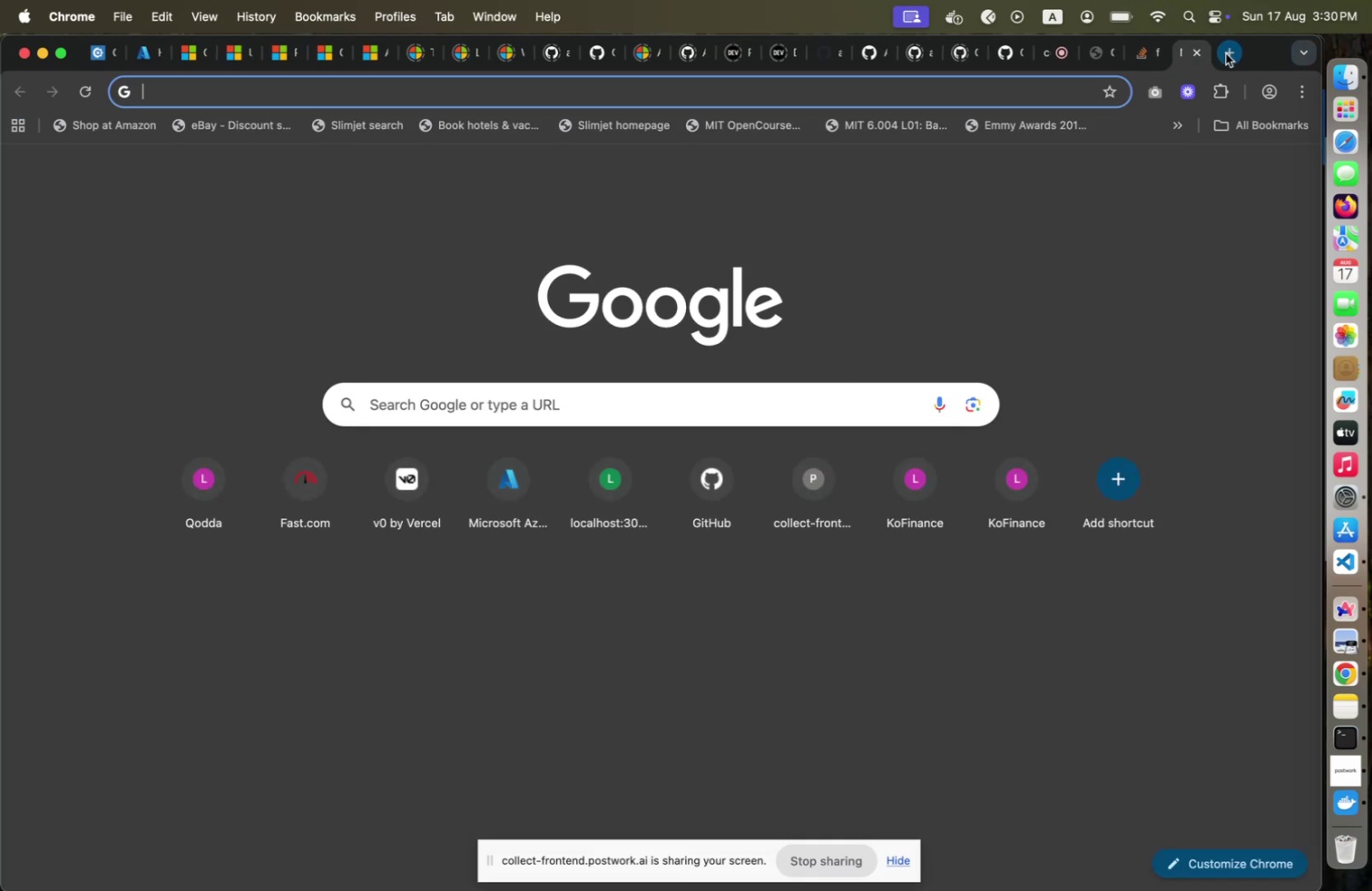 
type(ac)
key(Backspace)
key(Backspace)
type(blob ac)
key(Backspace)
key(Backspace)
key(Backspace)
key(Backspace)
key(Backspace)
key(Backspace)
key(Backspace)
key(Backspace)
type(azure blon )
key(Backspace)
key(Backspace)
type(b storage account is not publ)
 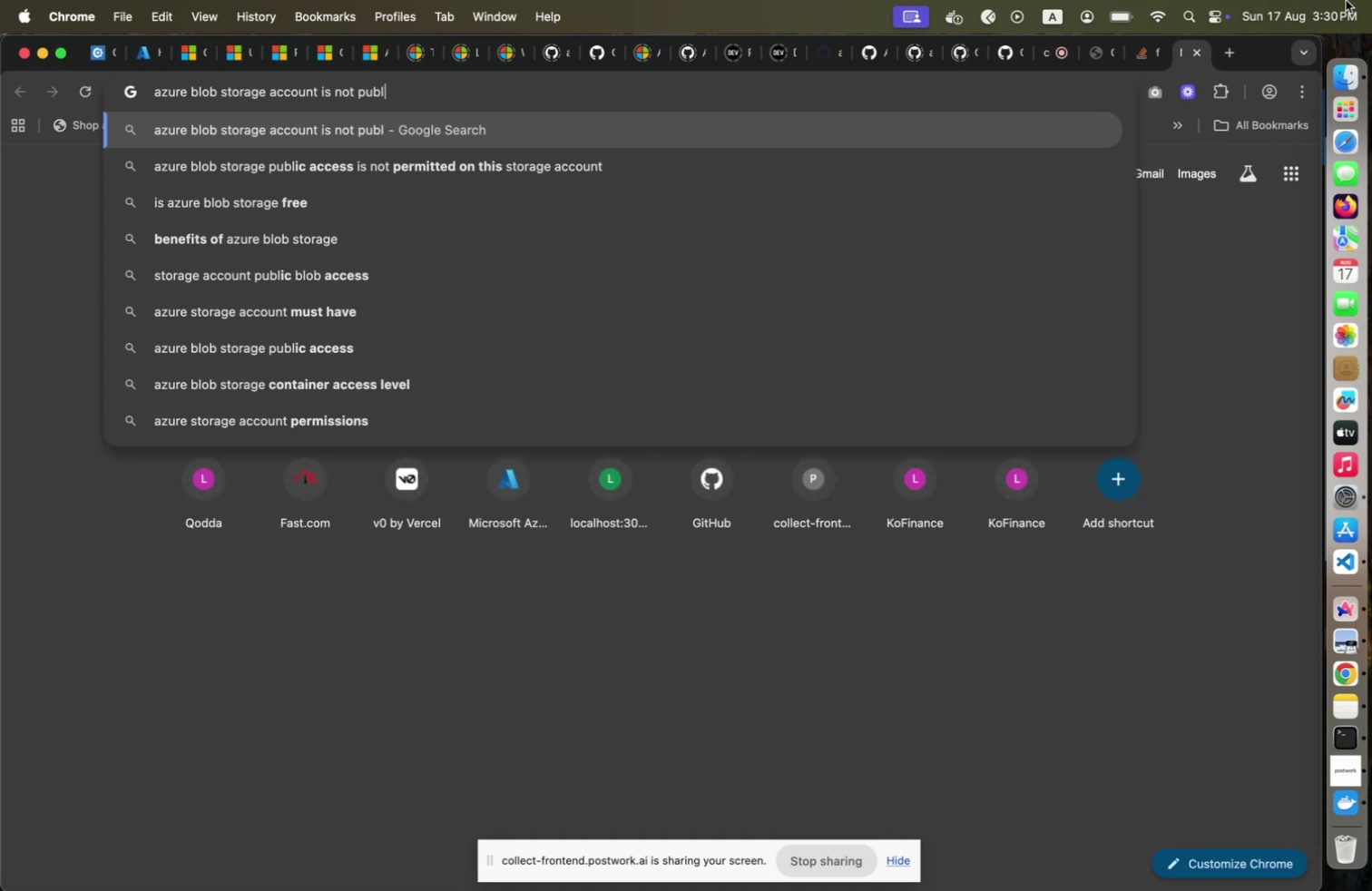 
key(ArrowDown)
 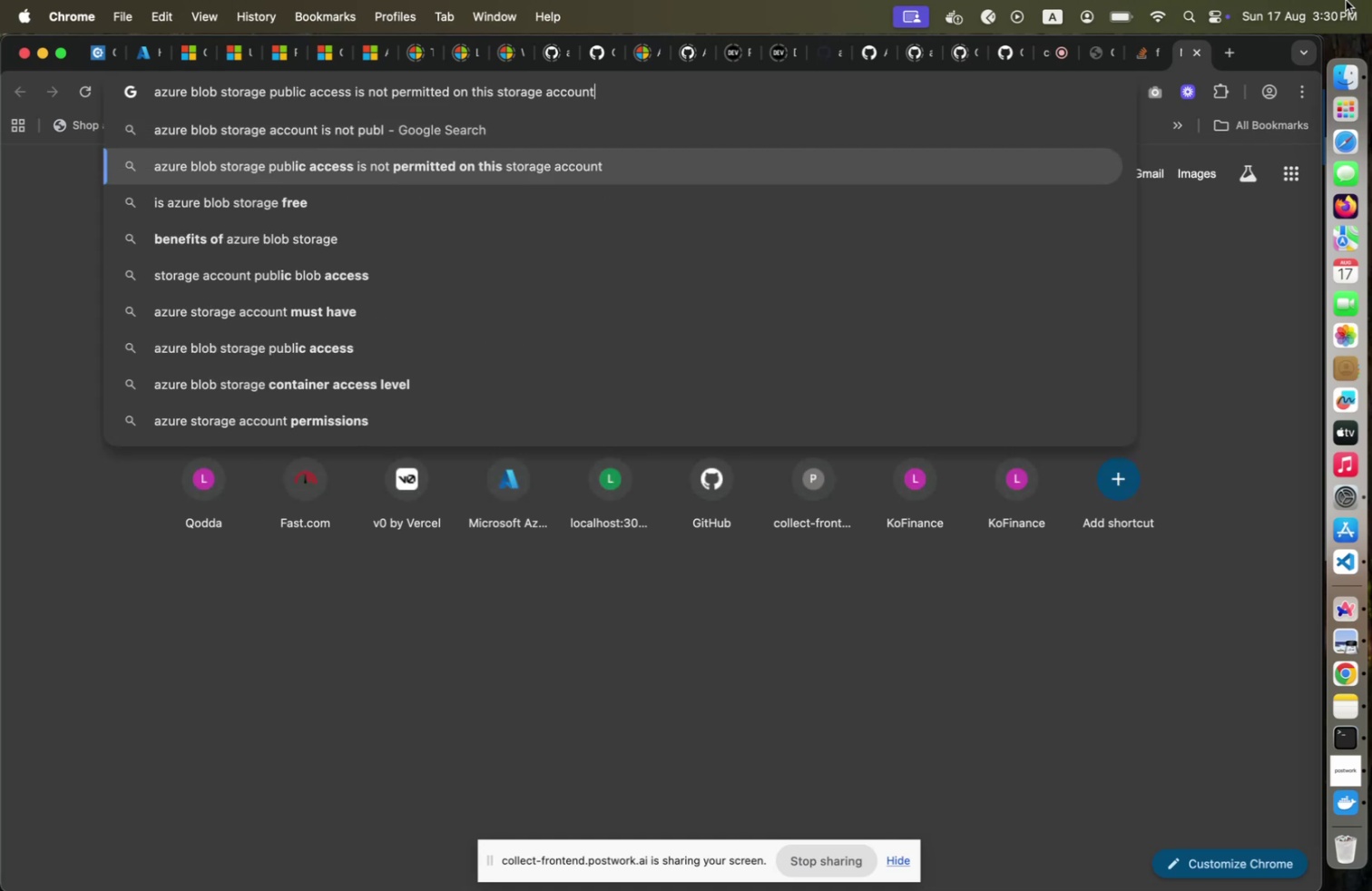 
key(Enter)
 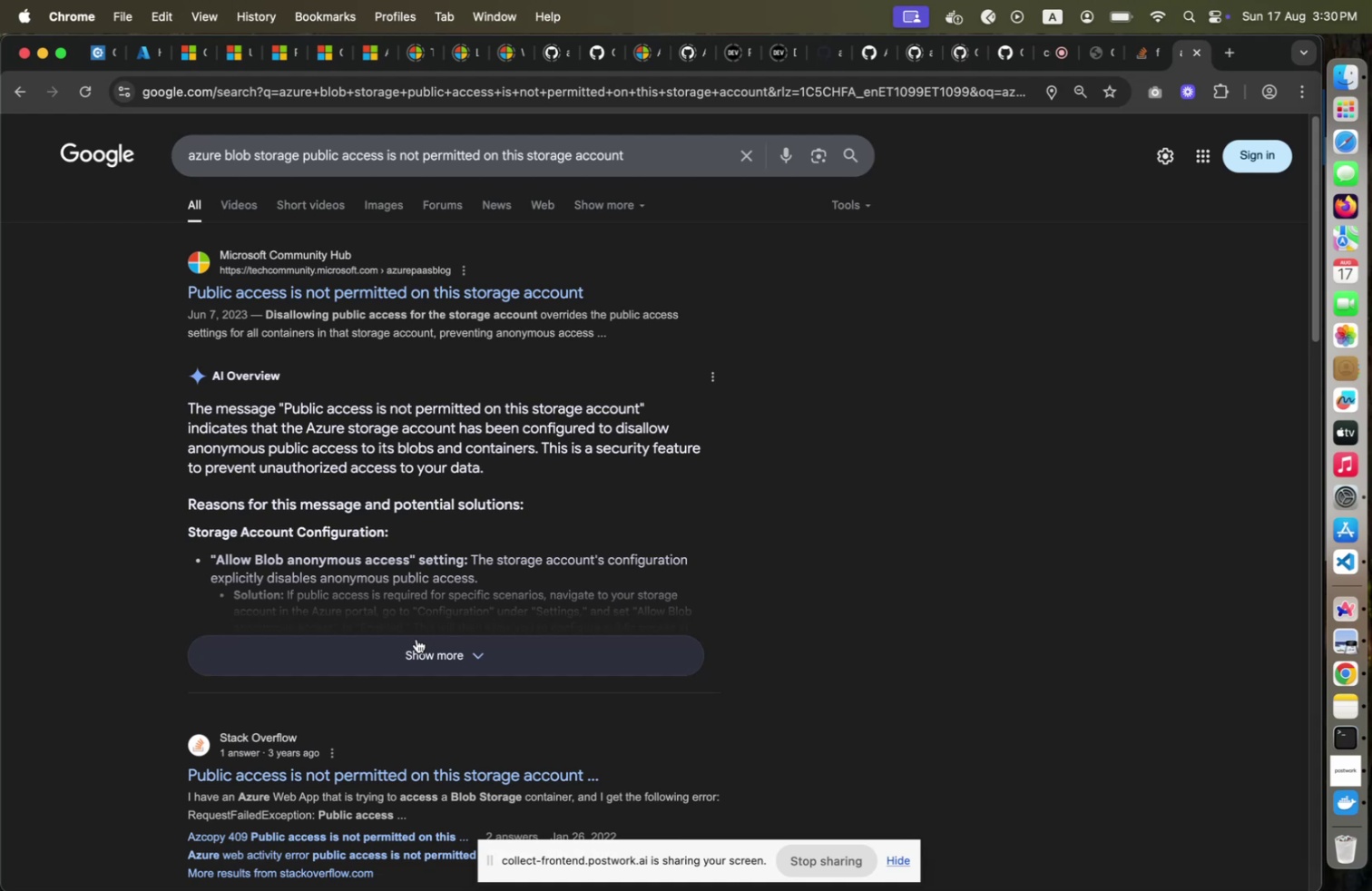 
wait(12.32)
 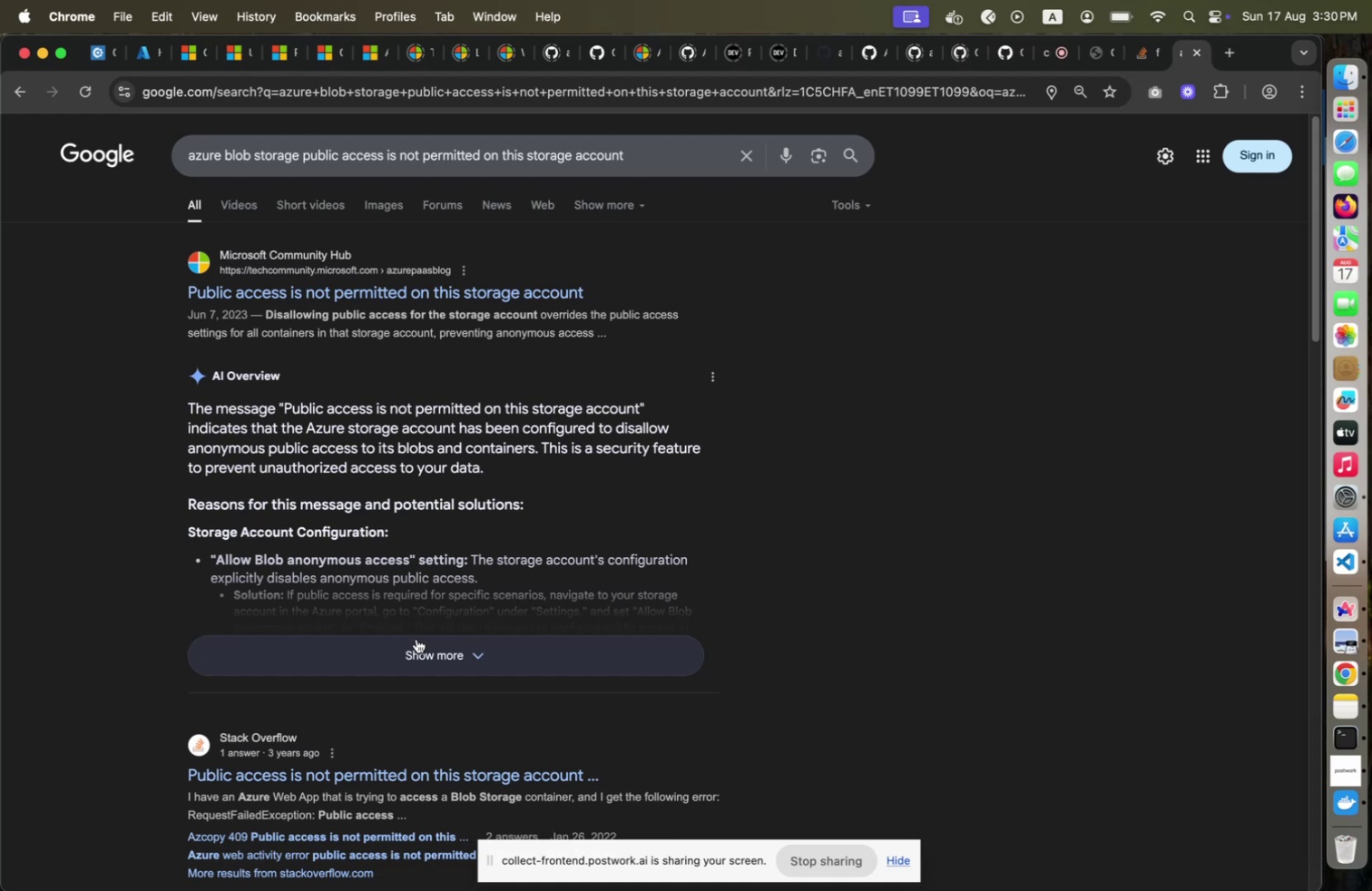 
left_click([416, 638])
 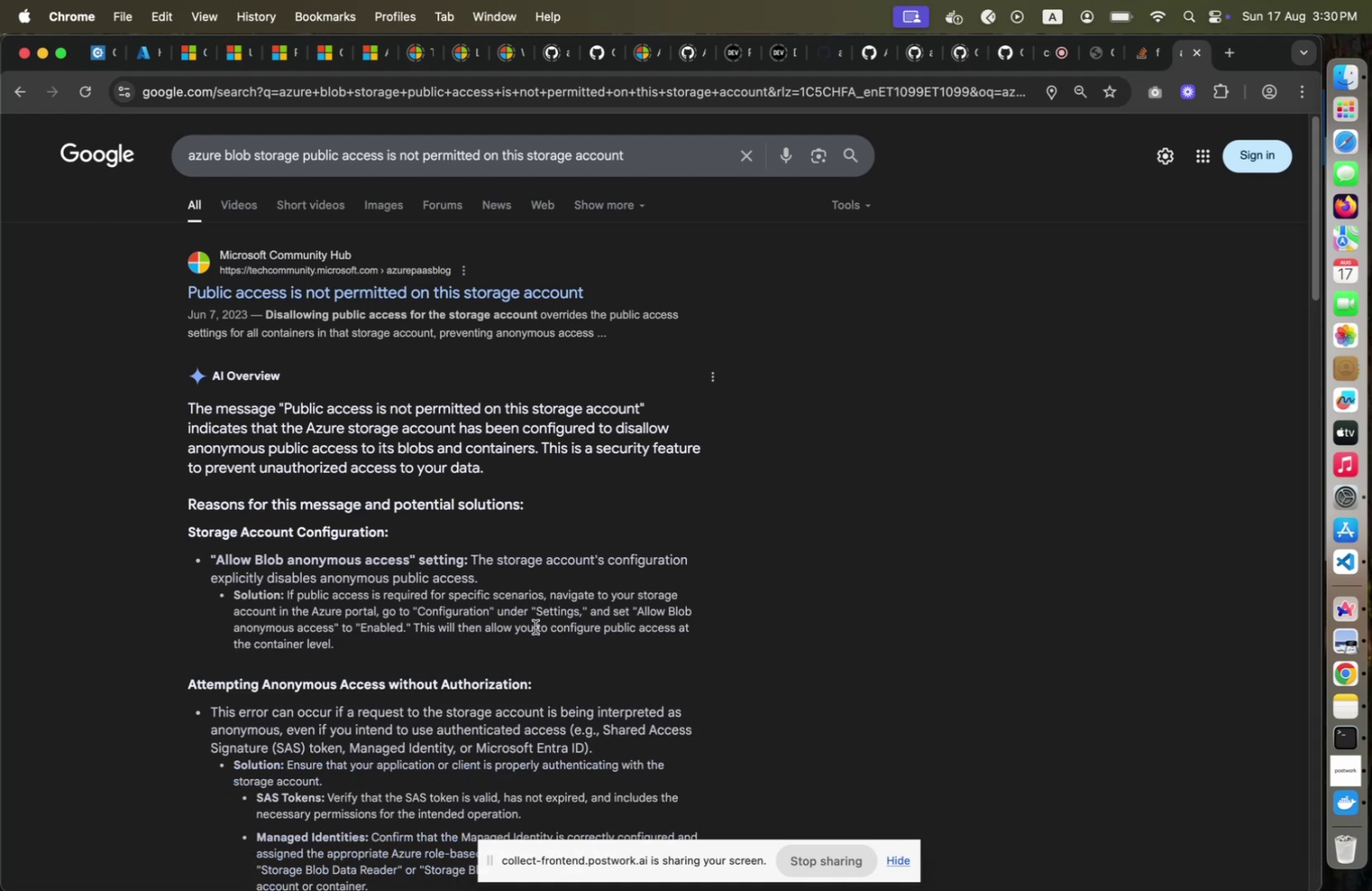 
scroll: coordinate [535, 626], scroll_direction: down, amount: 2.0
 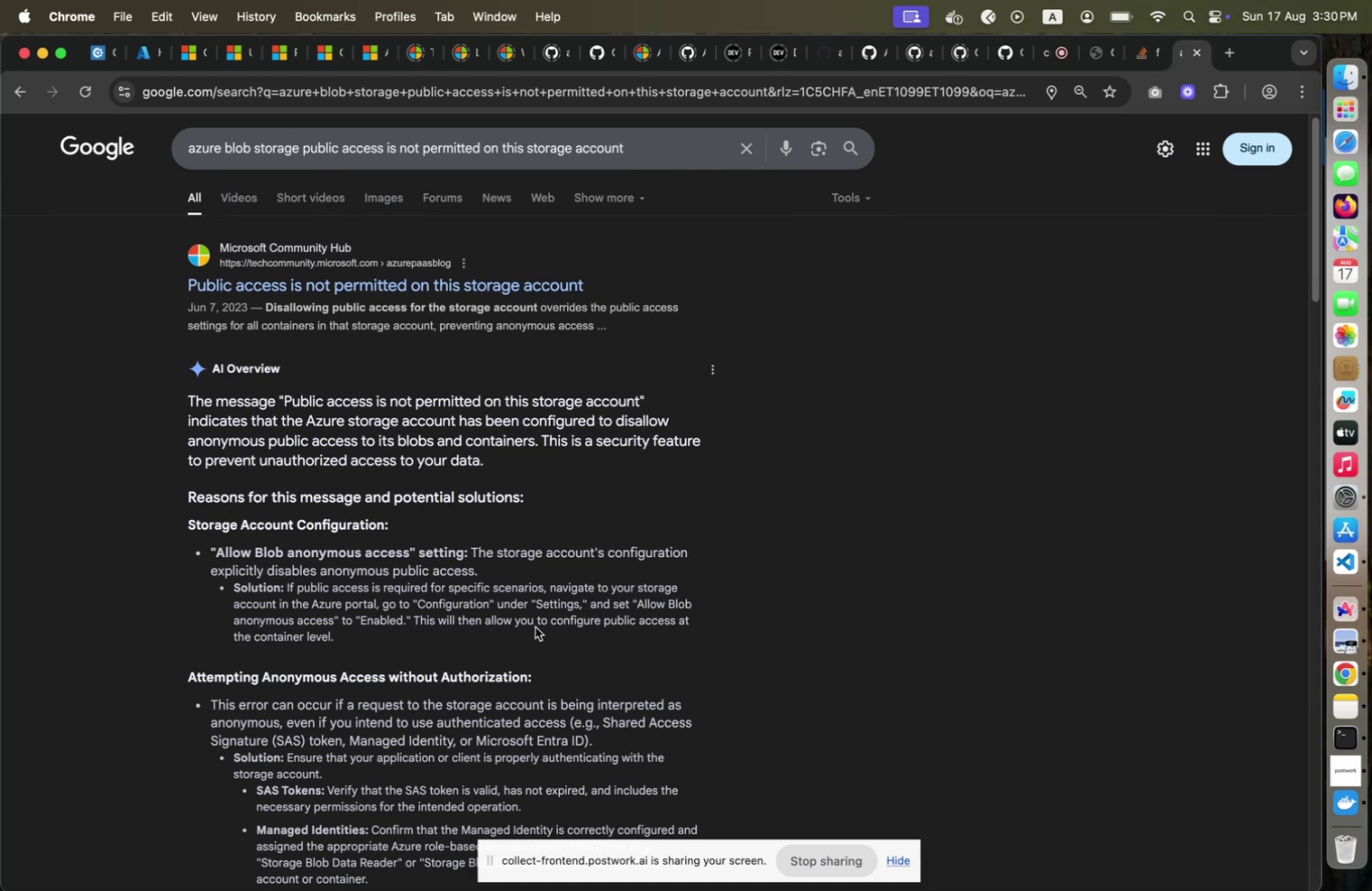 
wait(6.39)
 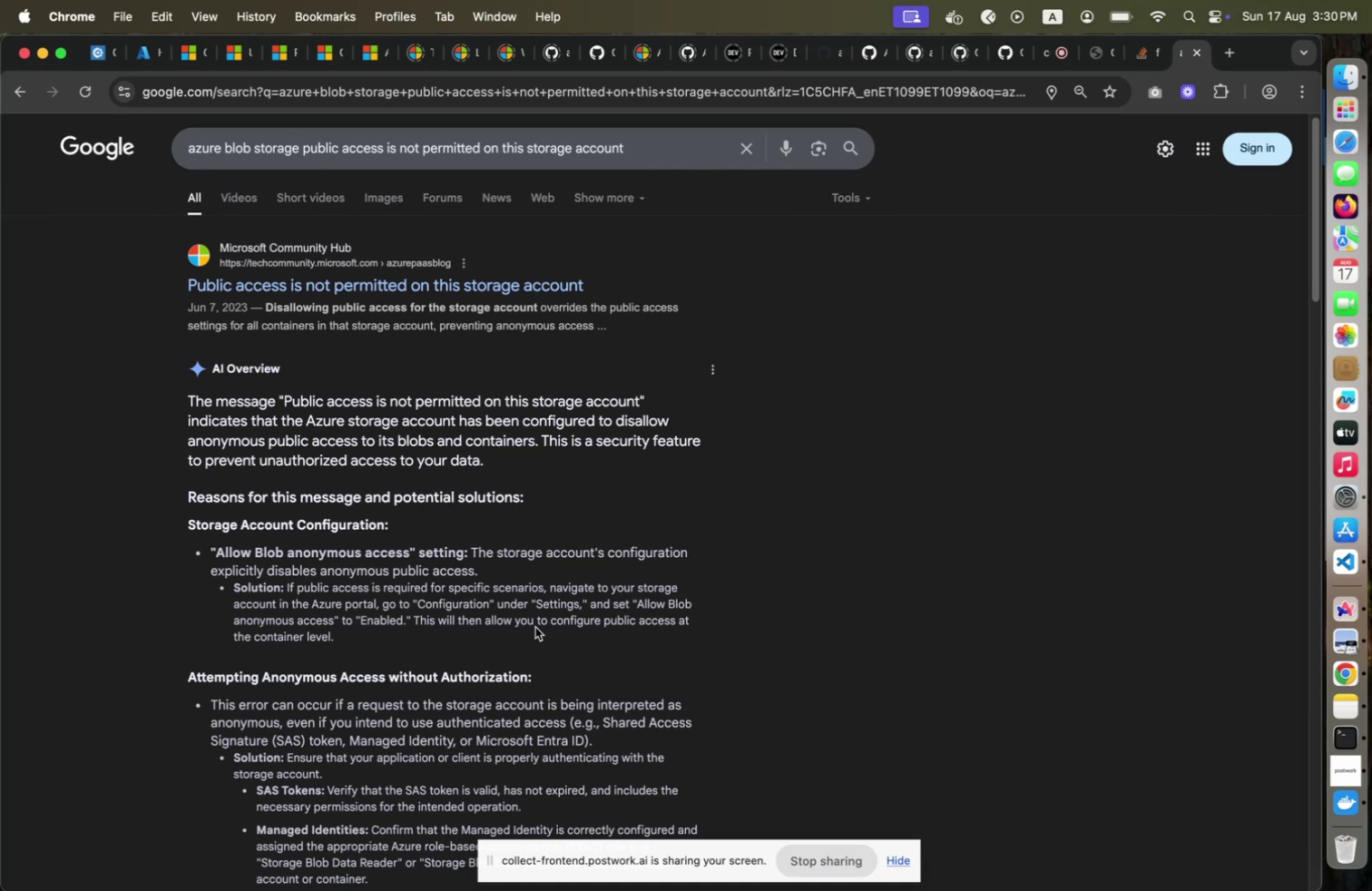 
scroll: coordinate [535, 626], scroll_direction: down, amount: 9.0
 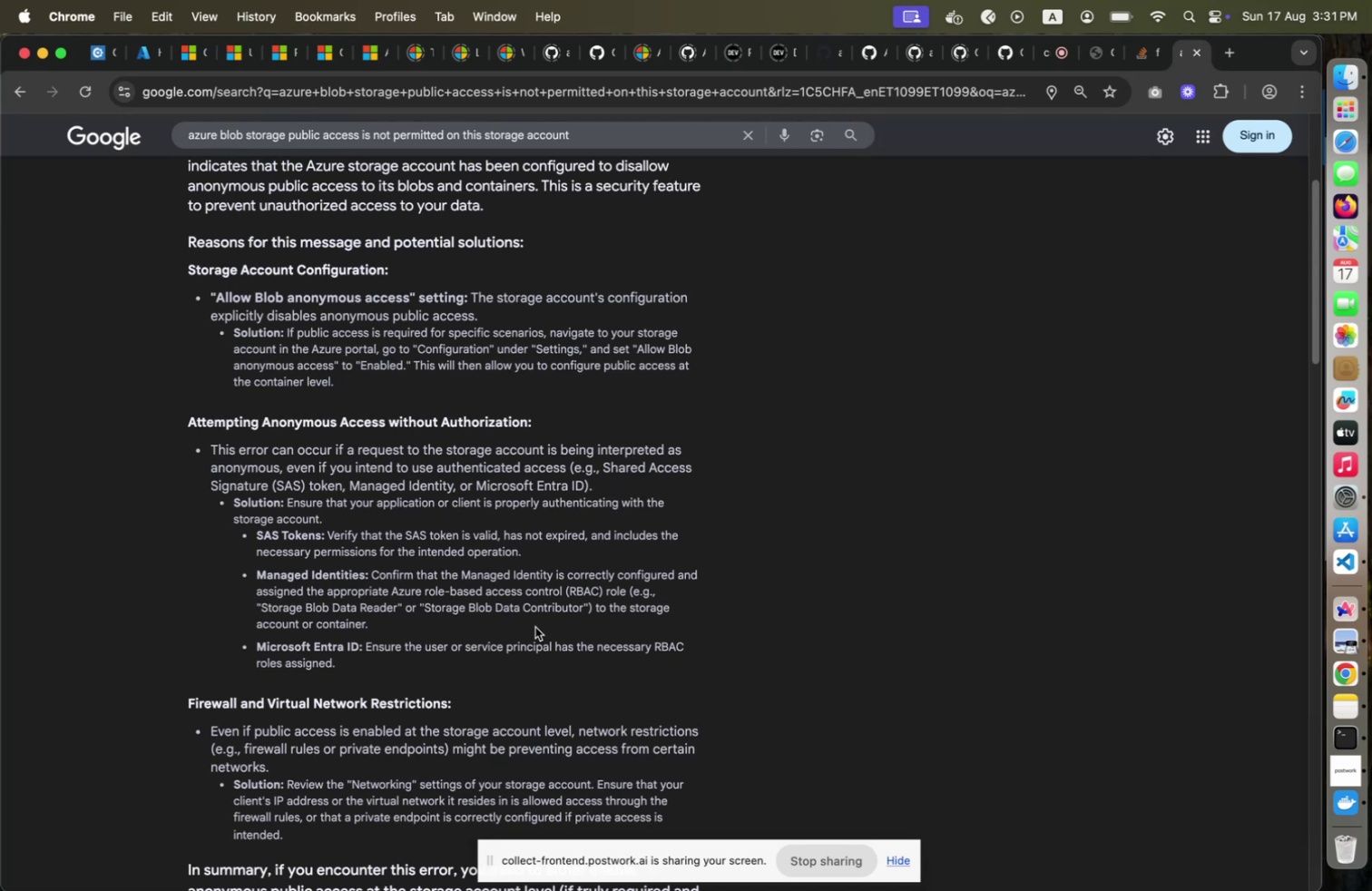 
wait(15.4)
 